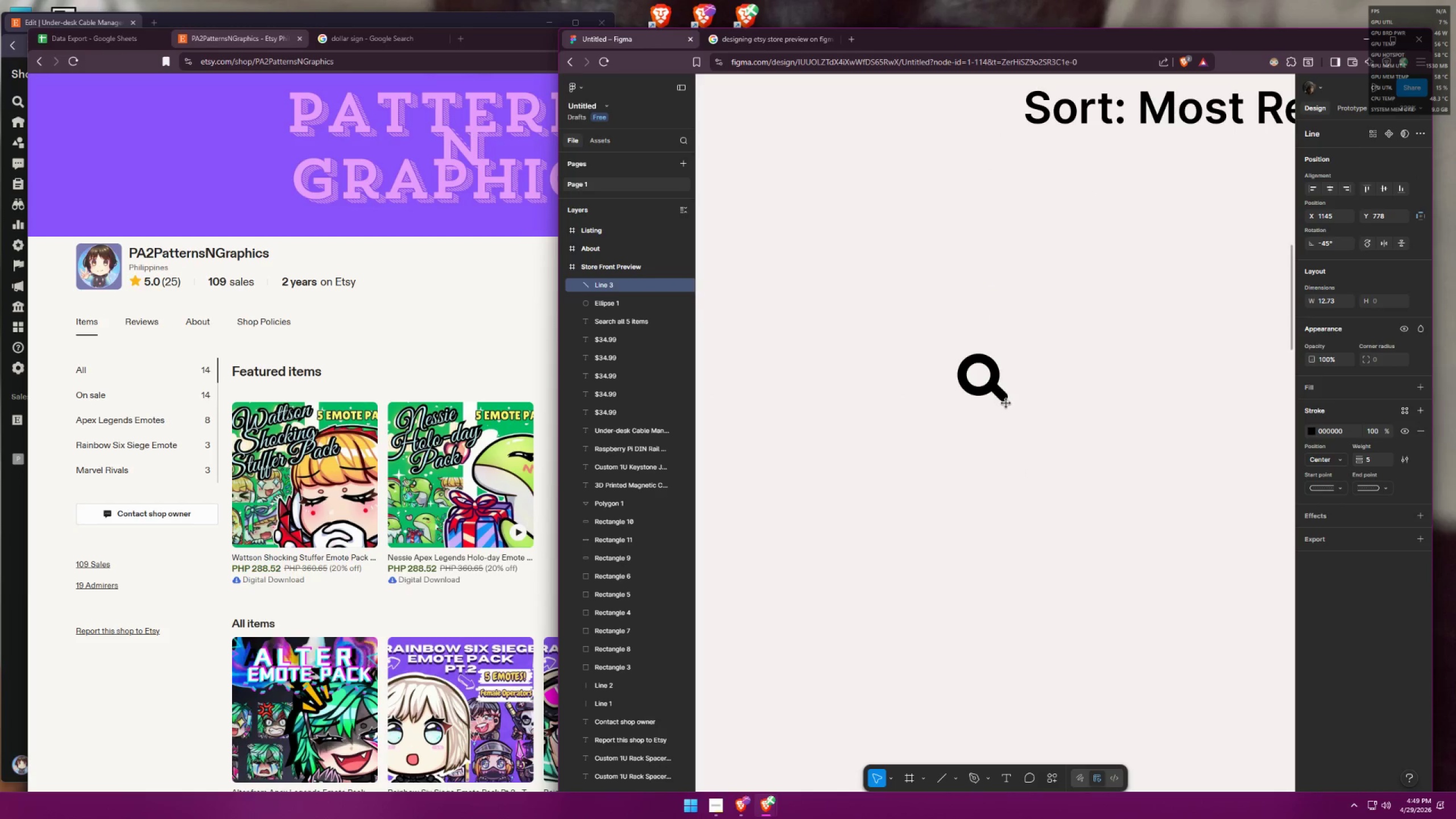 
key(Control+ControlLeft)
 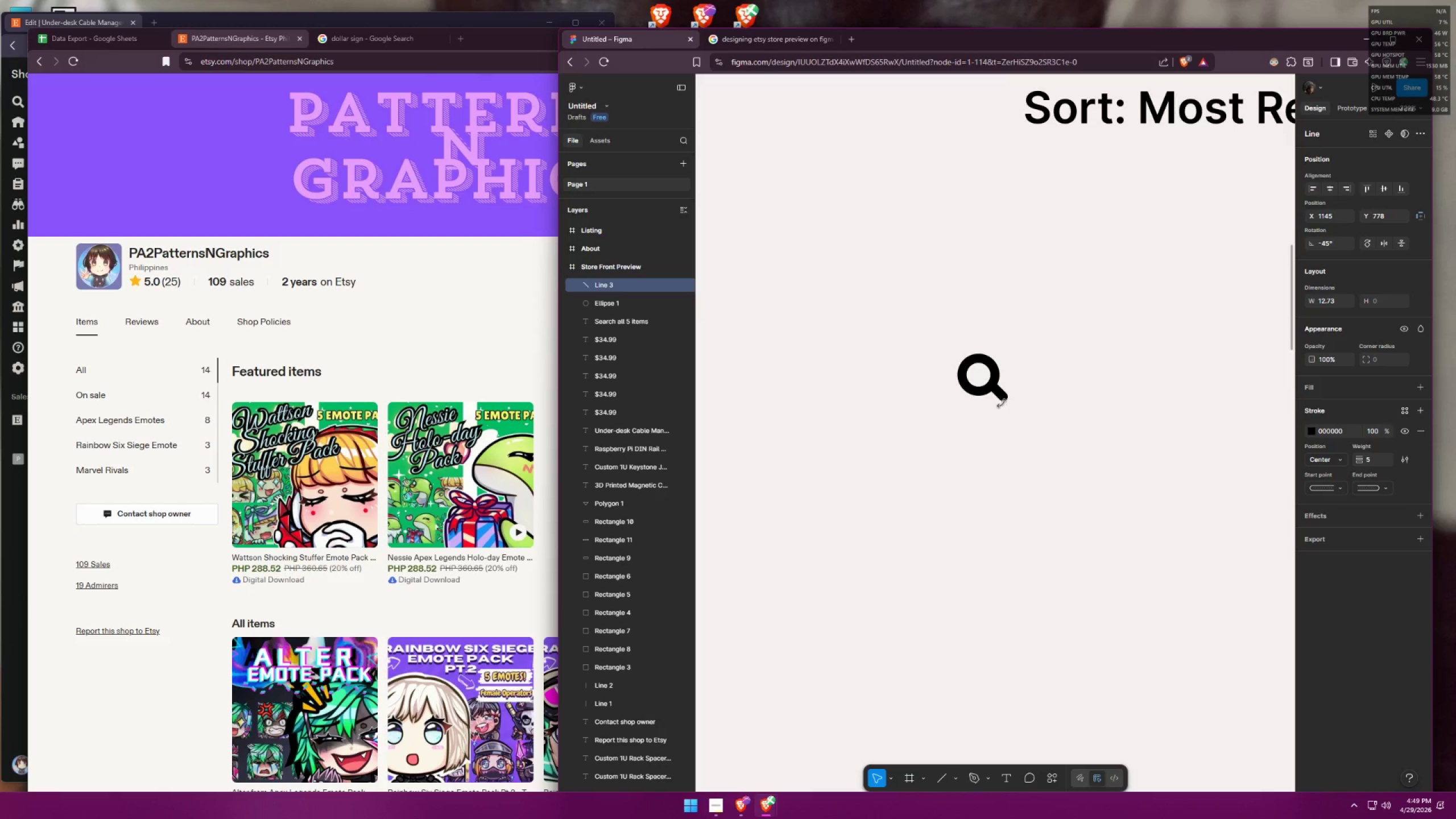 
key(Control+Z)
 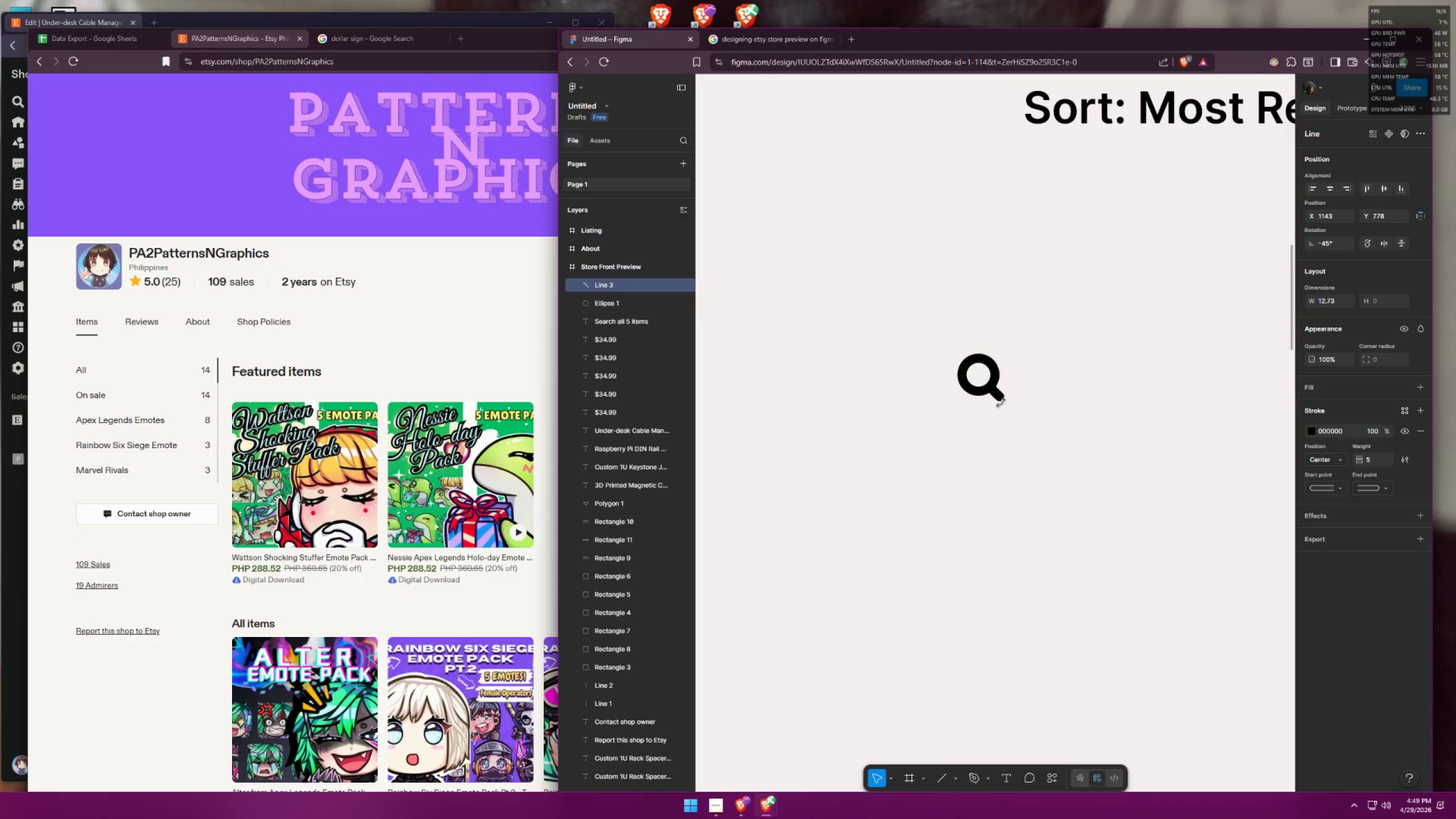 
scroll: coordinate [1002, 407], scroll_direction: up, amount: 6.0
 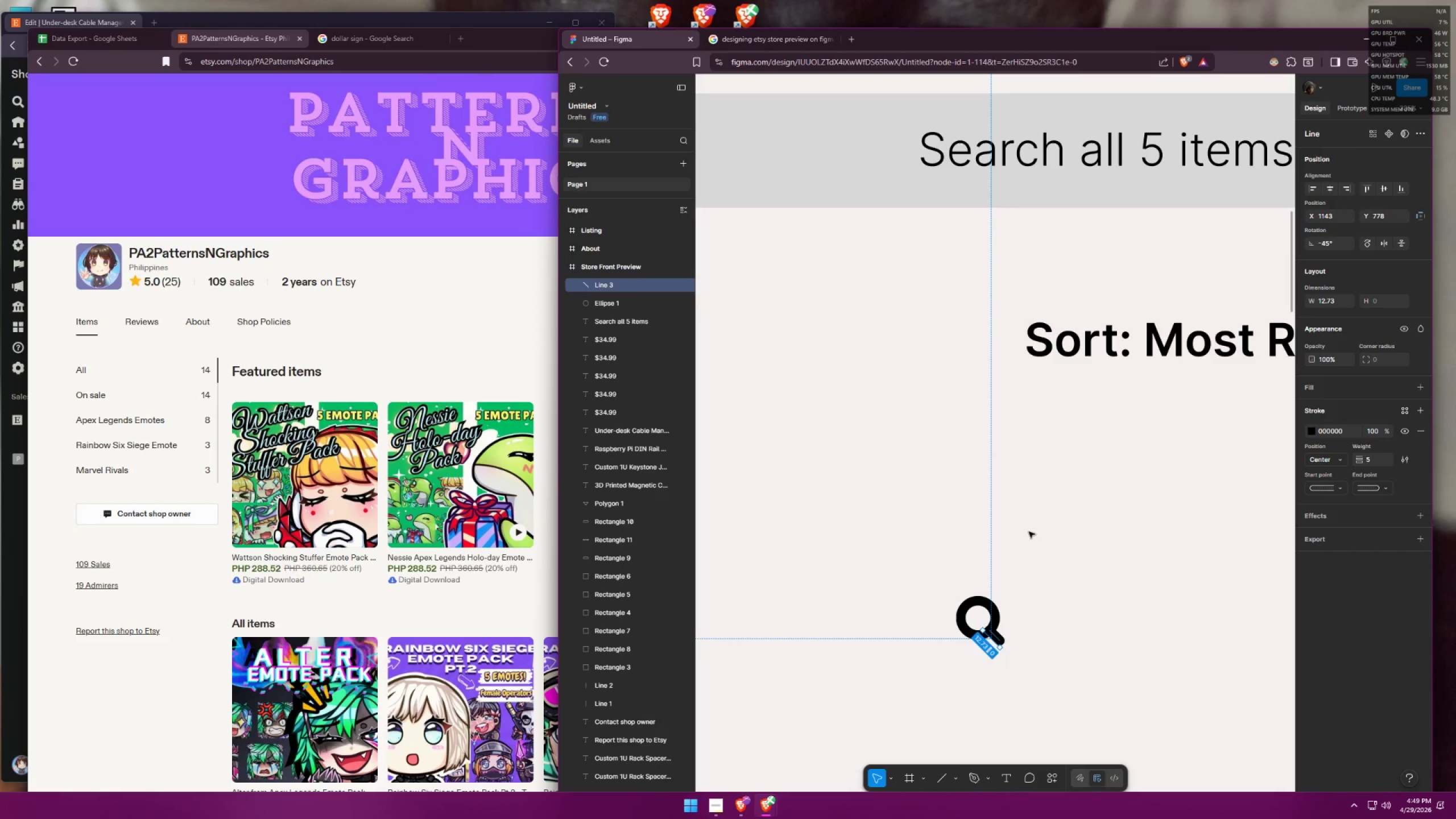 
hold_key(key=ControlLeft, duration=0.55)
 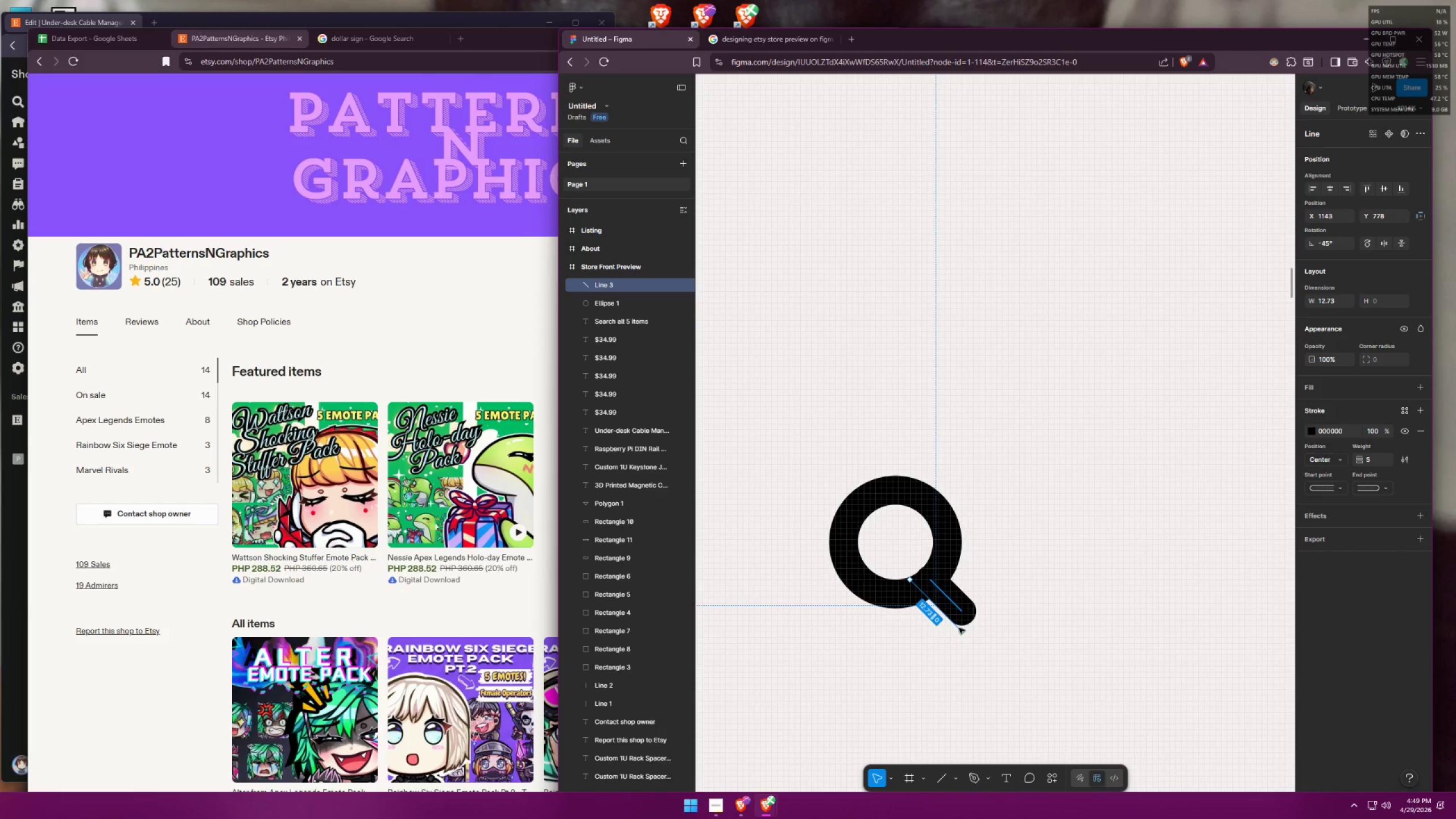 
hold_key(key=ControlLeft, duration=2.48)
 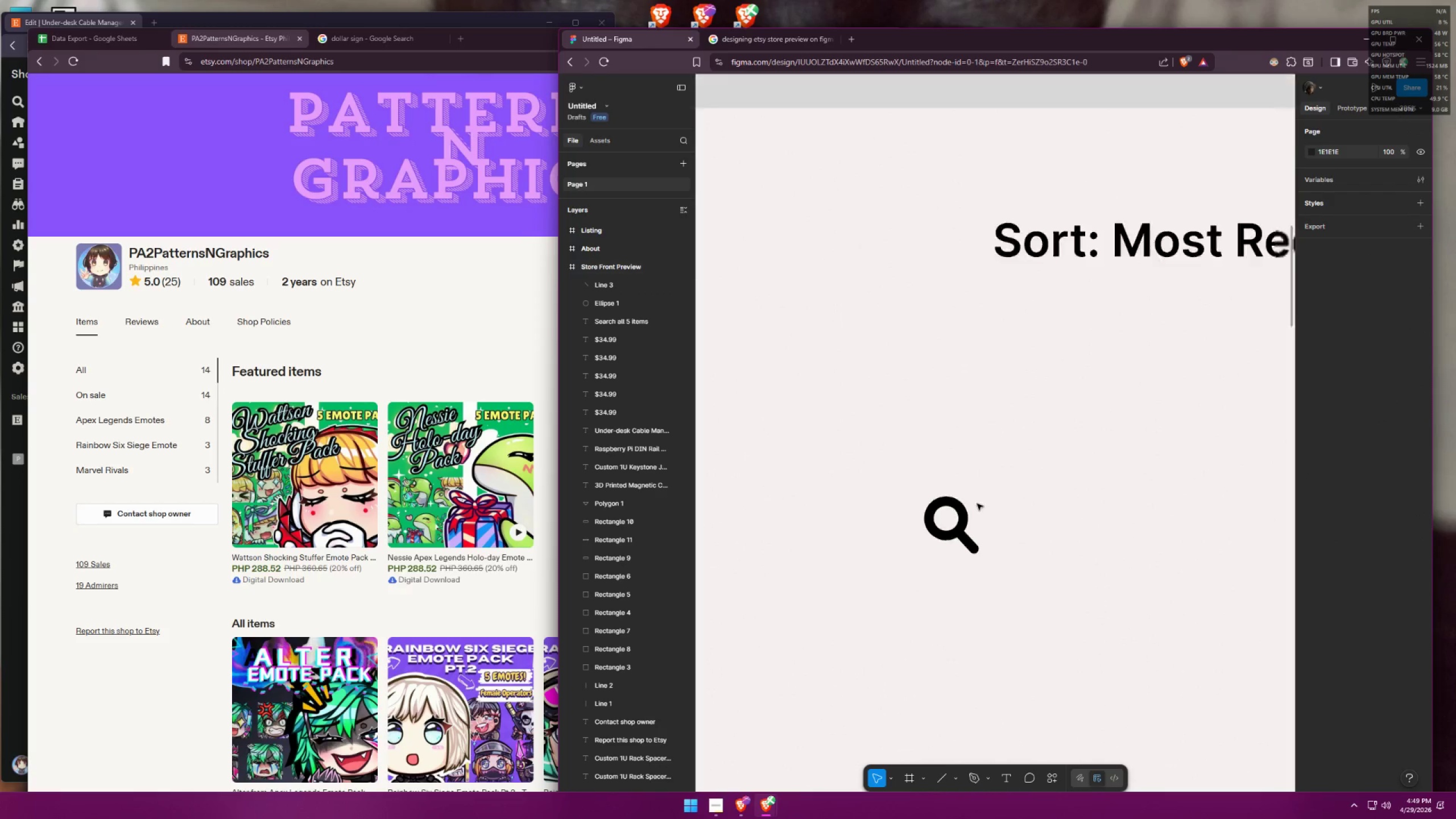 
scroll: coordinate [916, 598], scroll_direction: up, amount: 9.0
 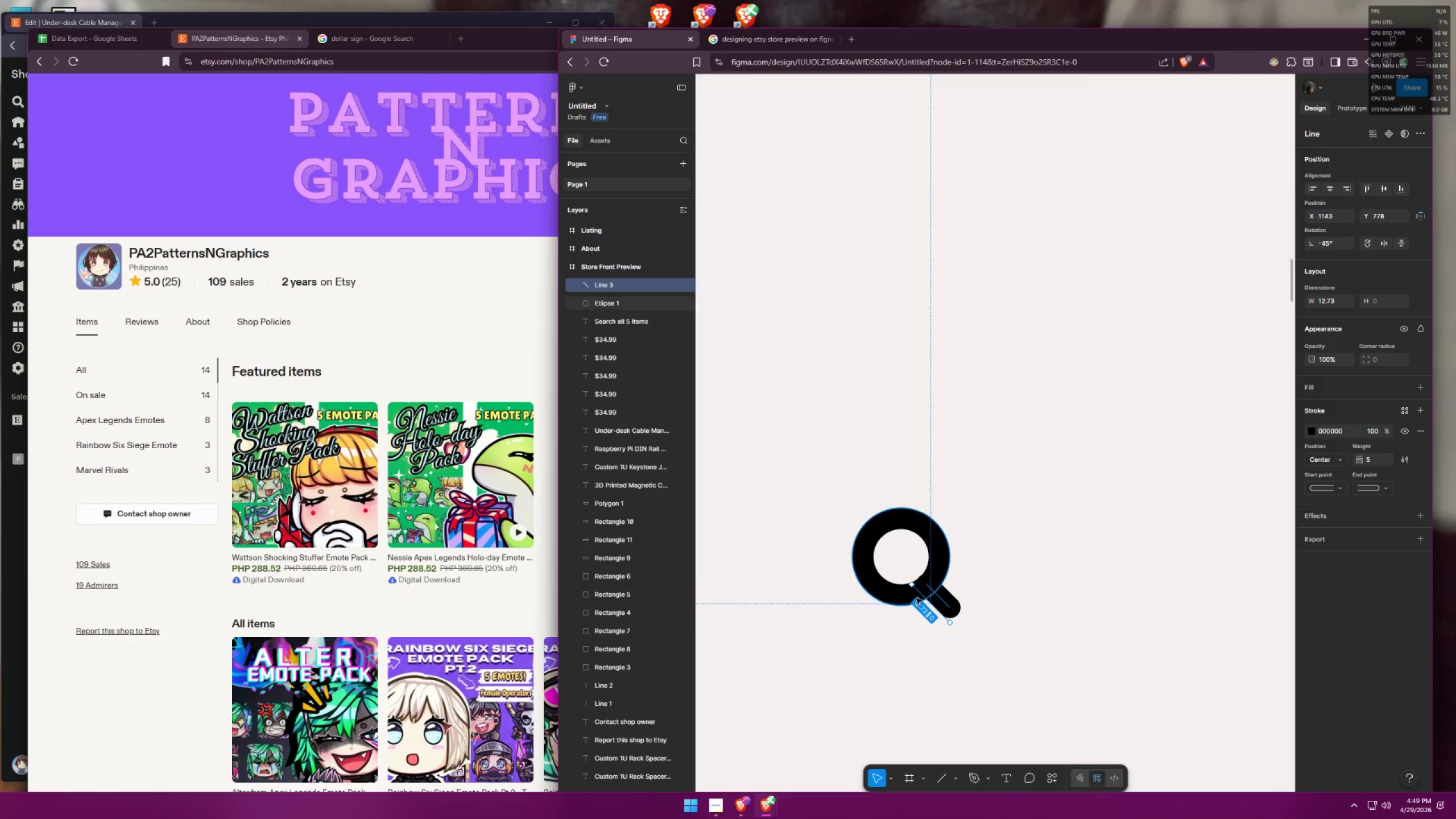 
left_click_drag(start_coordinate=[961, 631], to_coordinate=[978, 654])
 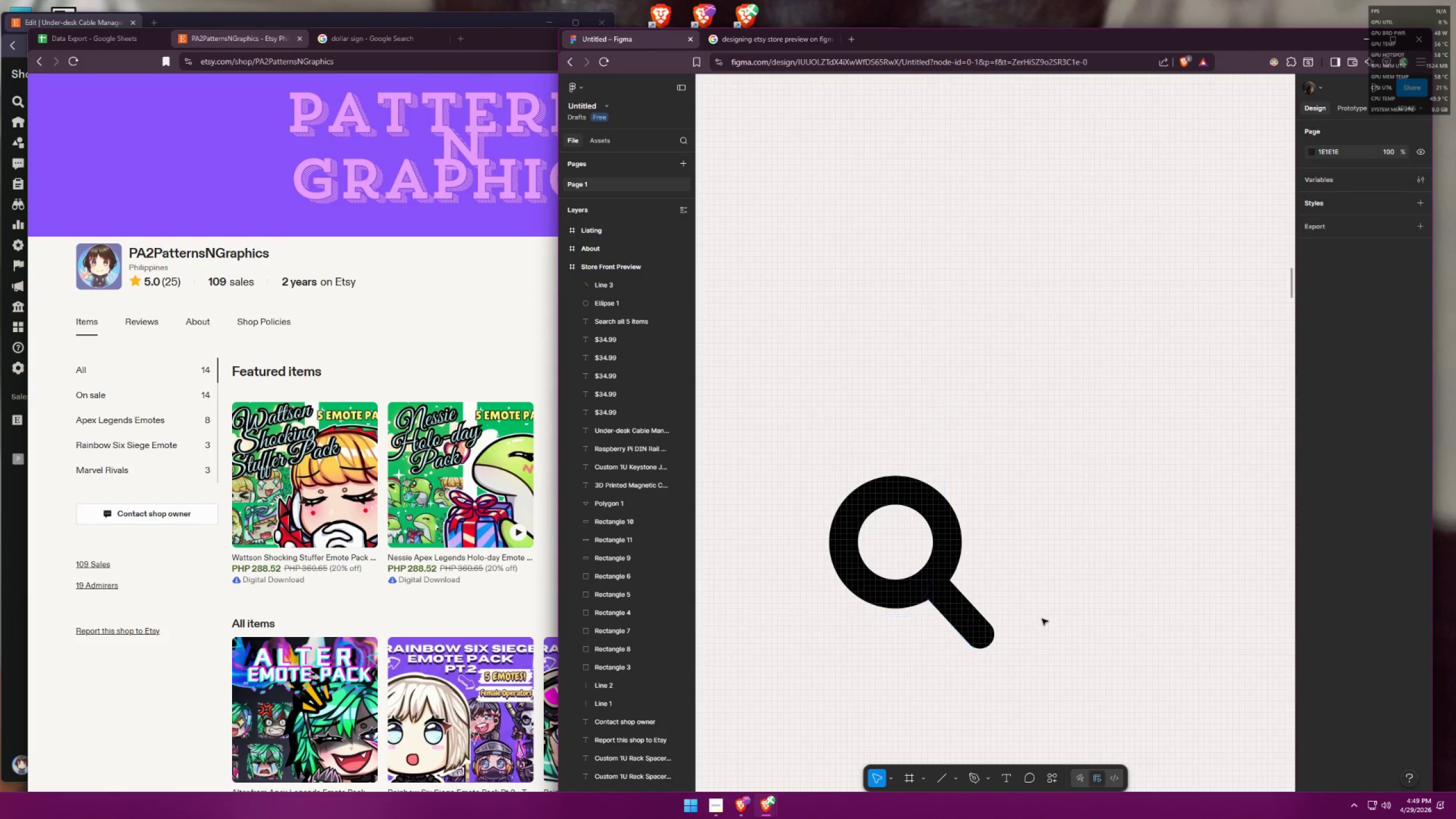 
hold_key(key=ControlLeft, duration=1.5)
 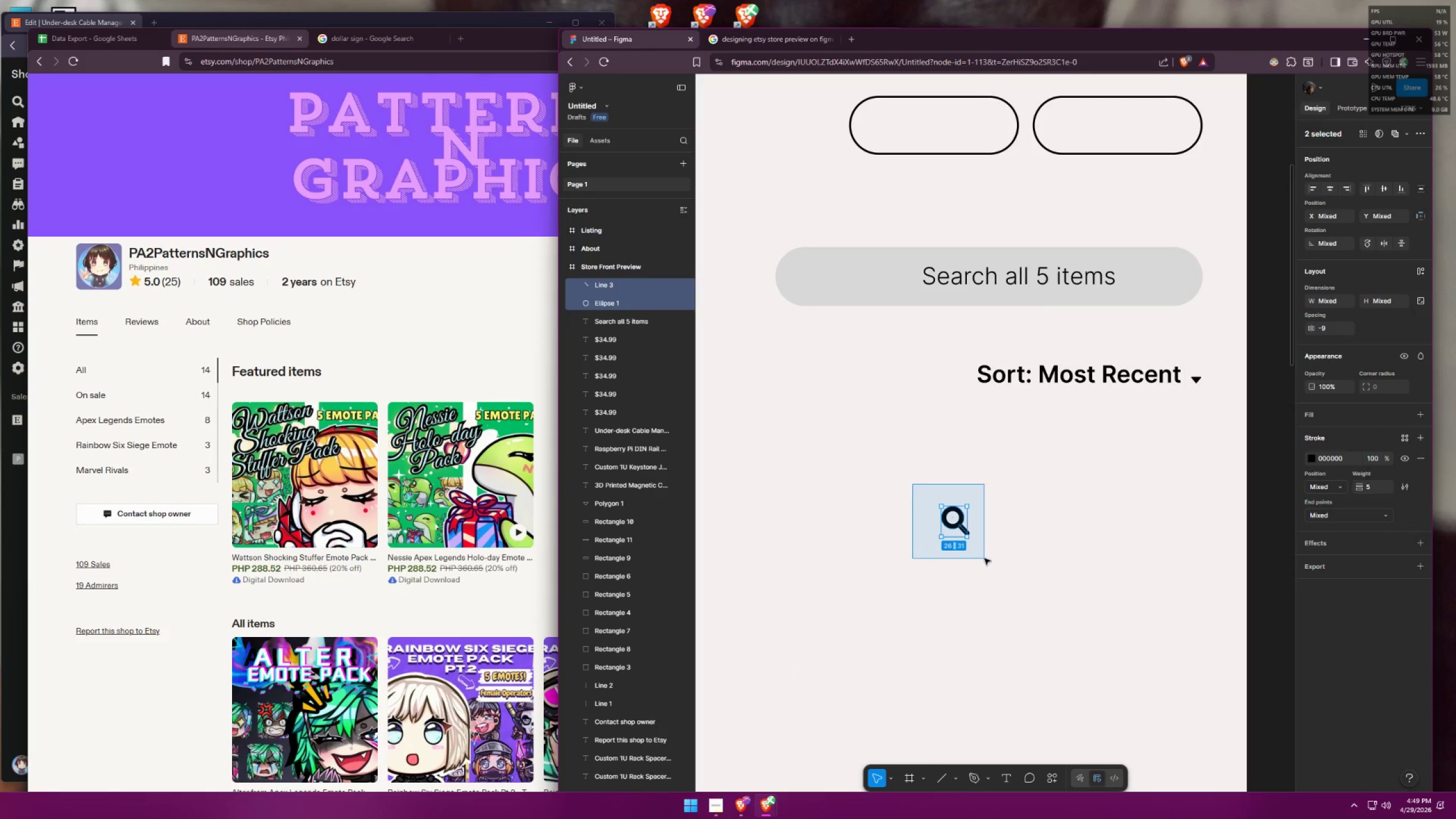 
hold_key(key=ControlLeft, duration=13.88)
left_click_drag(start_coordinate=[912, 484], to_coordinate=[985, 559])
 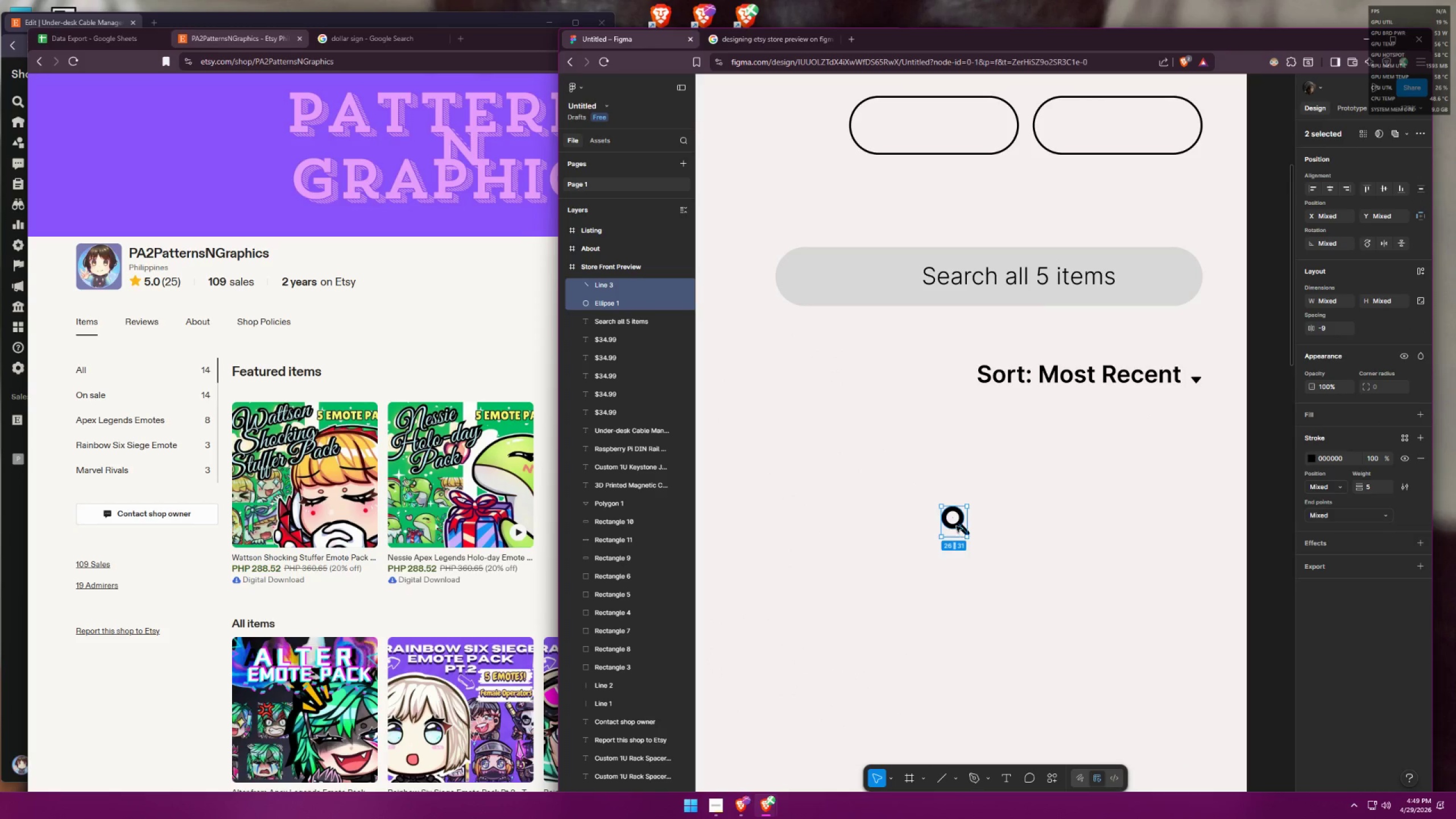 
scroll: coordinate [990, 504], scroll_direction: down, amount: 13.0
 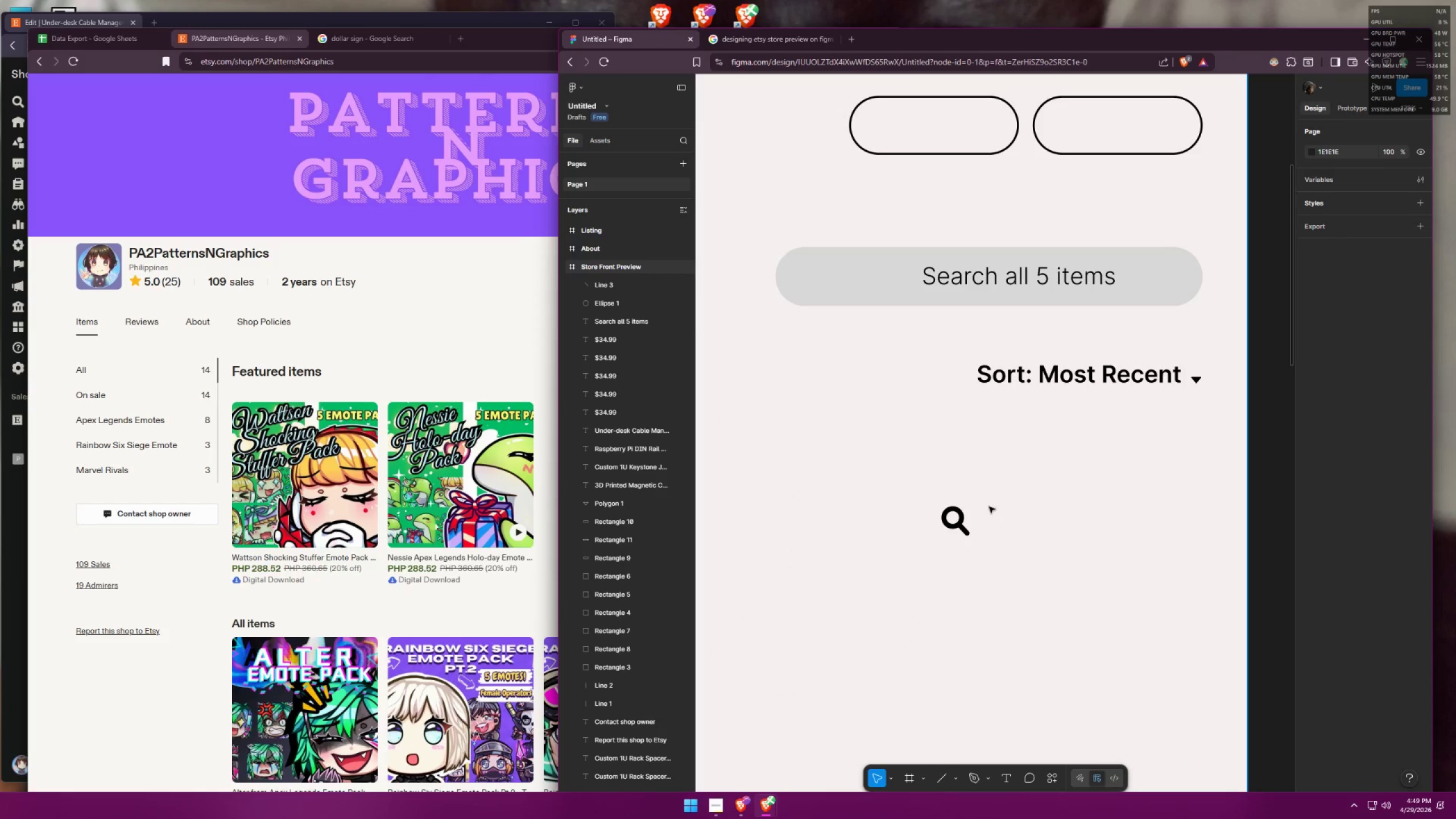 
left_click_drag(start_coordinate=[957, 526], to_coordinate=[1142, 282])
 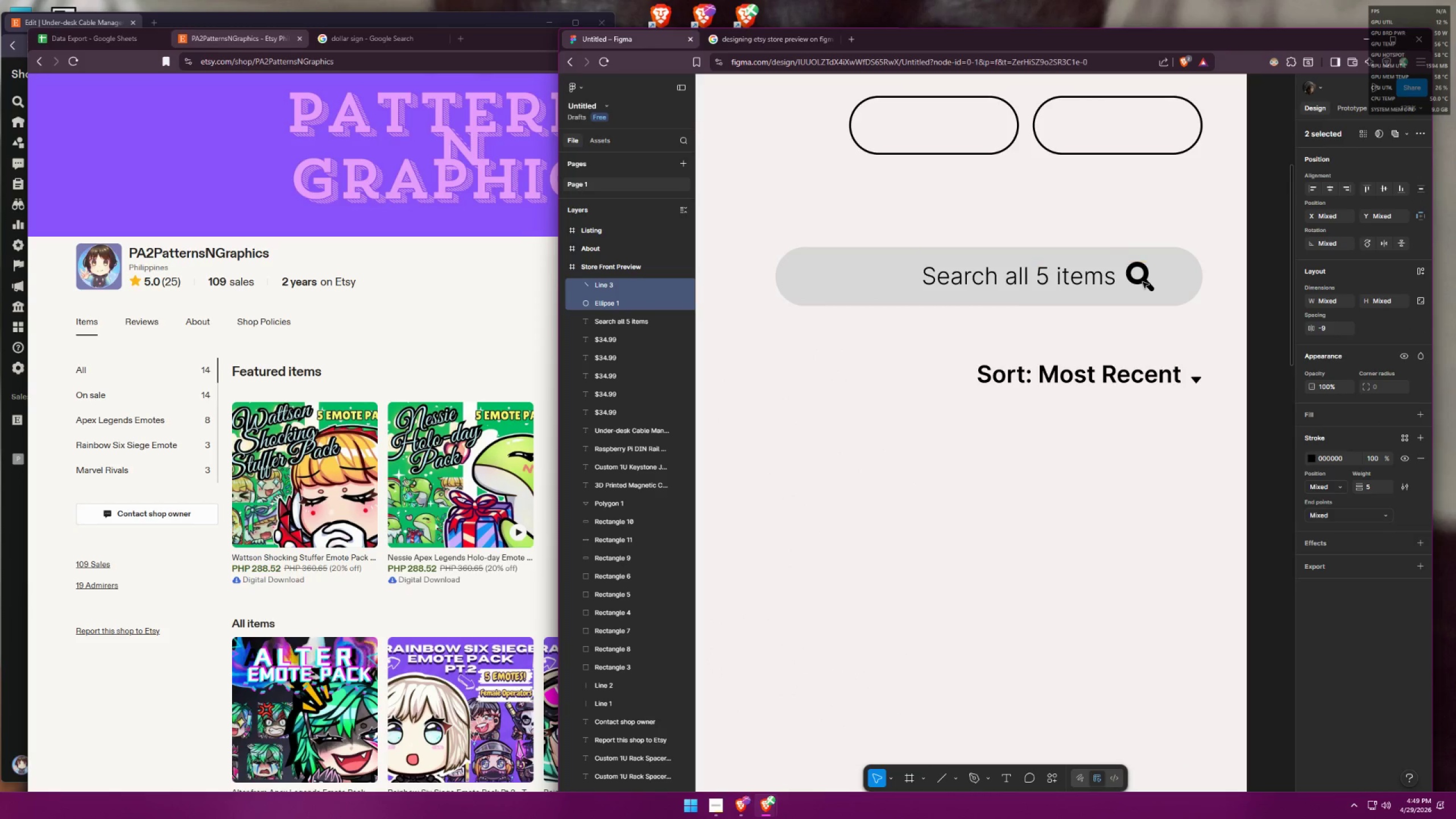 
key(Alt+AltLeft)
 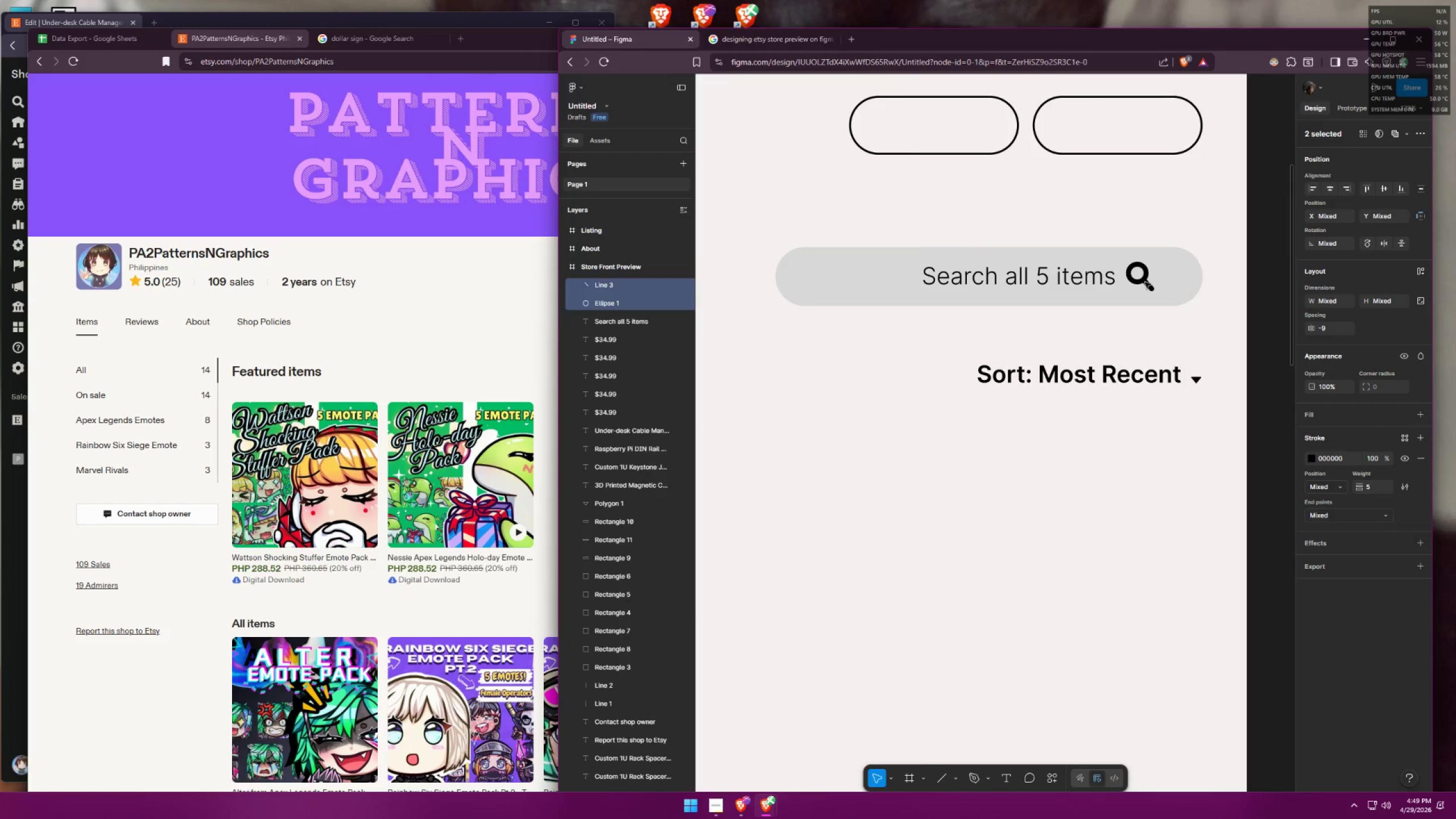 
key(Alt+Tab)
 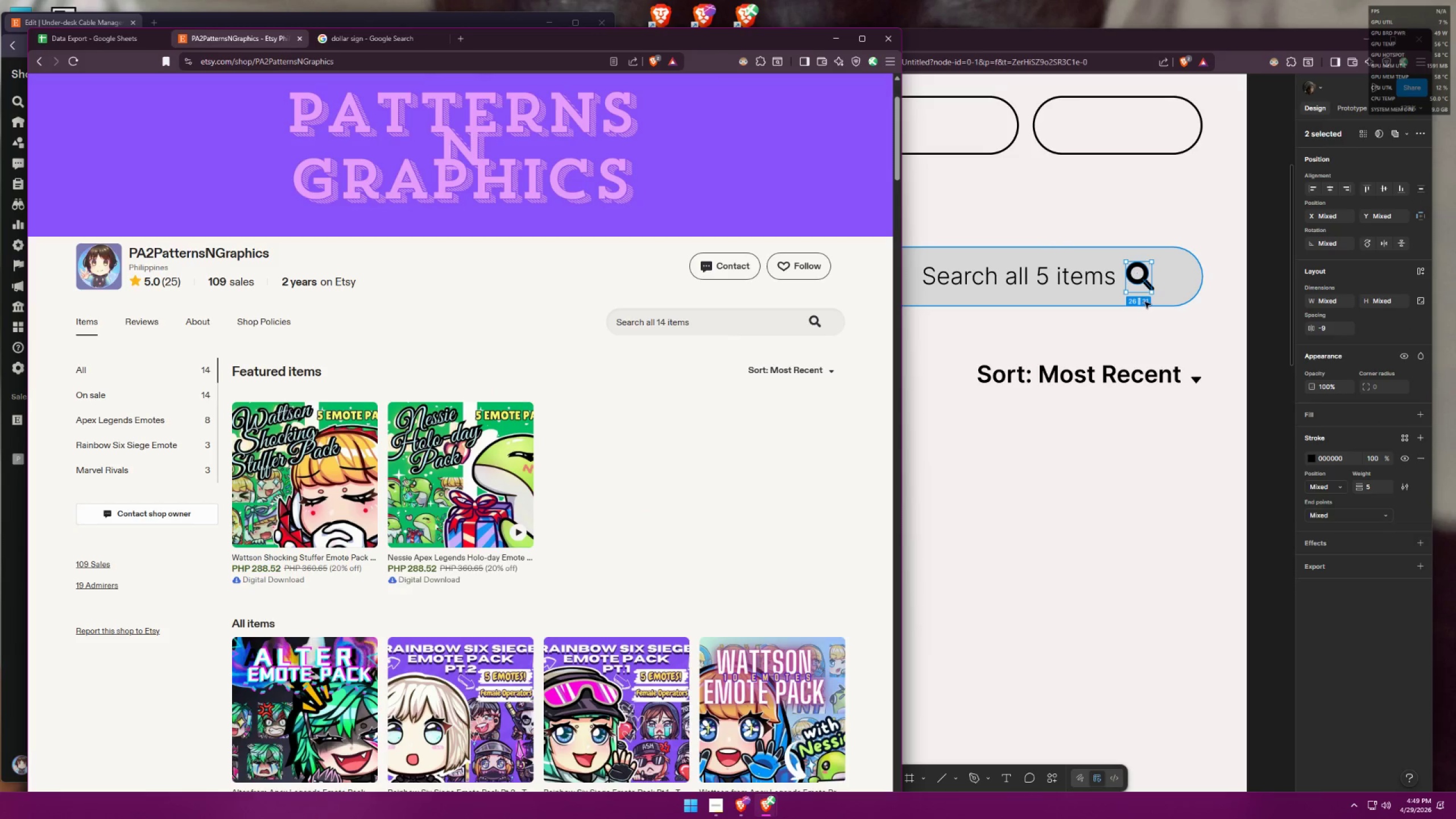 
key(Alt+AltLeft)
 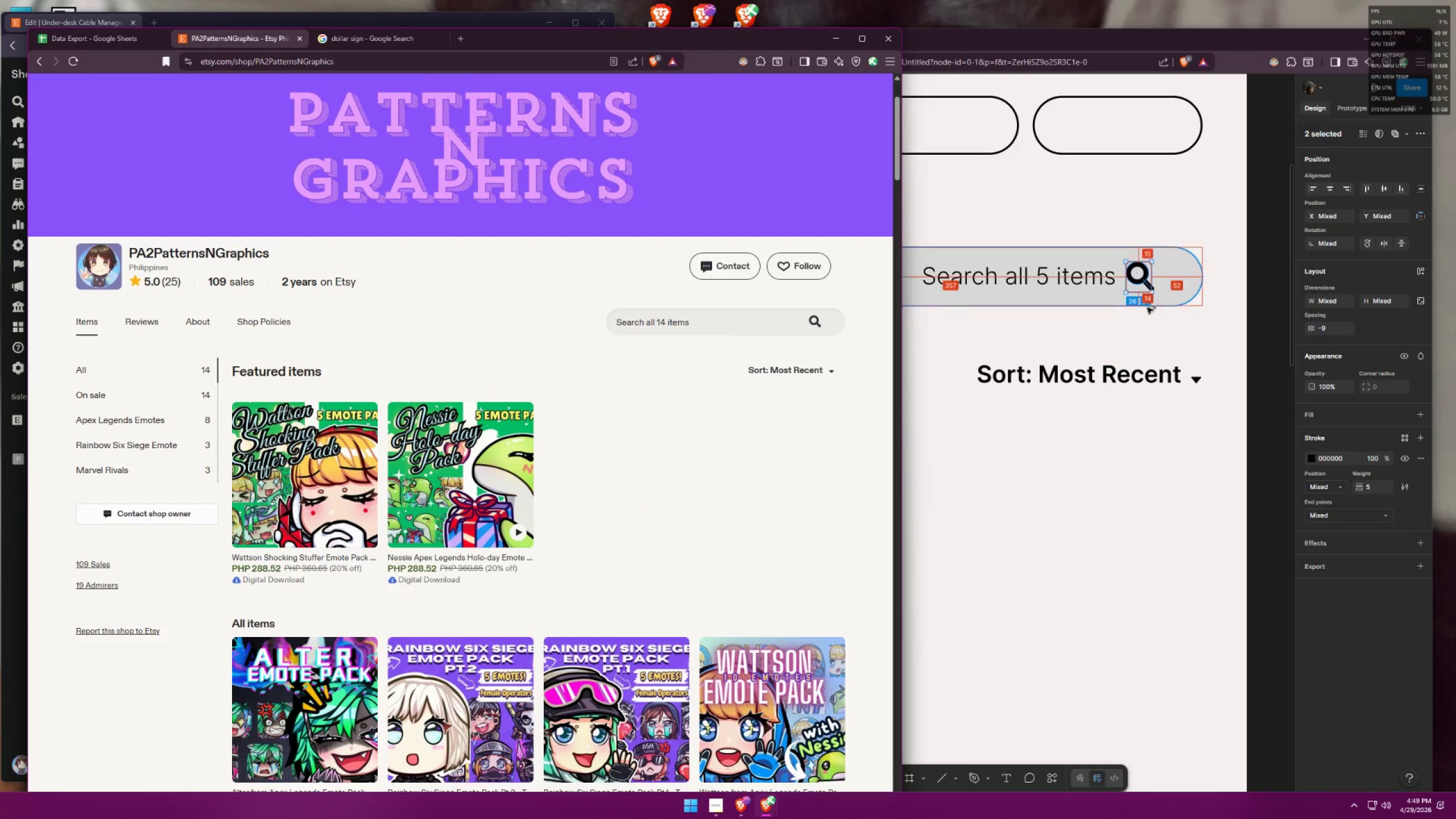 
key(Alt+Tab)
 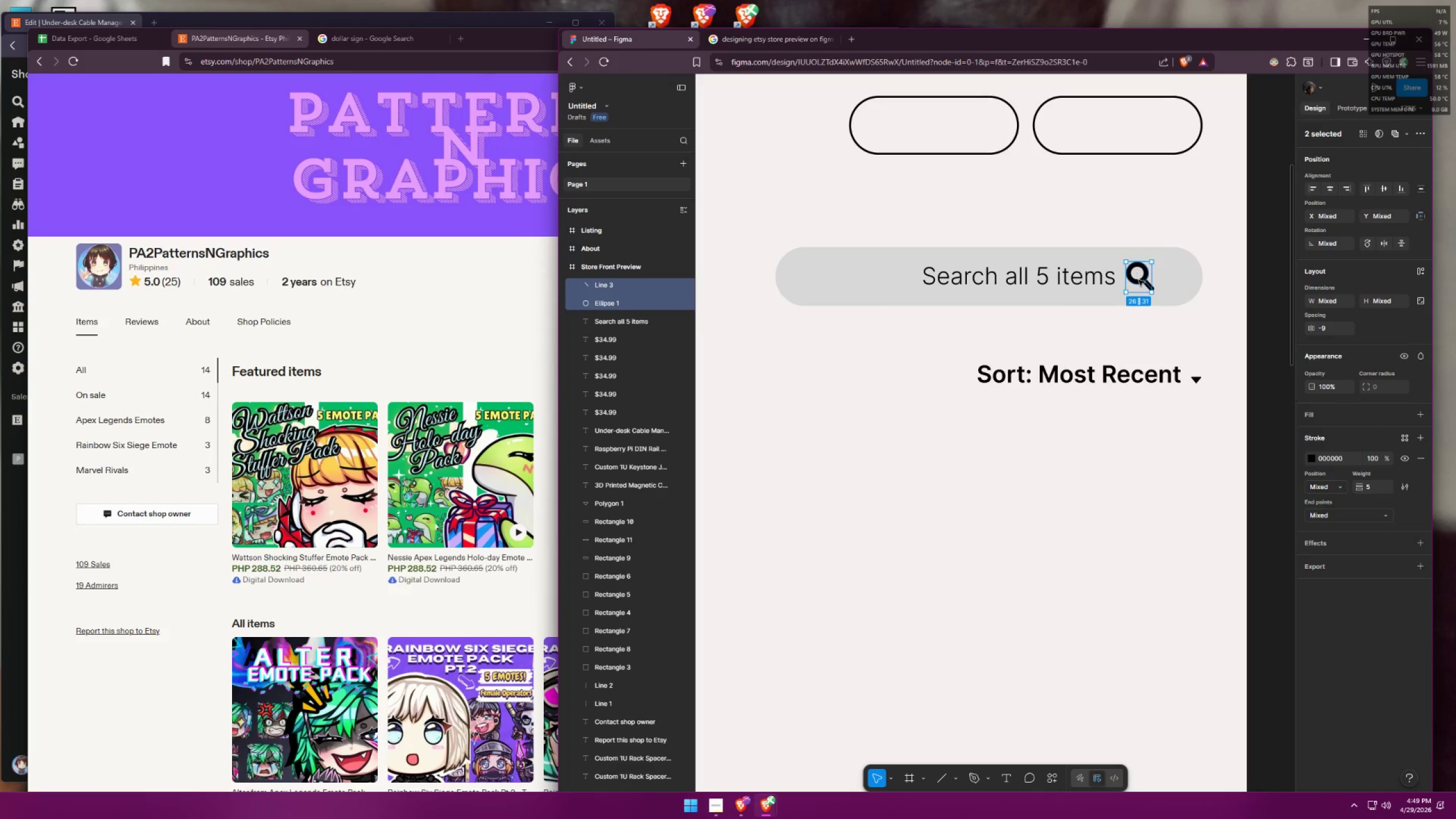 
left_click_drag(start_coordinate=[1141, 279], to_coordinate=[1166, 279])
 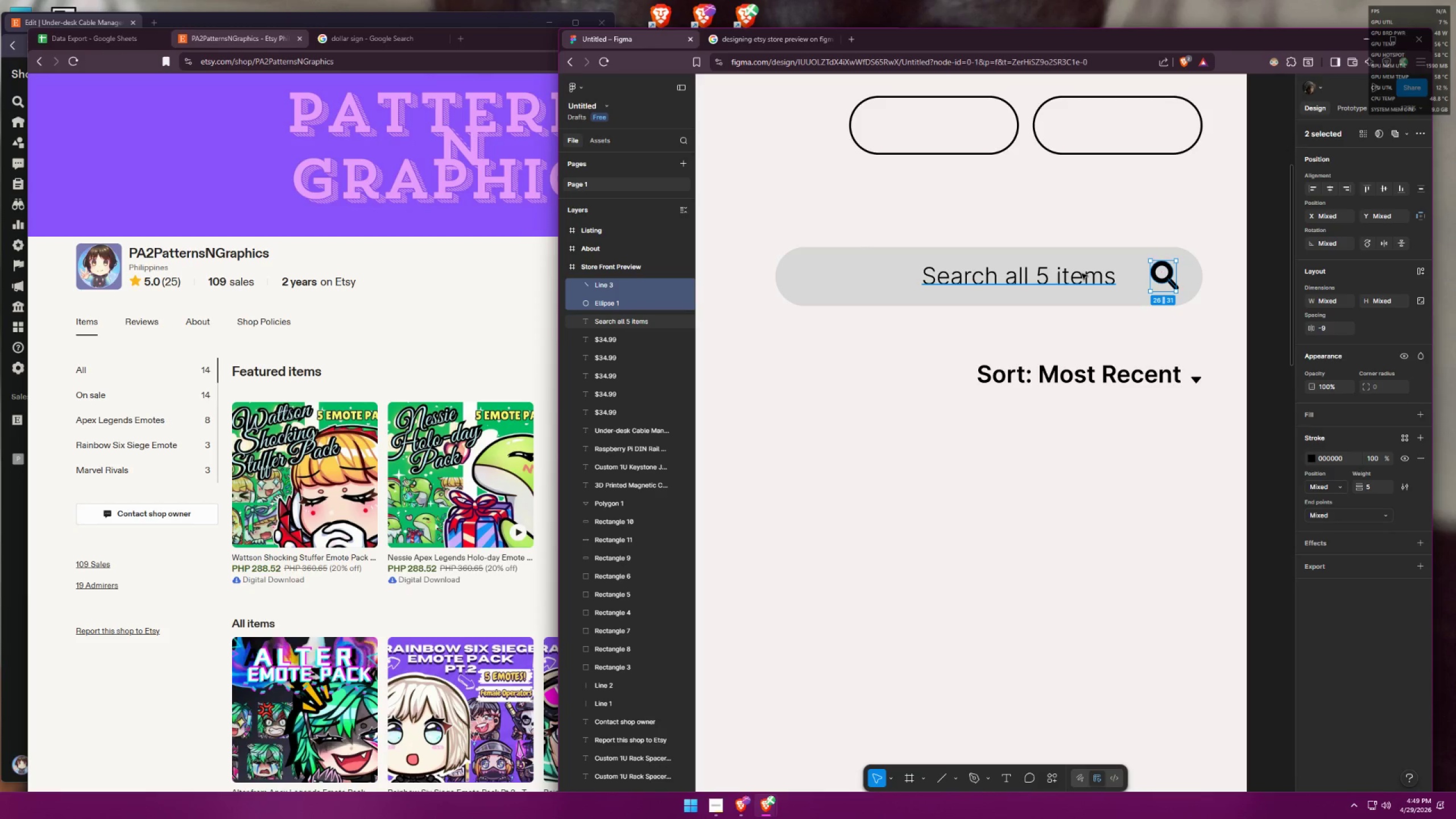 
left_click_drag(start_coordinate=[1081, 274], to_coordinate=[952, 276])
 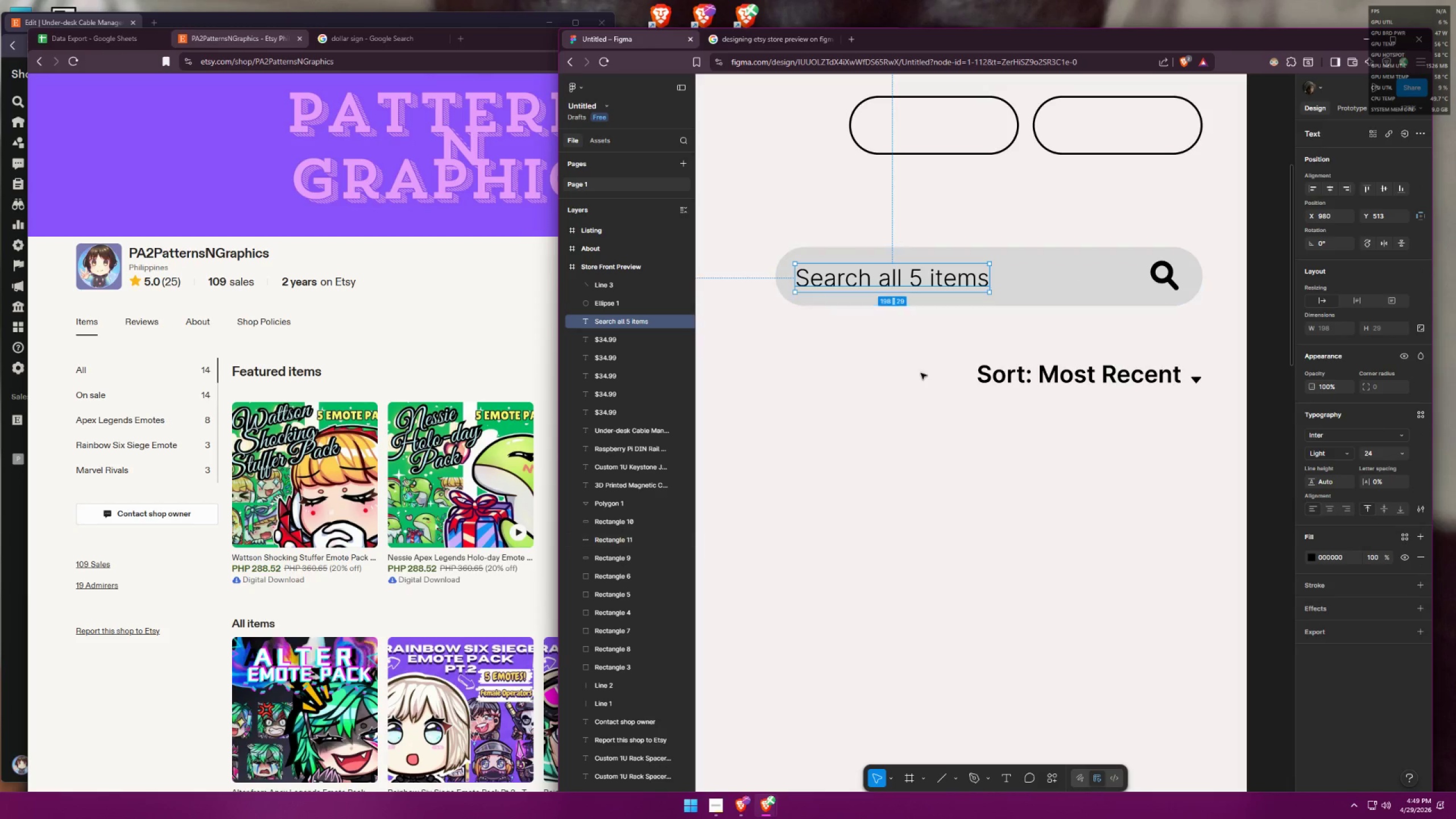 
left_click([921, 377])
 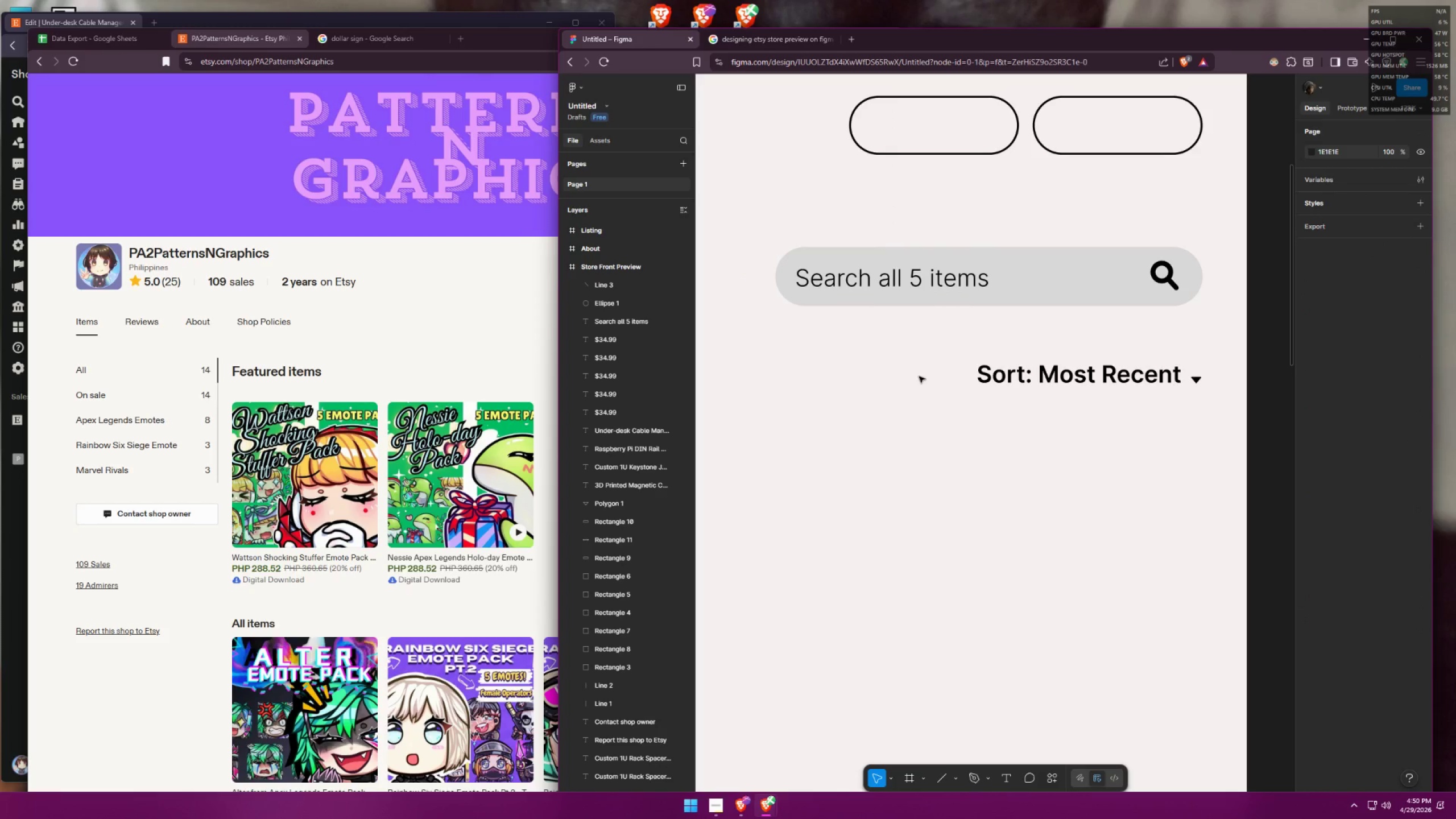 
hold_key(key=ControlLeft, duration=0.77)
scroll: coordinate [1106, 353], scroll_direction: down, amount: 10.0
 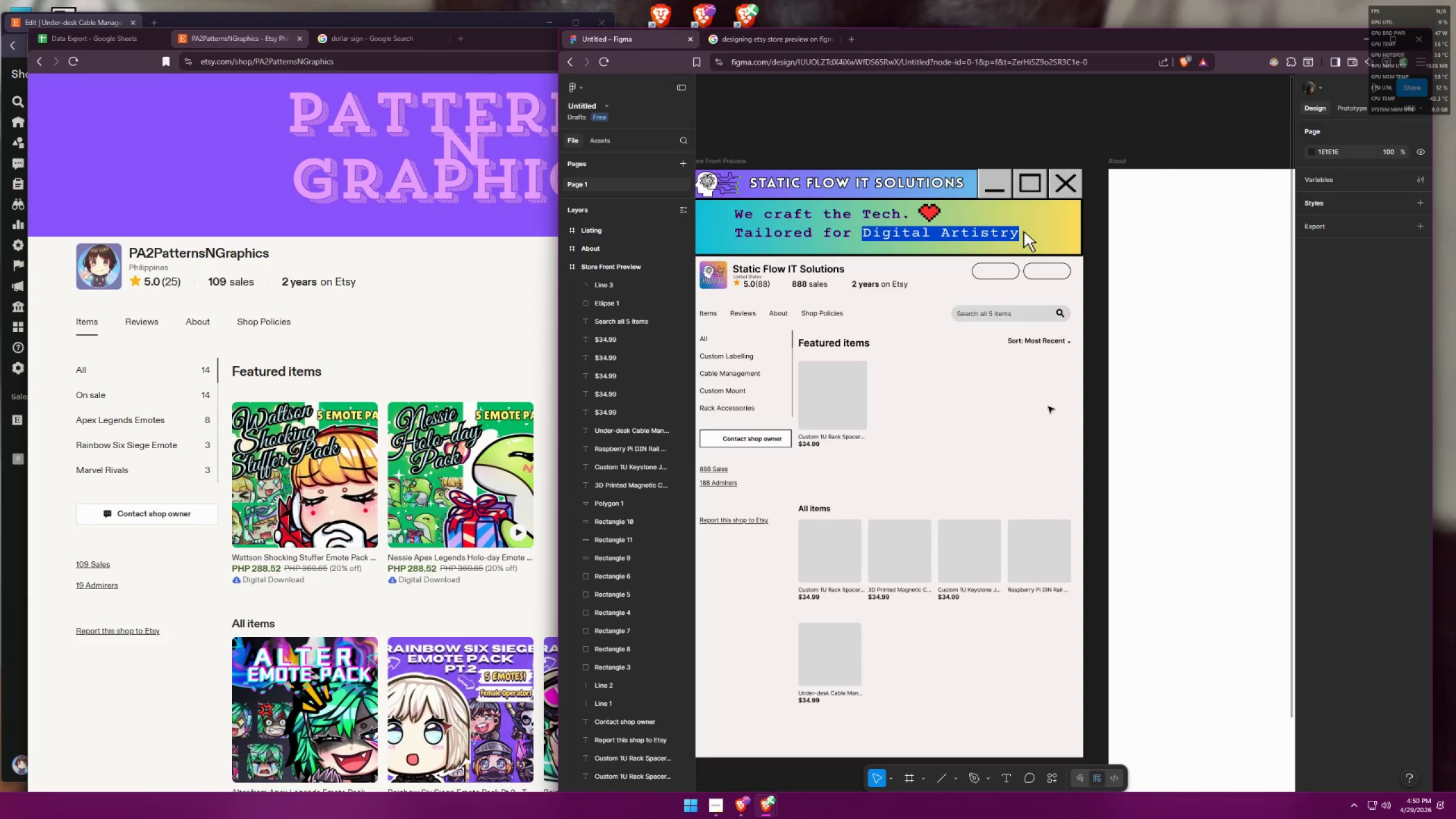 
key(Alt+Tab)
 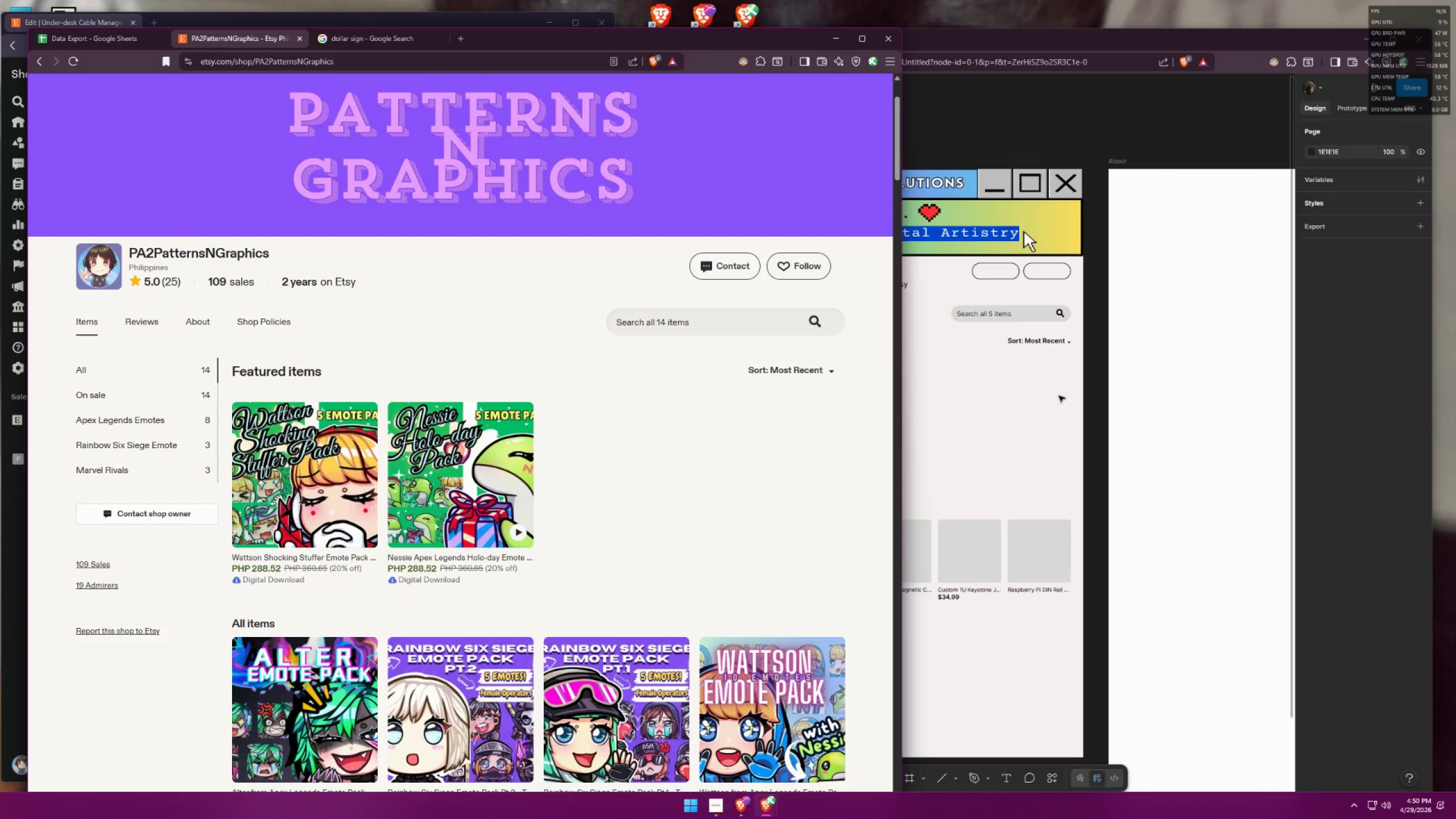 
key(Alt+Tab)
 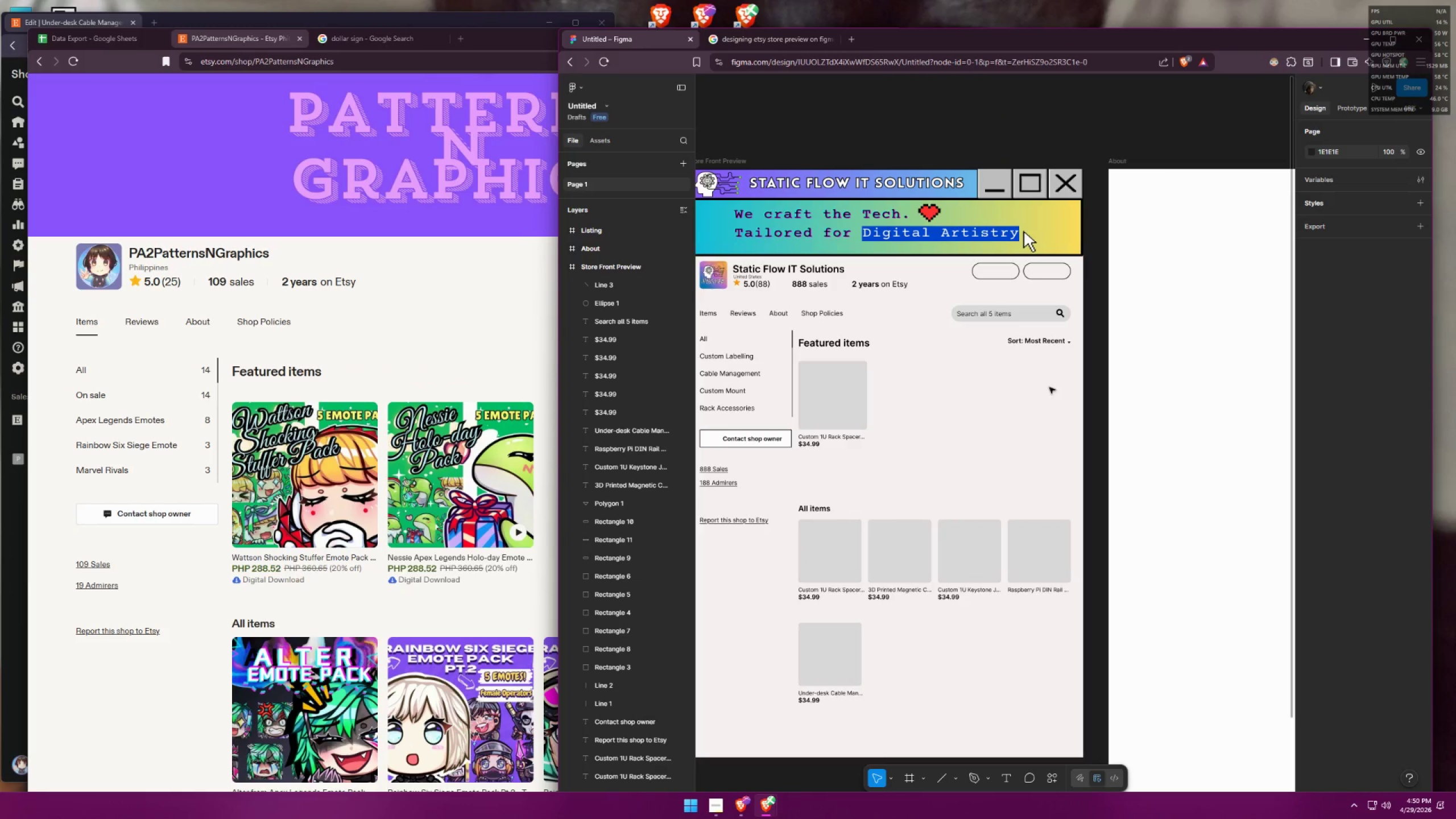 
hold_key(key=ControlLeft, duration=0.58)
 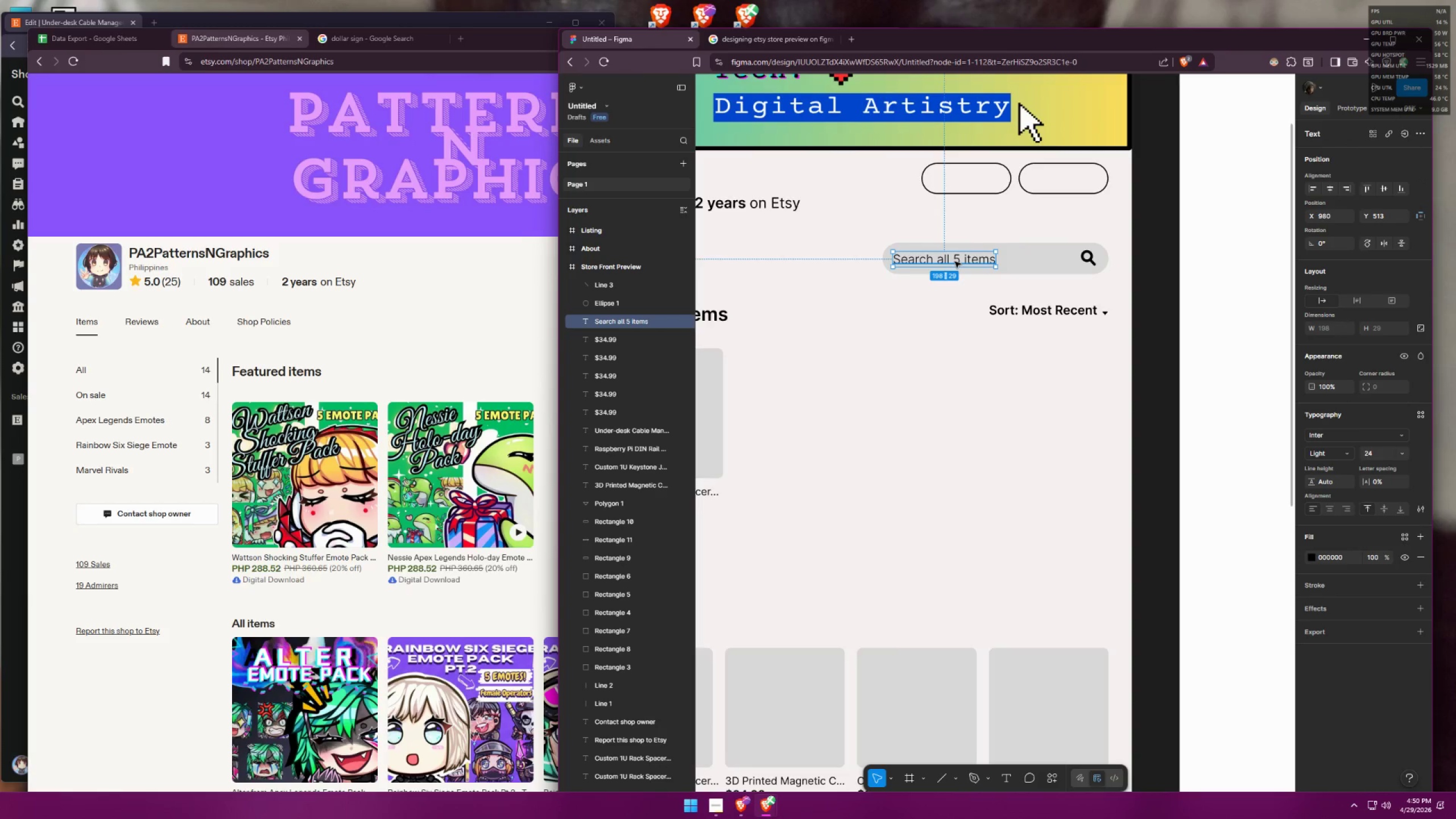 
hold_key(key=ControlLeft, duration=1.64)
 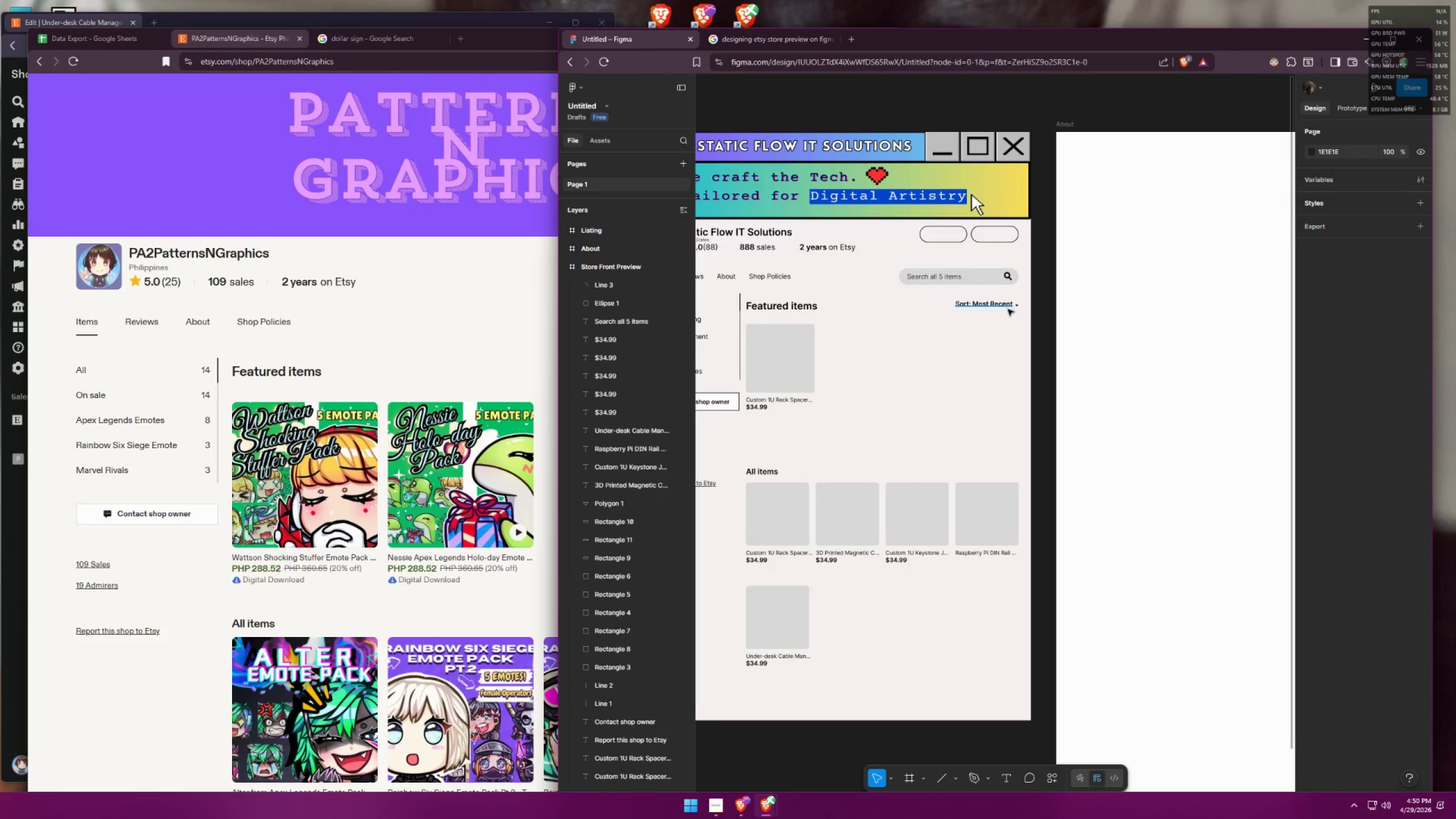 
scroll: coordinate [1029, 375], scroll_direction: up, amount: 5.0
 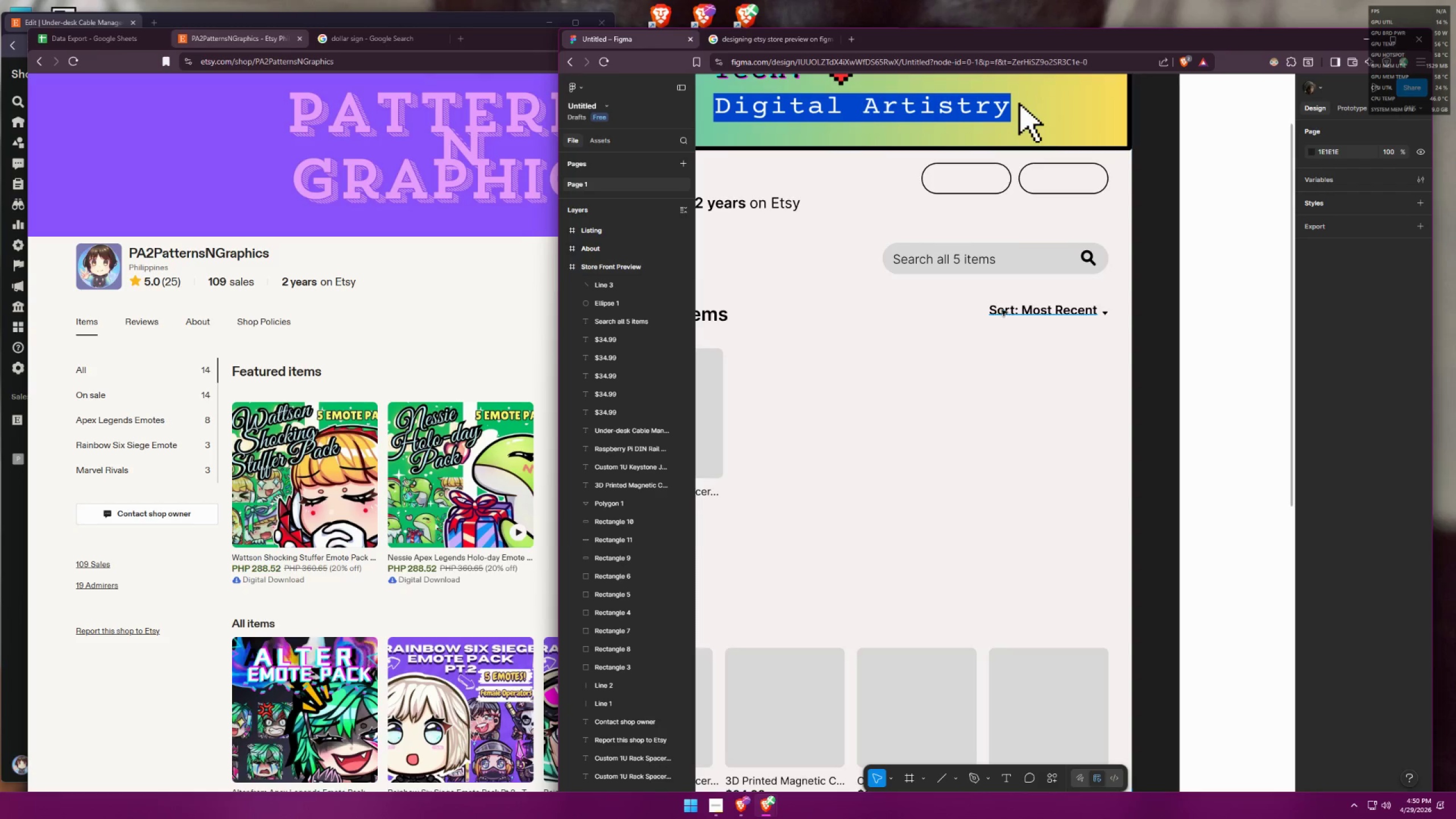 
left_click_drag(start_coordinate=[953, 262], to_coordinate=[958, 262])
 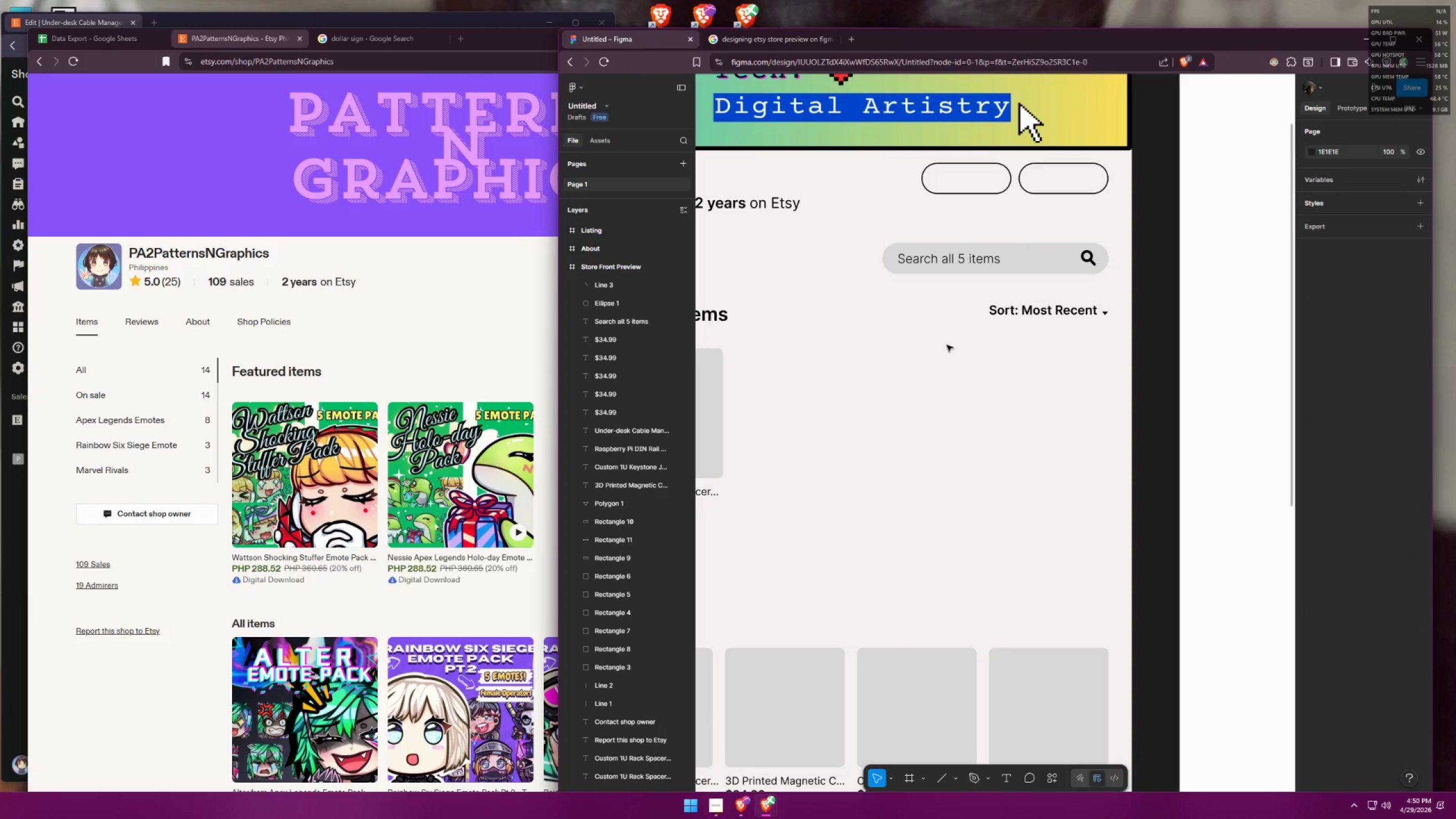 
hold_key(key=ControlLeft, duration=0.55)
scroll: coordinate [919, 289], scroll_direction: down, amount: 5.0
 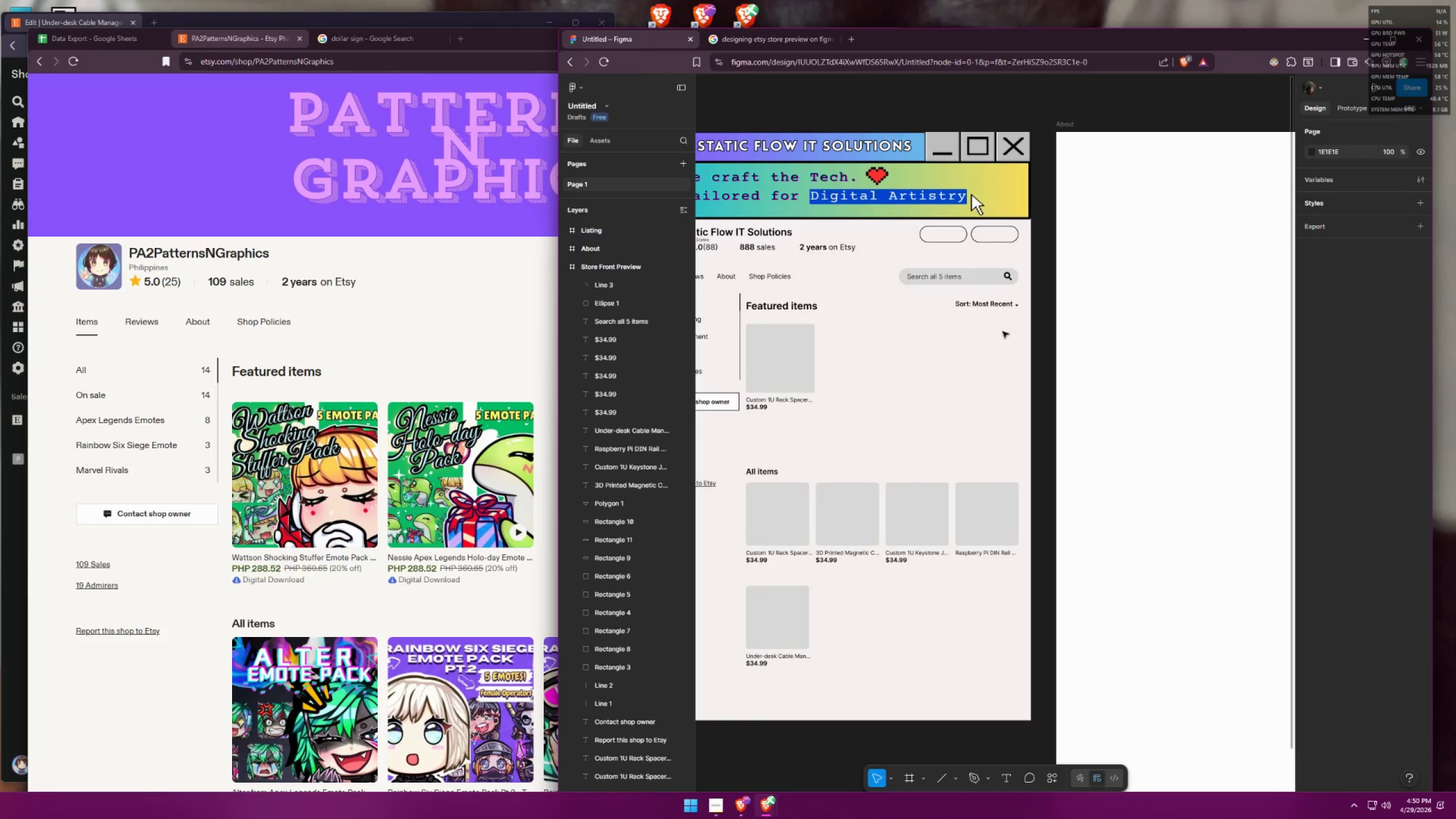 
key(Alt+AltLeft)
 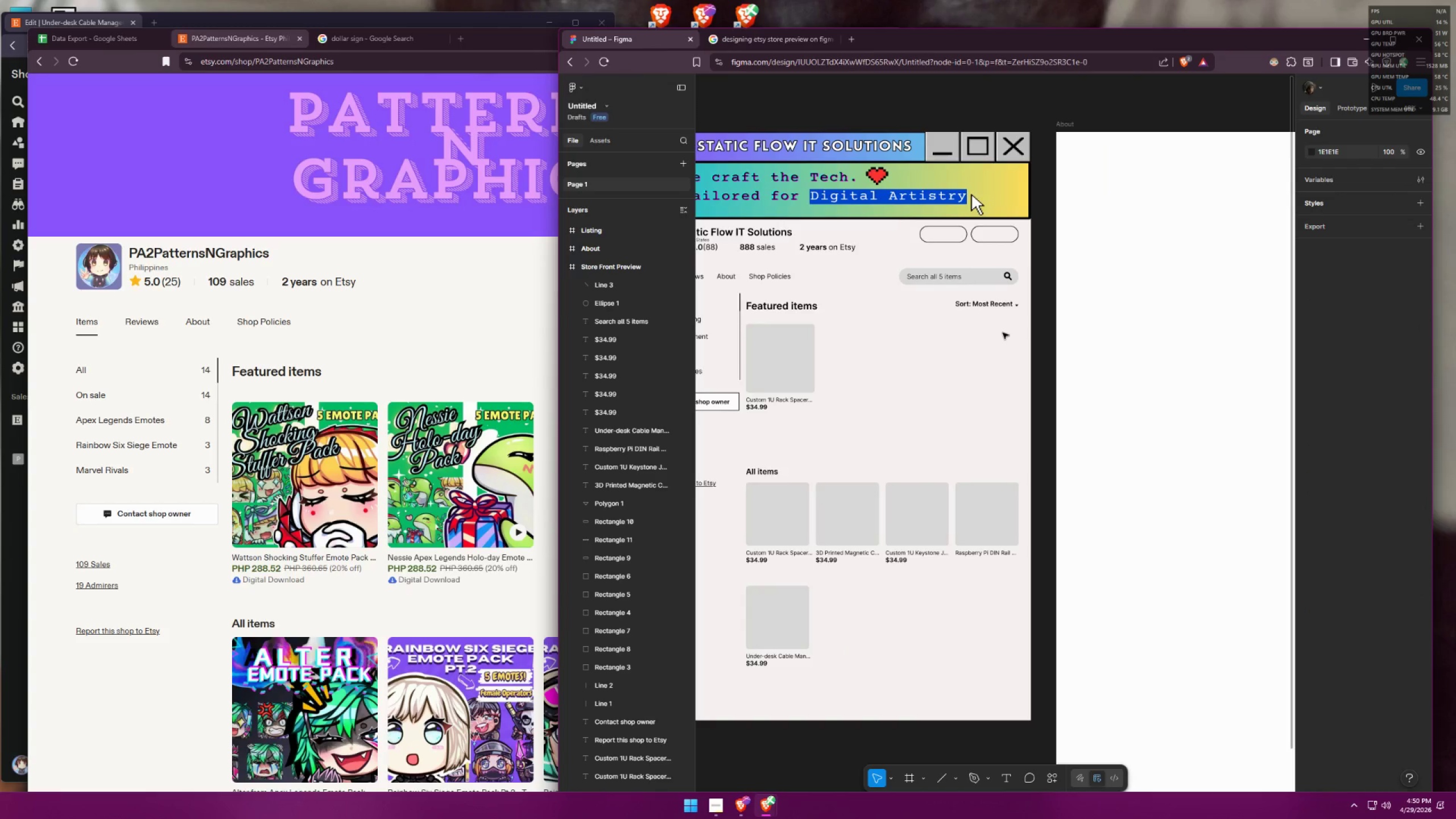 
key(Alt+Tab)
 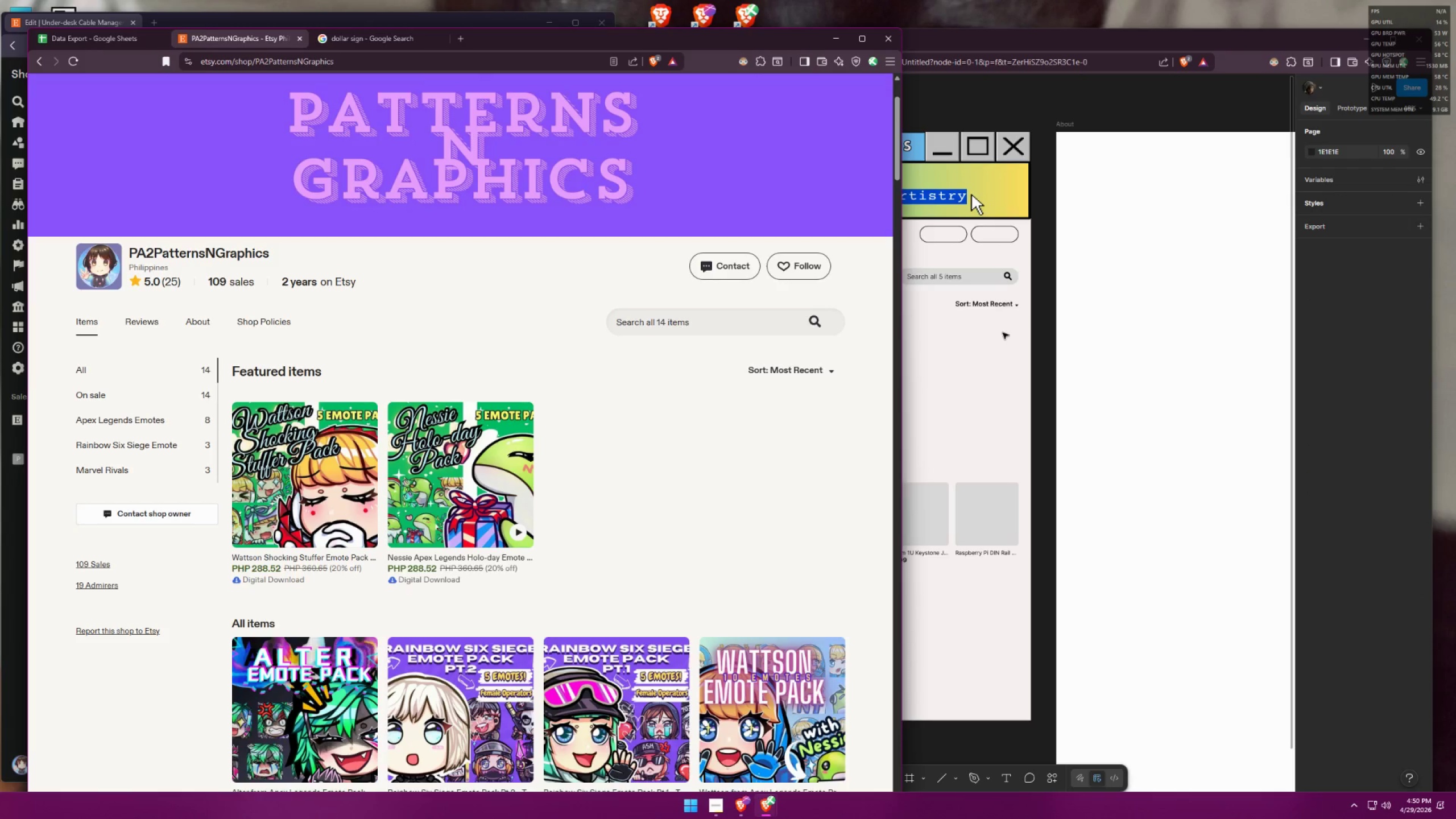 
key(Alt+AltLeft)
 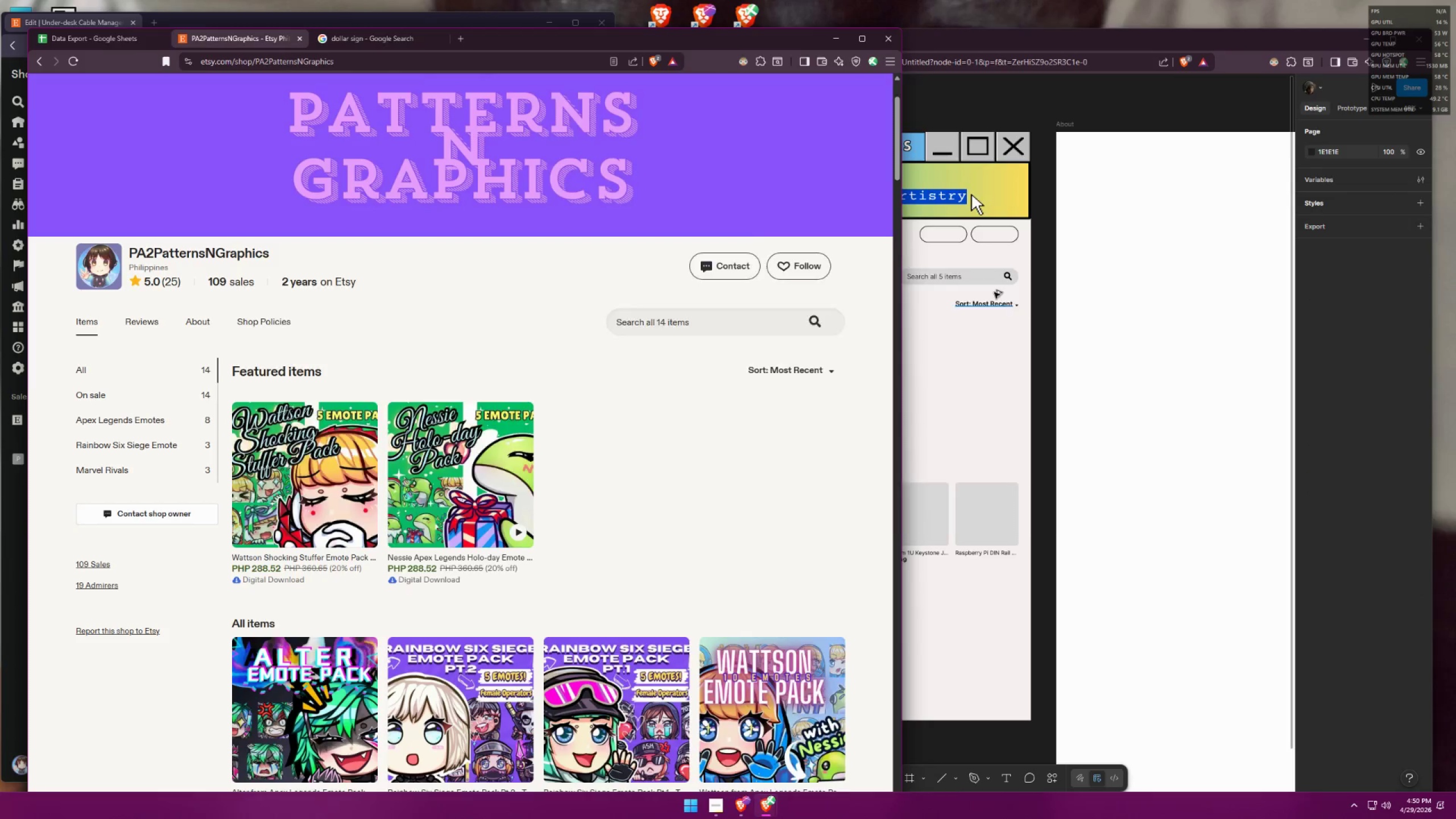 
key(Alt+Tab)
 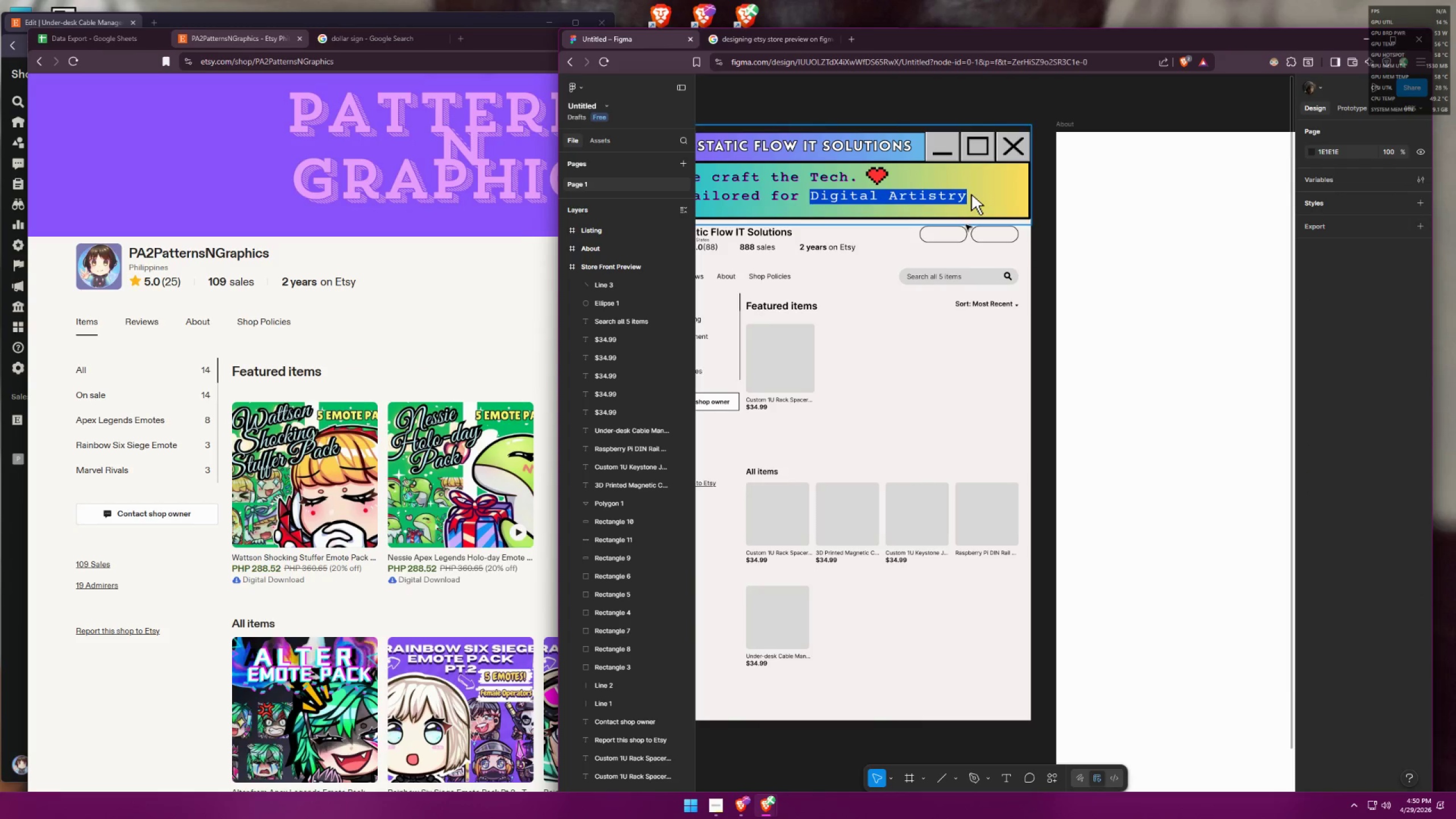 
key(Alt+AltLeft)
 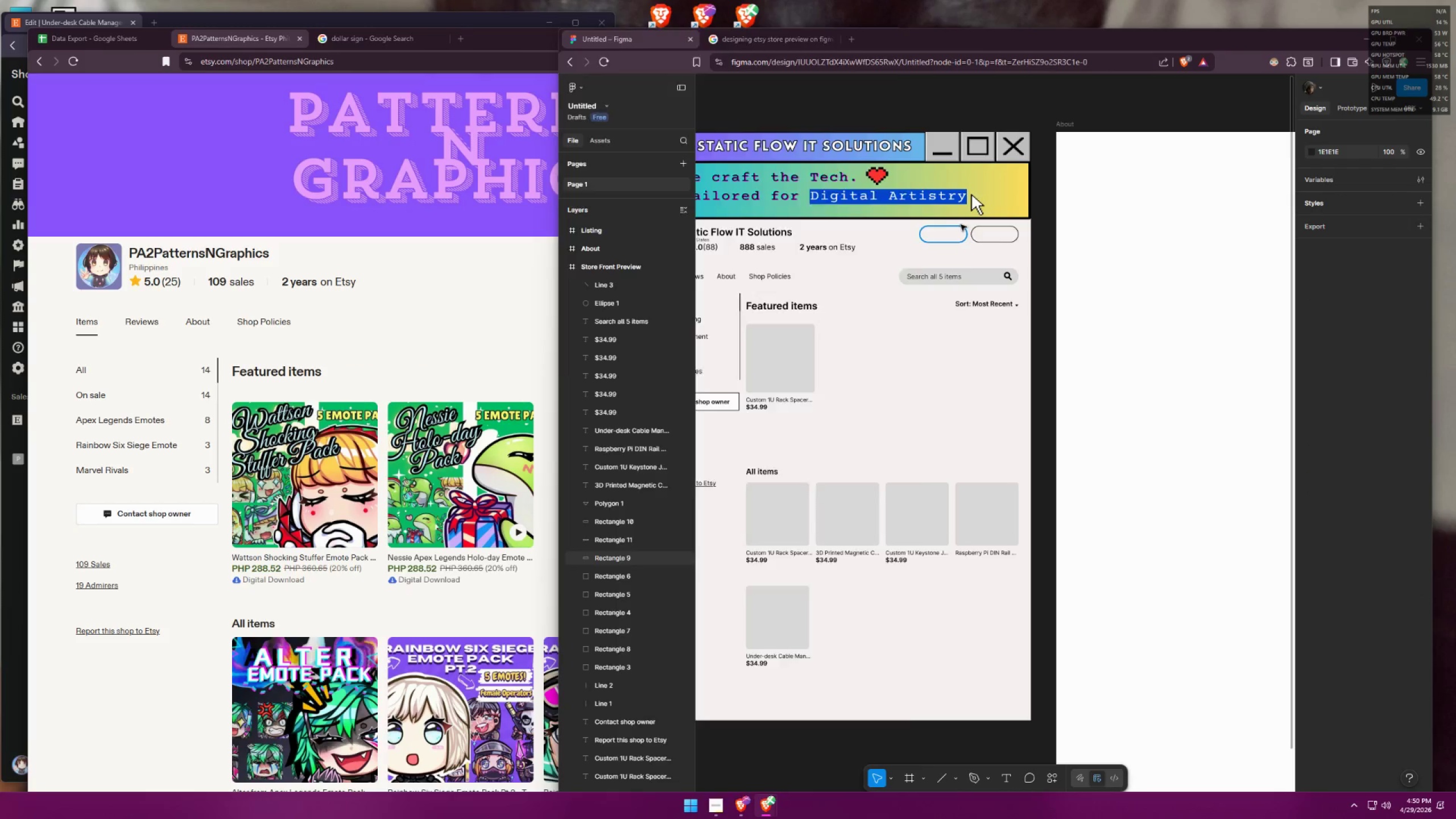 
key(Alt+Tab)
 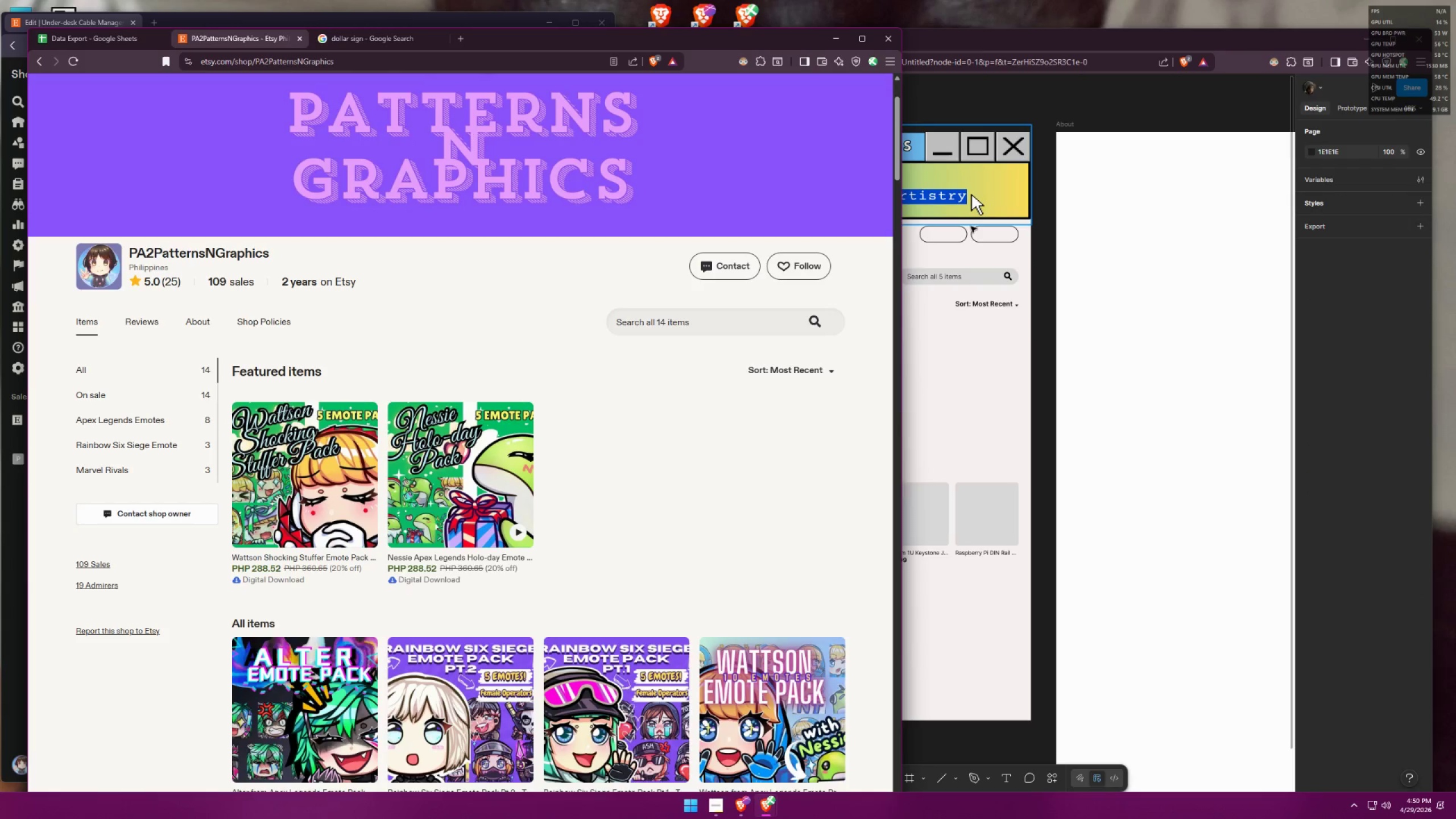 
key(Alt+AltLeft)
 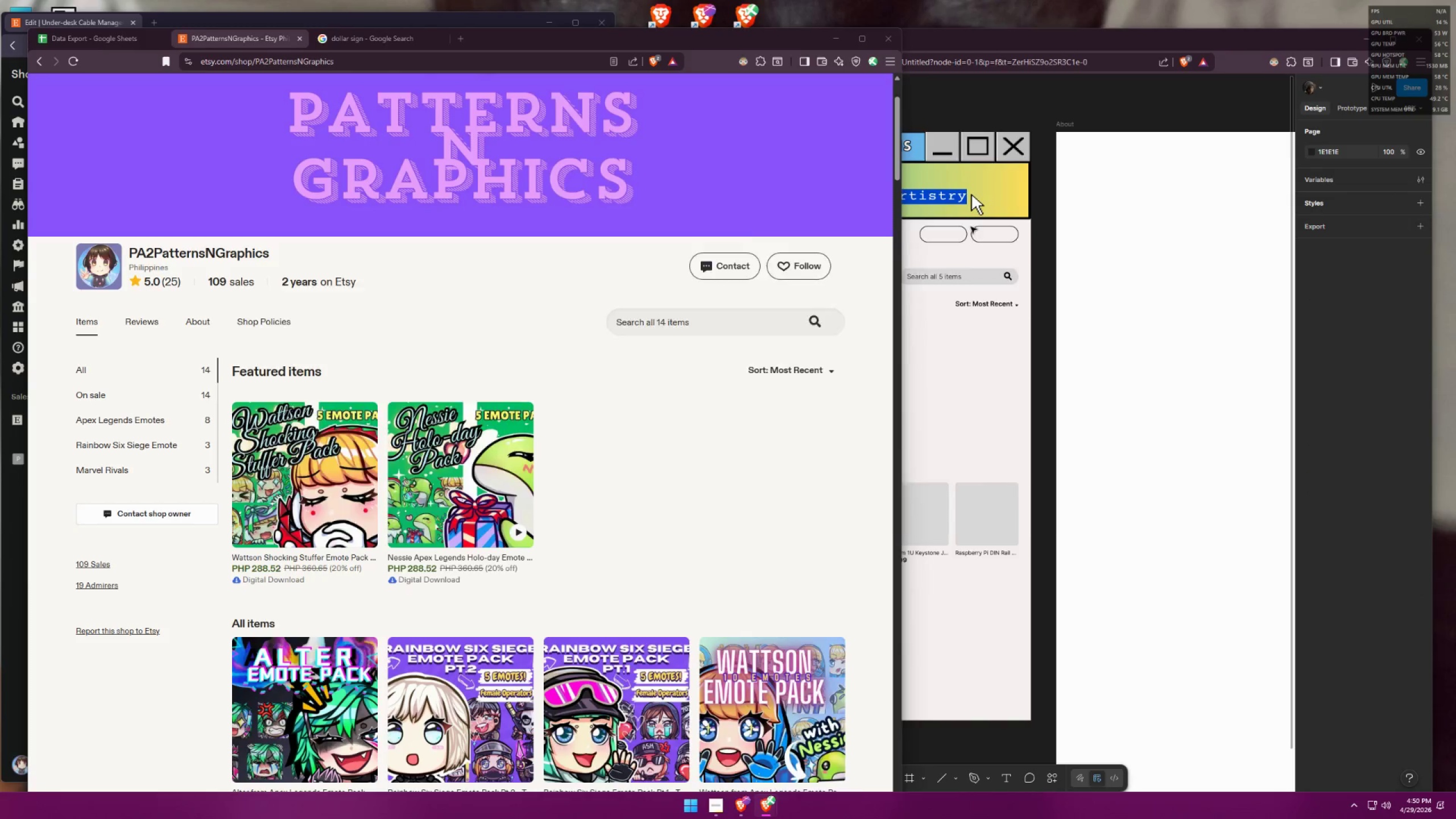 
key(Alt+Tab)
 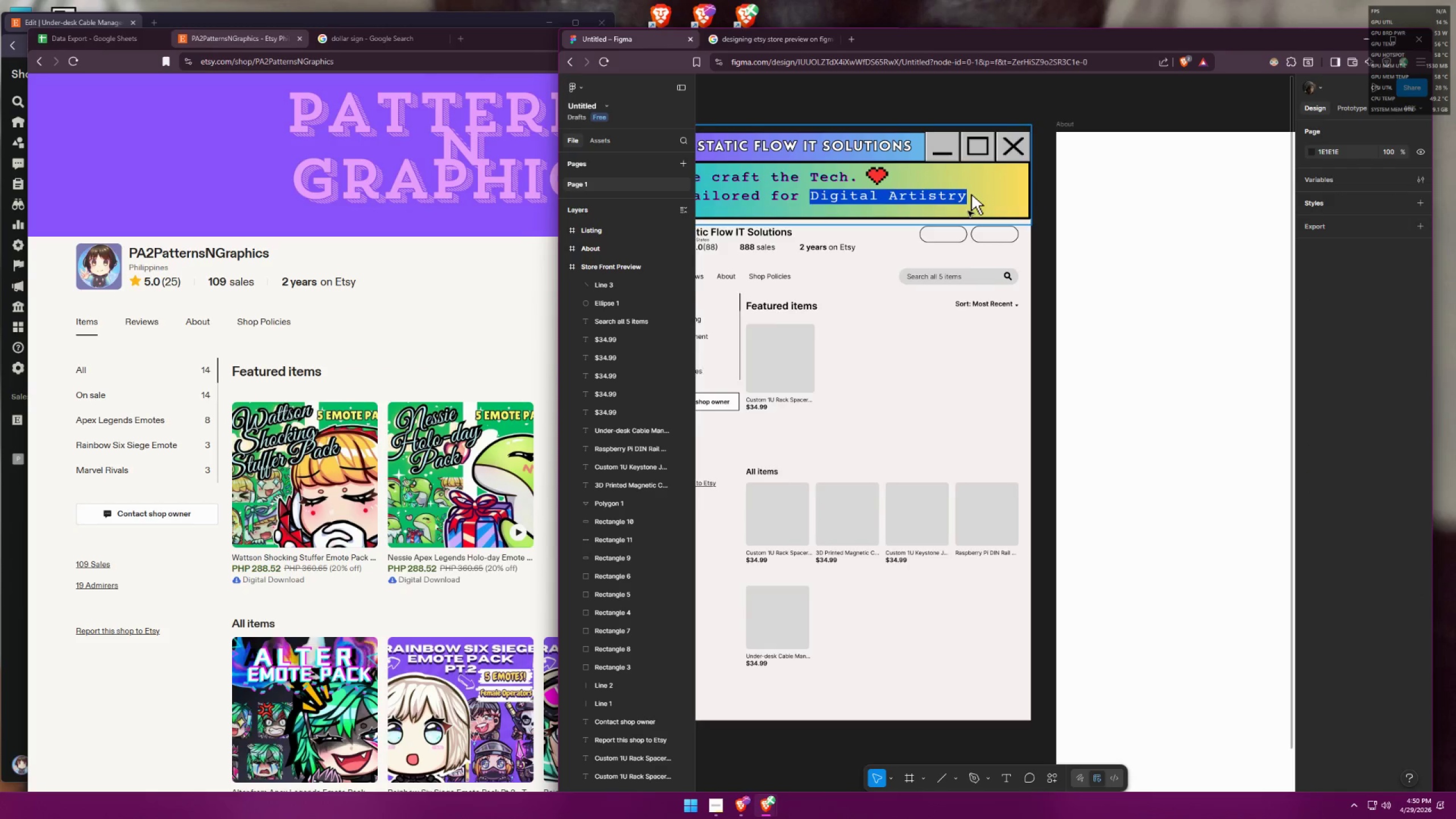 
hold_key(key=ControlLeft, duration=0.61)
scroll: coordinate [940, 250], scroll_direction: up, amount: 10.0
 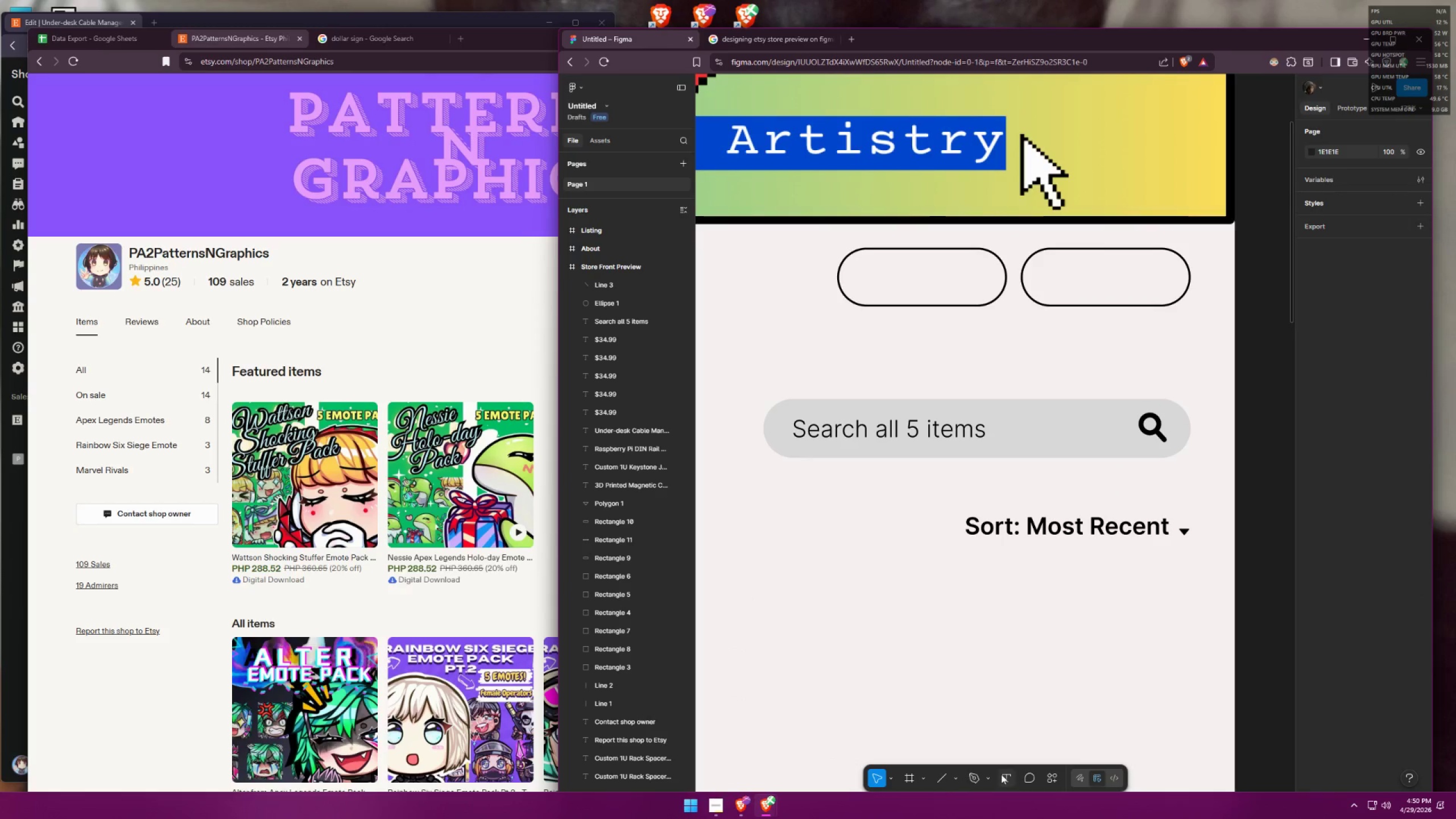 
key(Alt+AltLeft)
 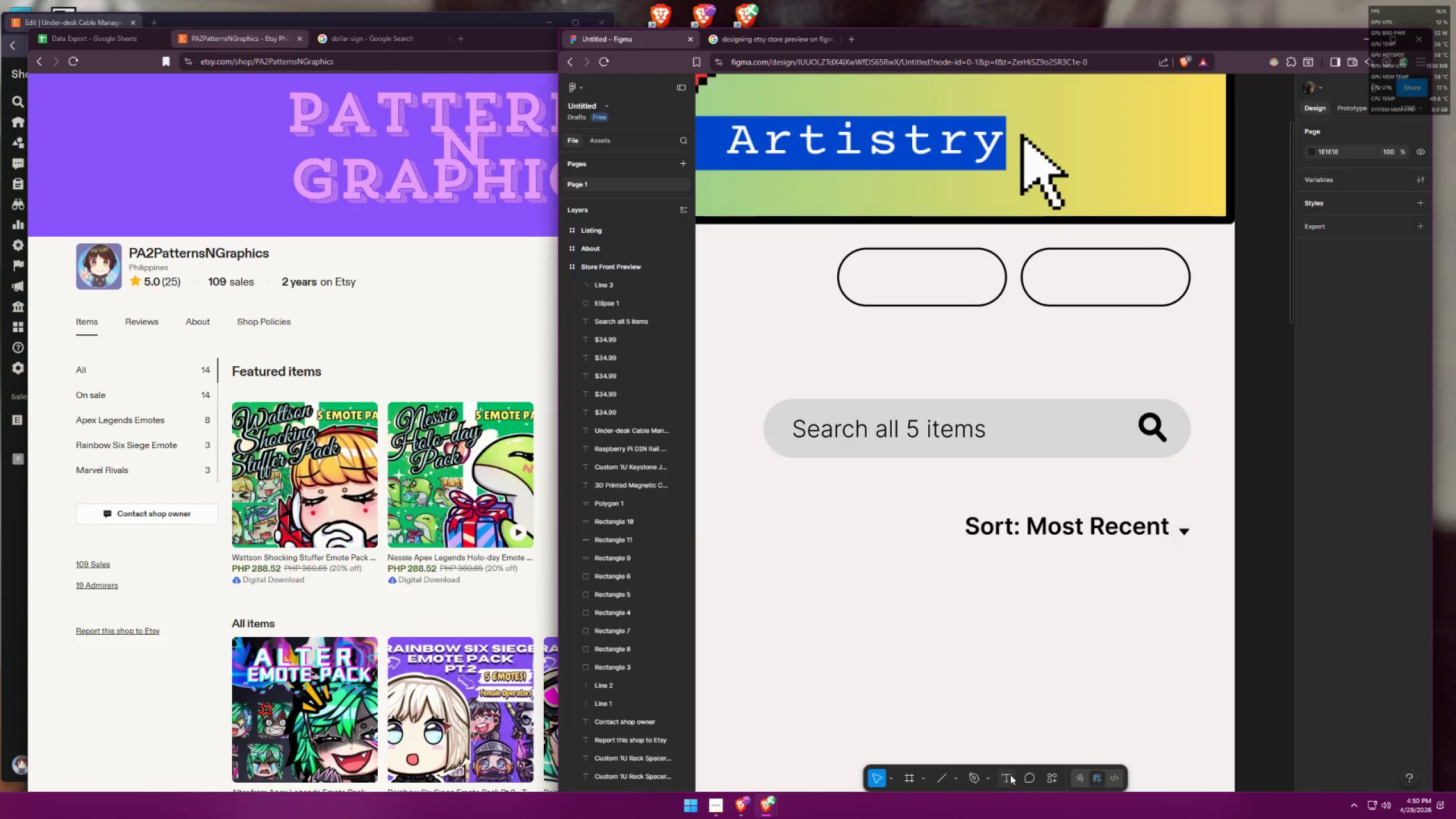 
key(Alt+Tab)
 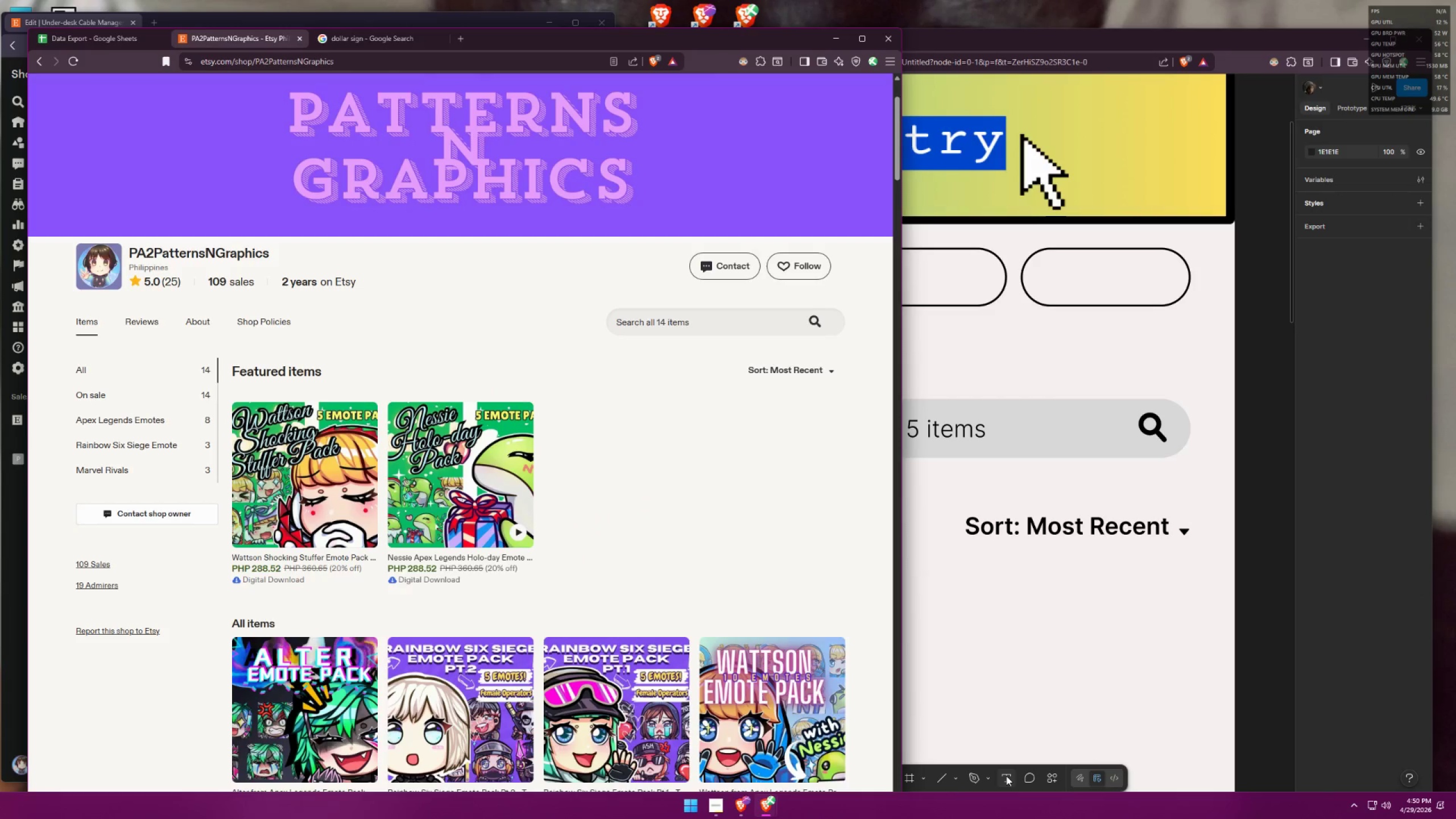 
key(Alt+AltLeft)
 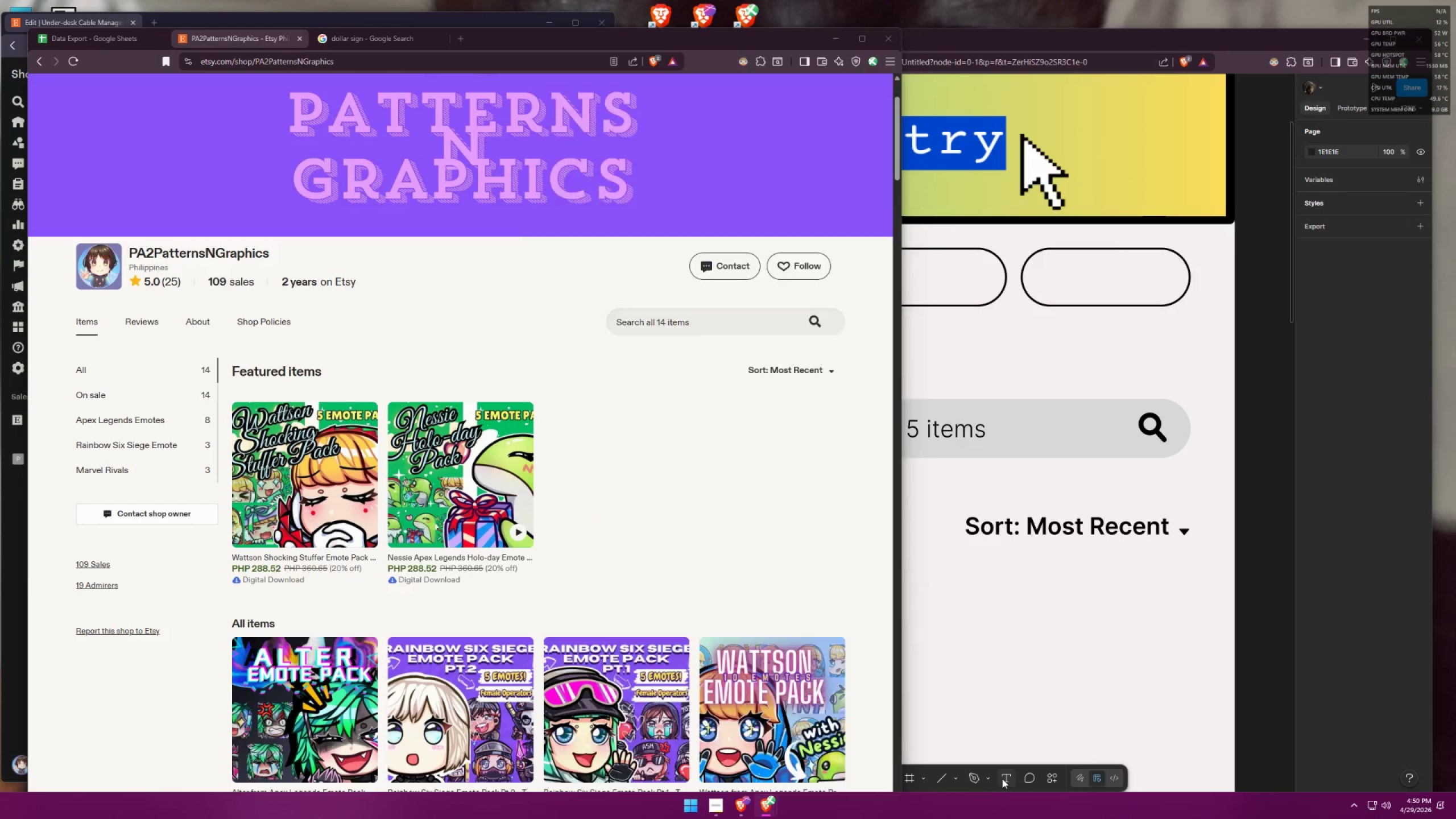 
key(Alt+Tab)
 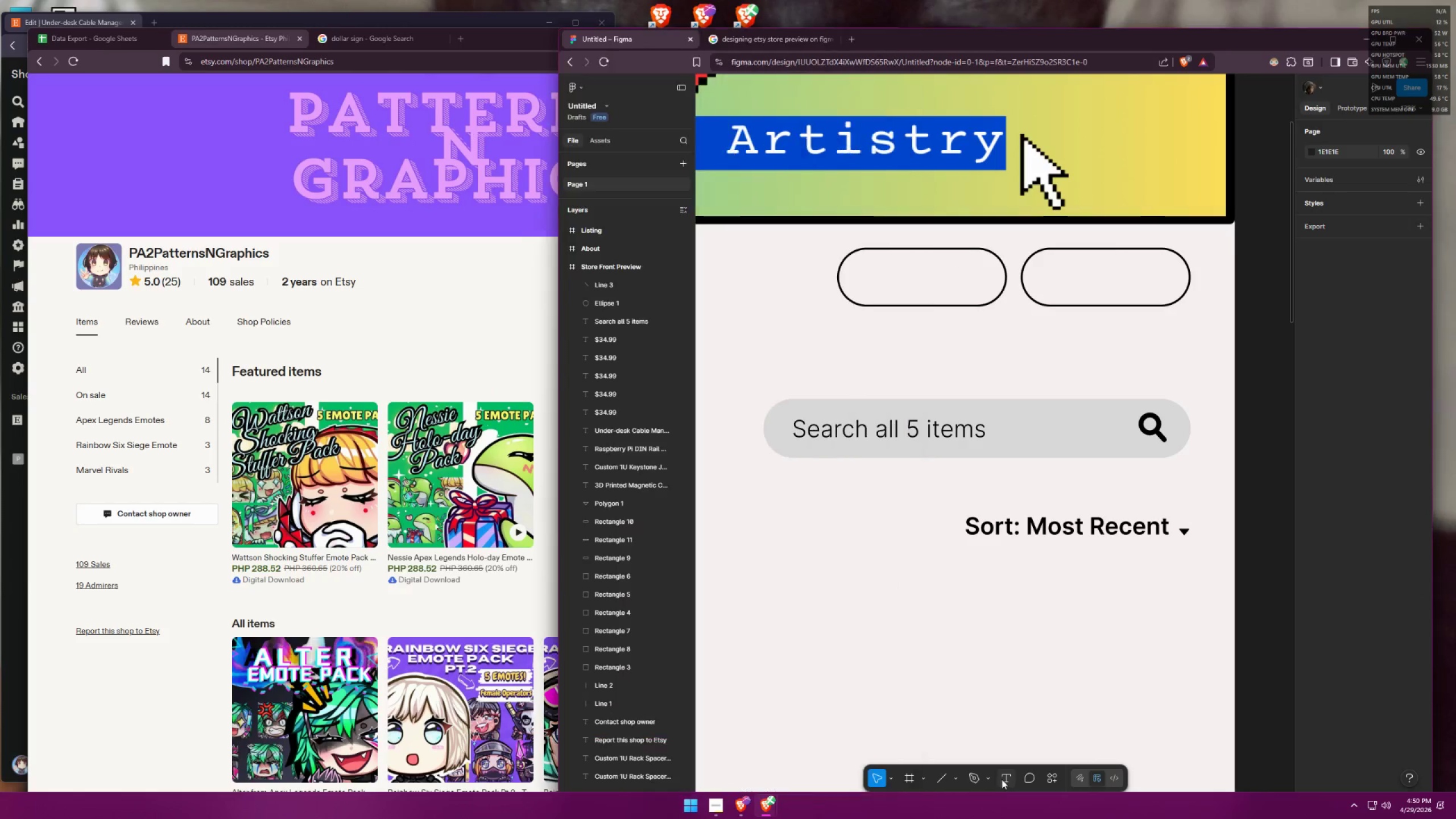 
left_click([1002, 779])
 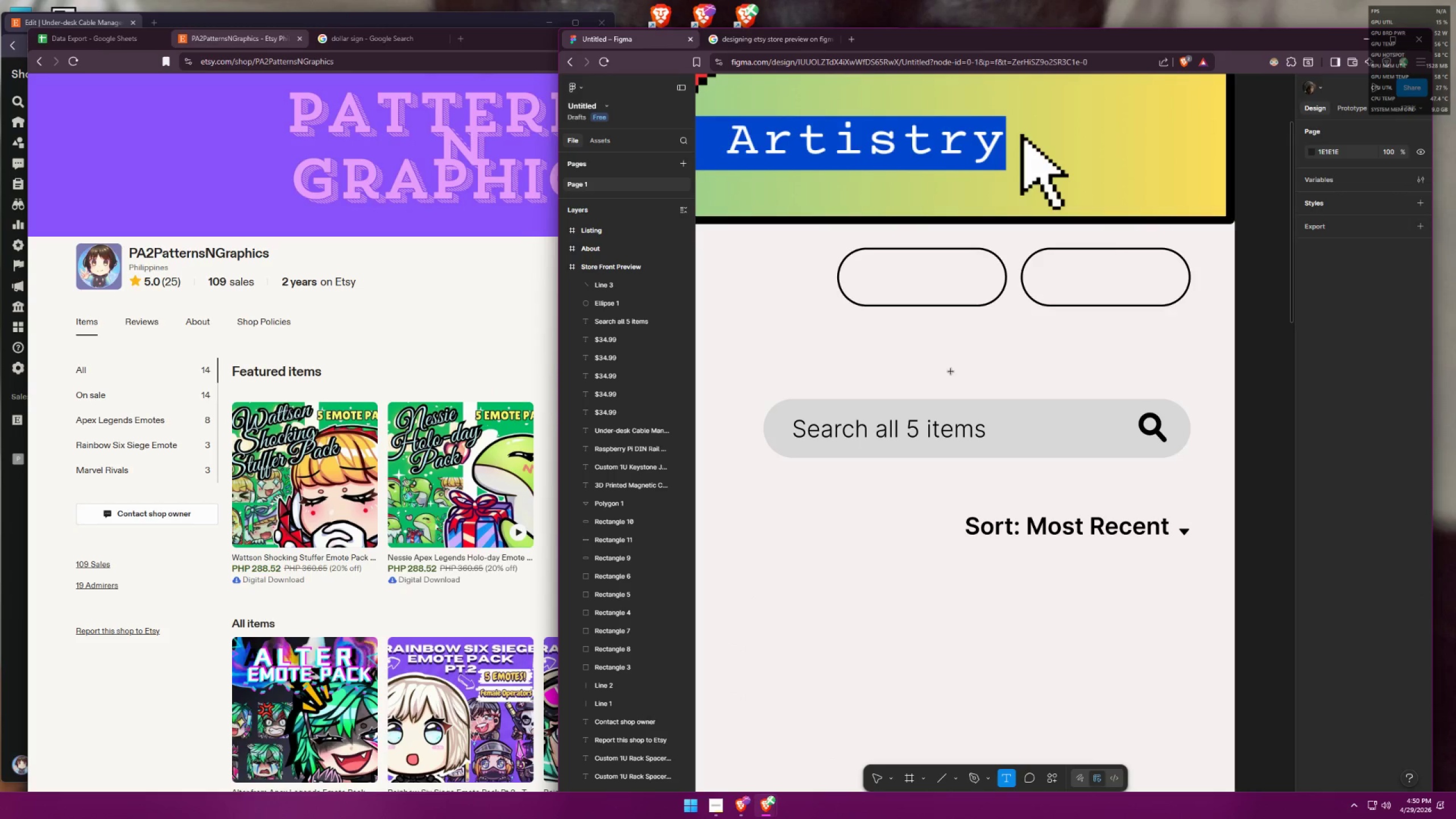 
left_click([950, 350])
 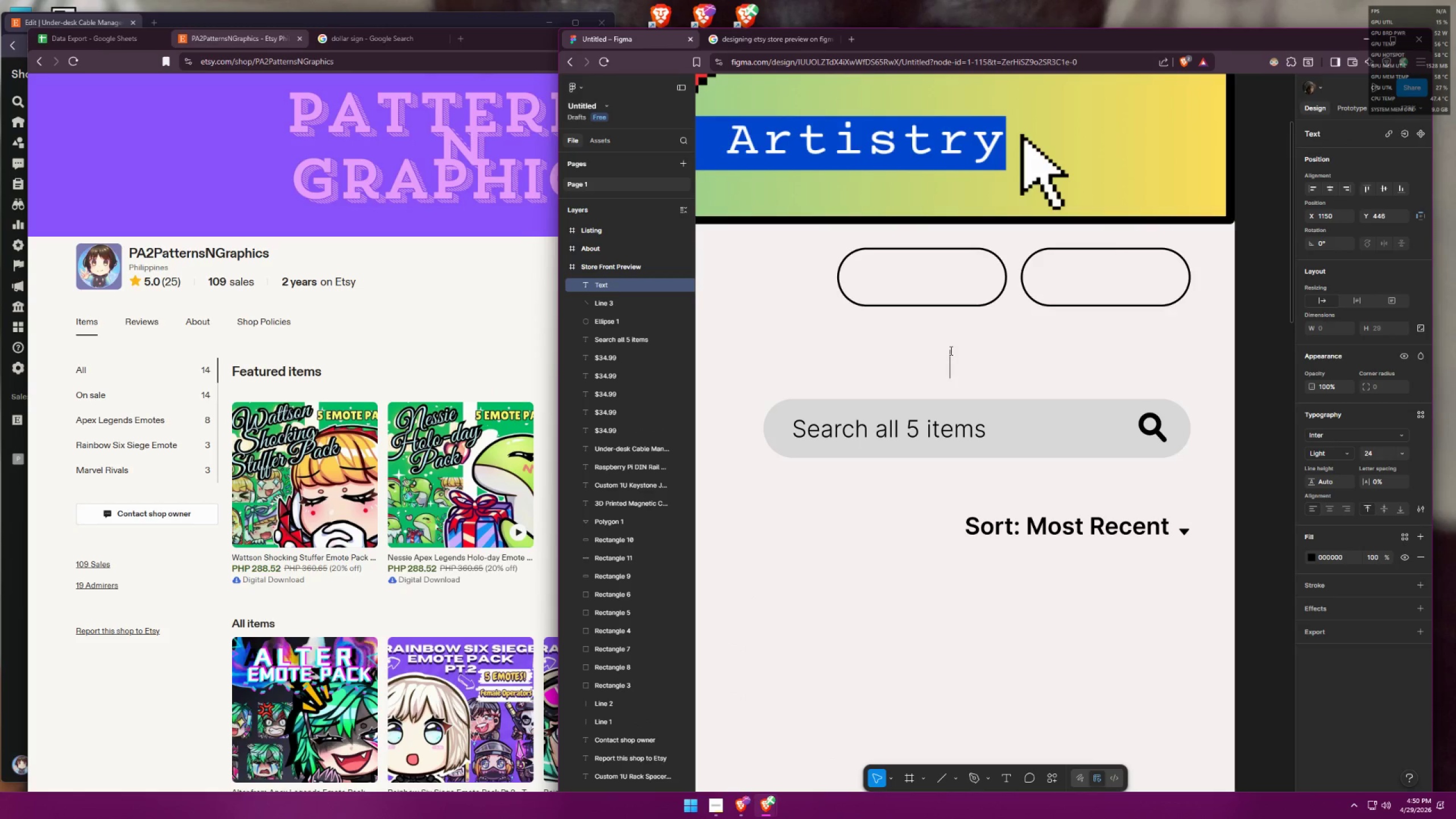 
type(Contact)
 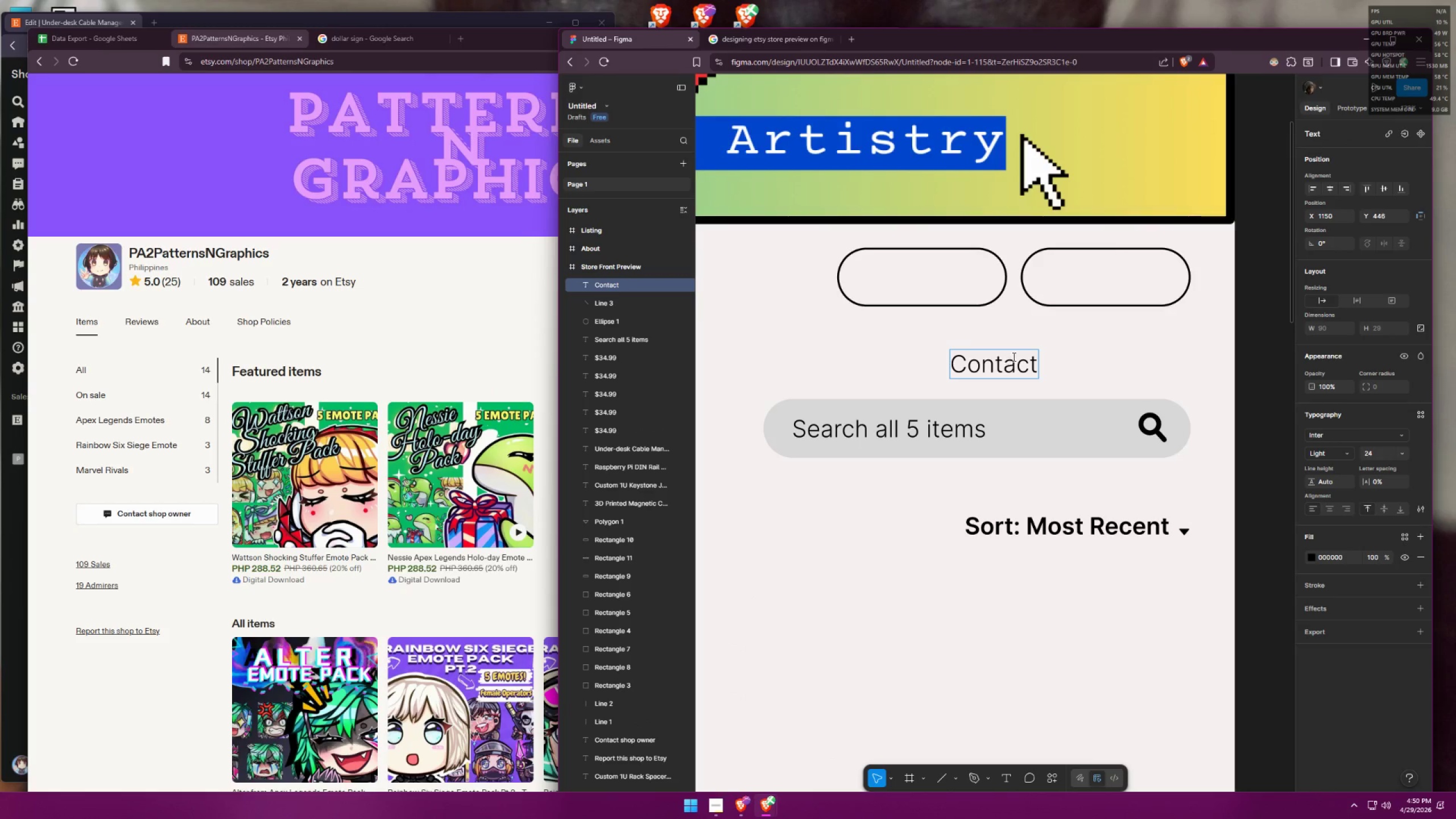 
left_click([1080, 363])
 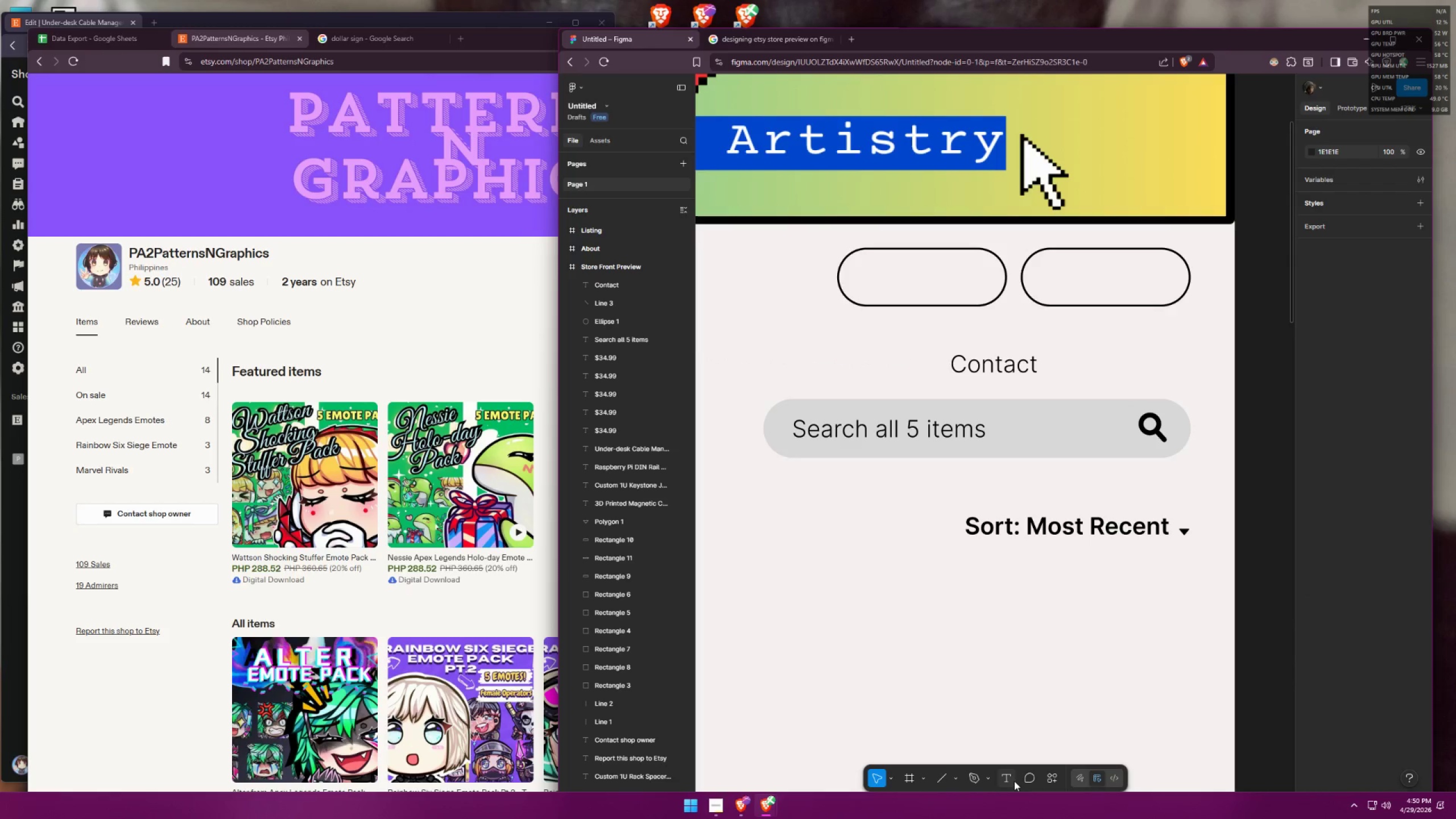 
double_click([1009, 647])
 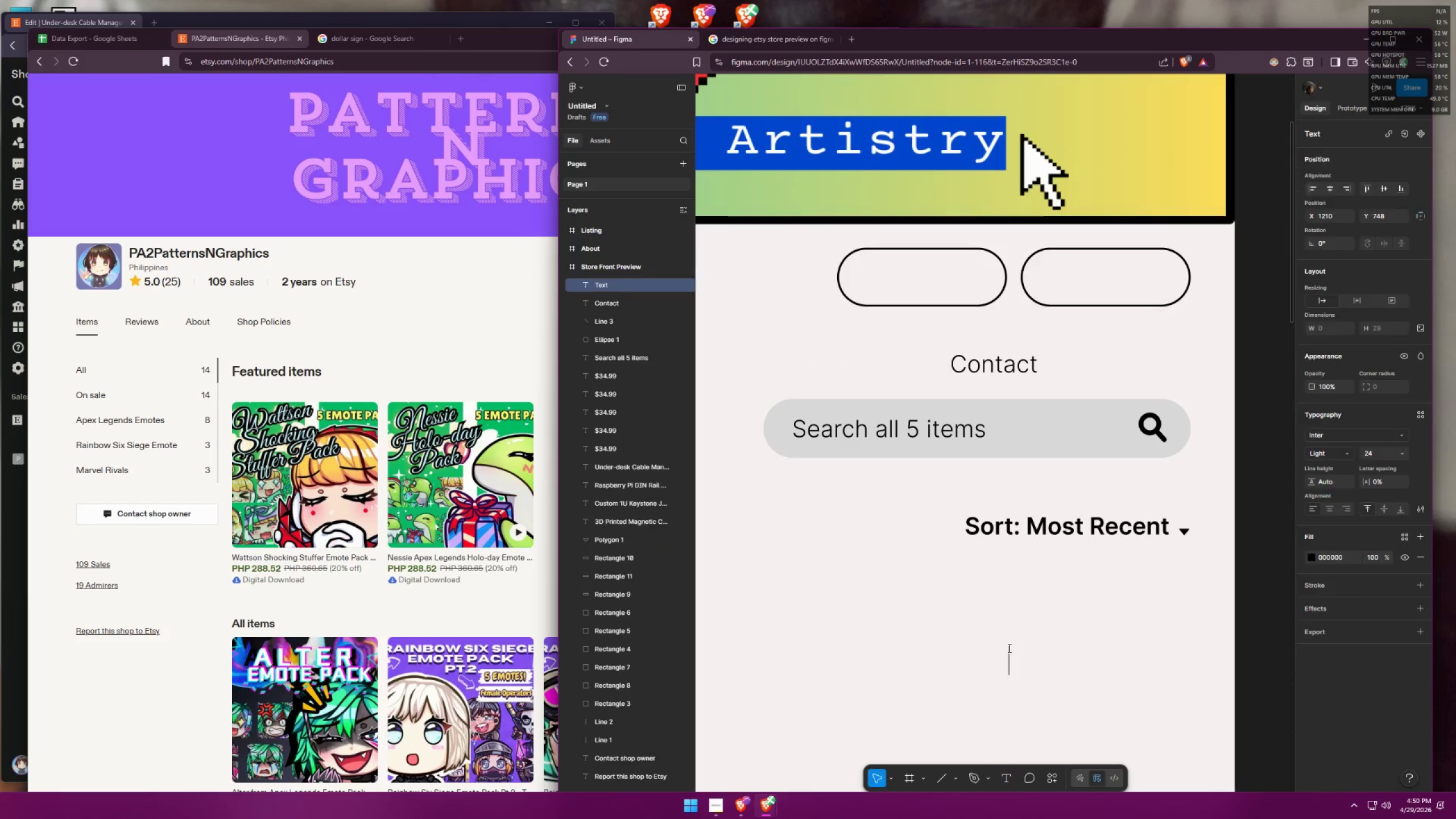 
type(Follow)
 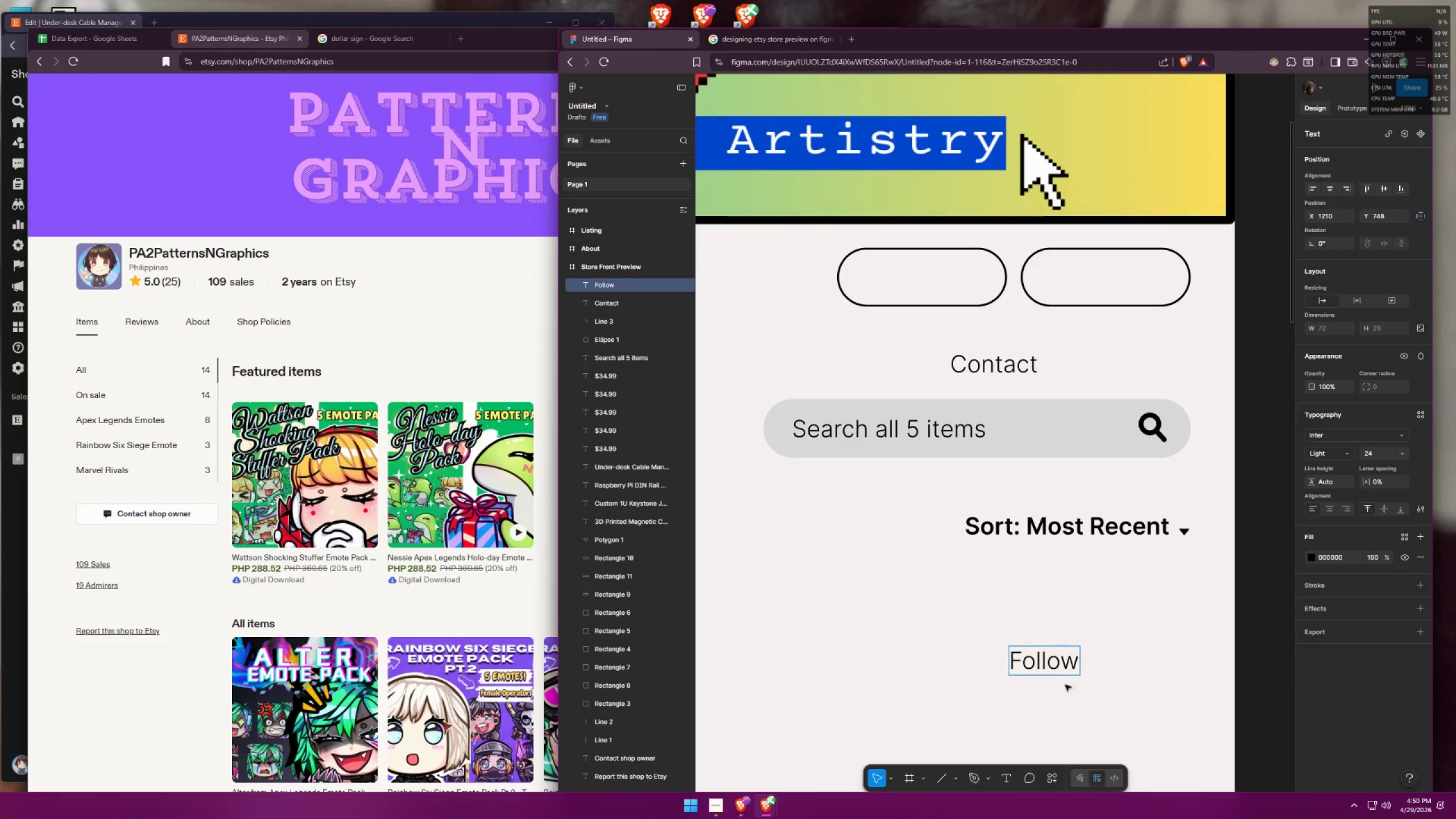 
left_click([1126, 686])
 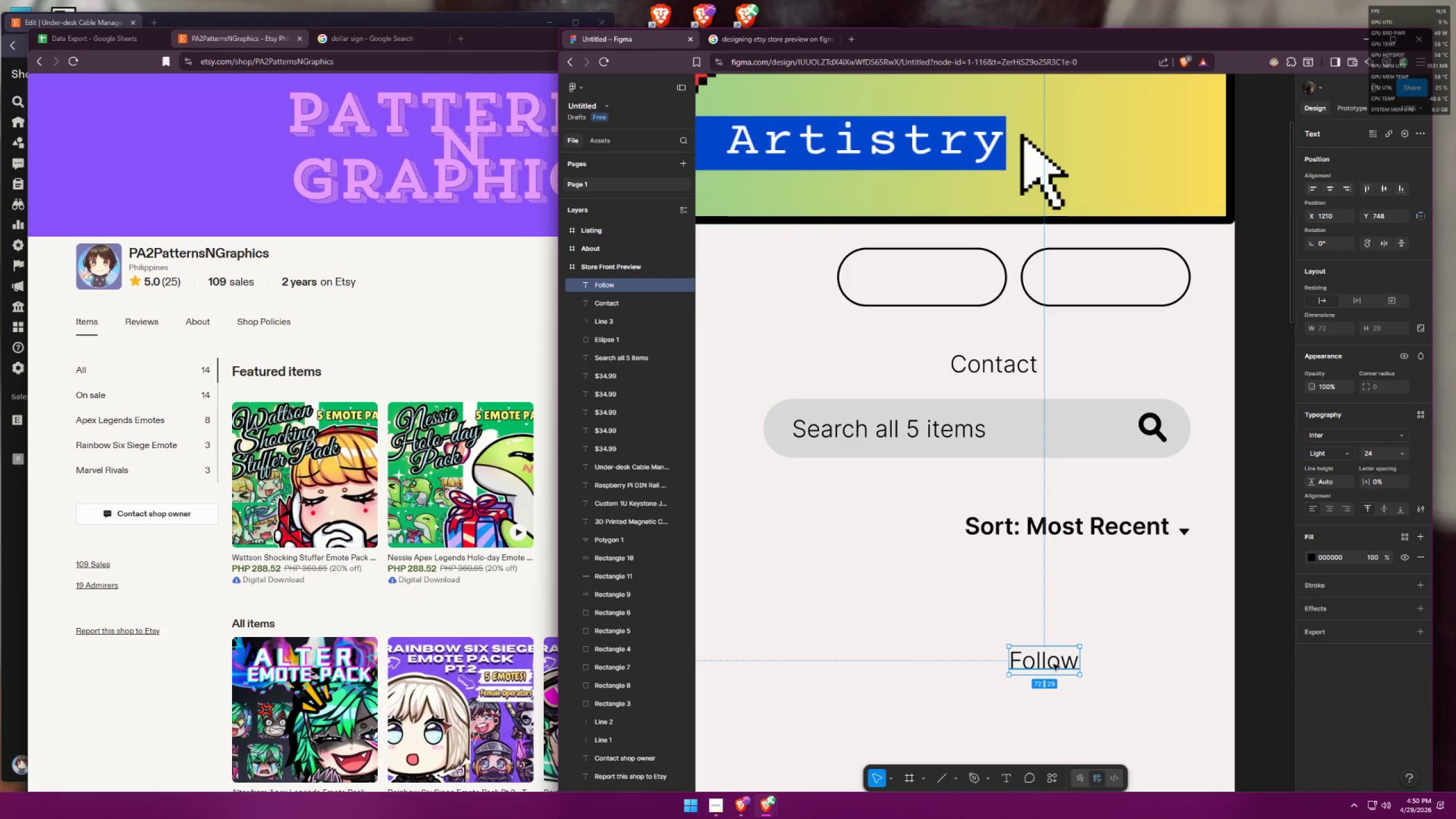 
triple_click([1112, 651])
 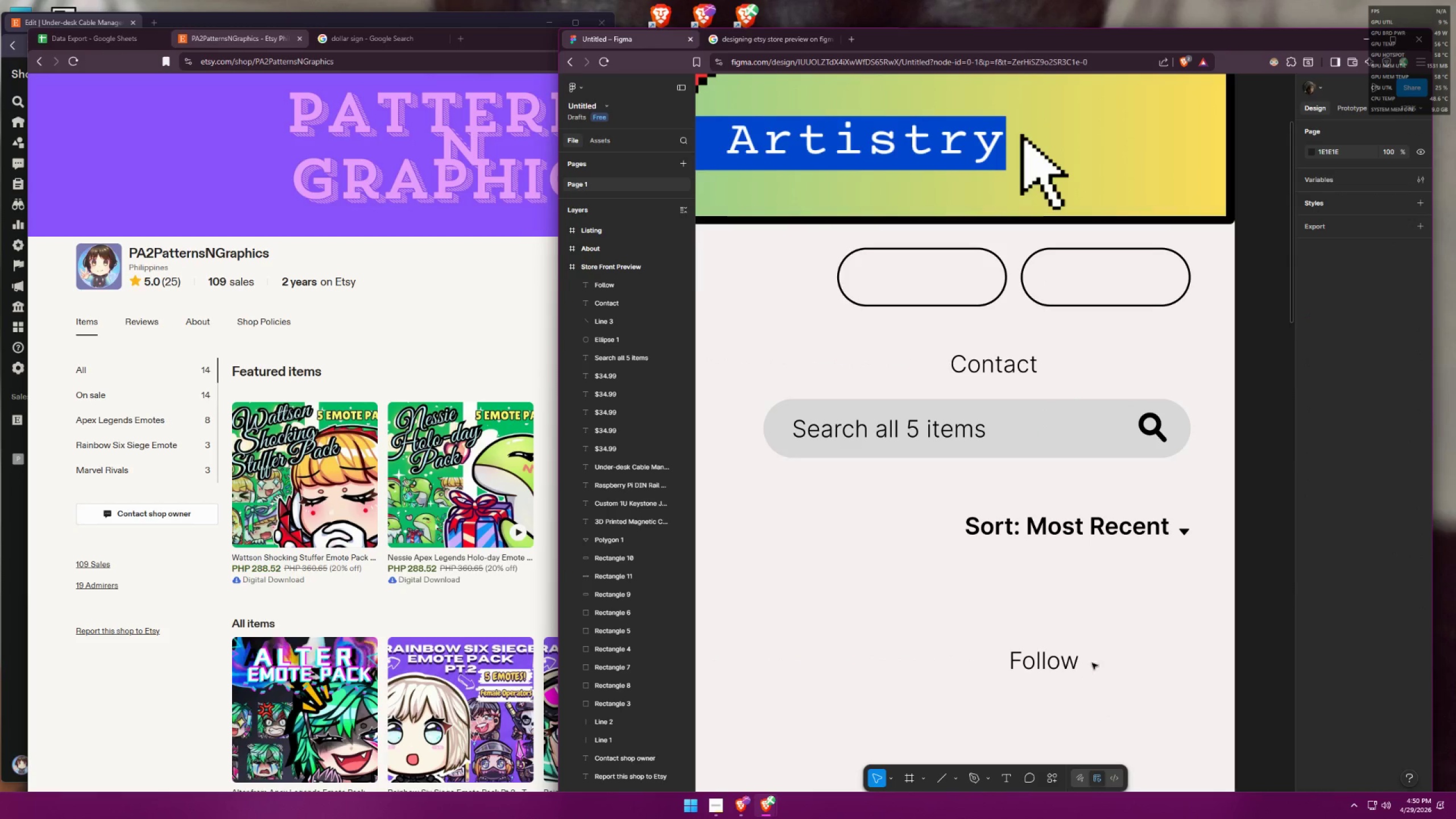 
left_click_drag(start_coordinate=[1061, 667], to_coordinate=[1144, 284])
 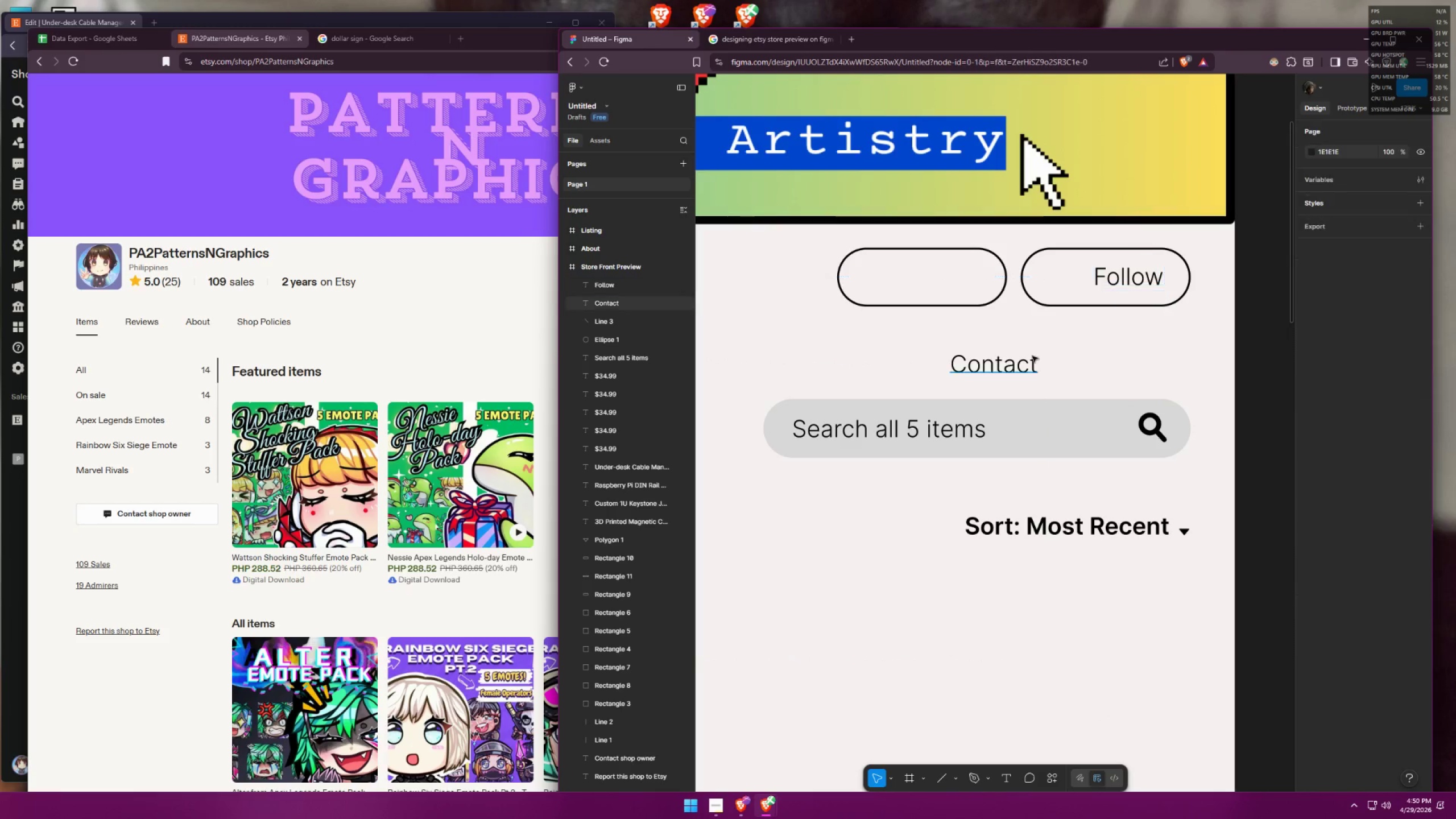 
left_click_drag(start_coordinate=[1023, 360], to_coordinate=[969, 275])
 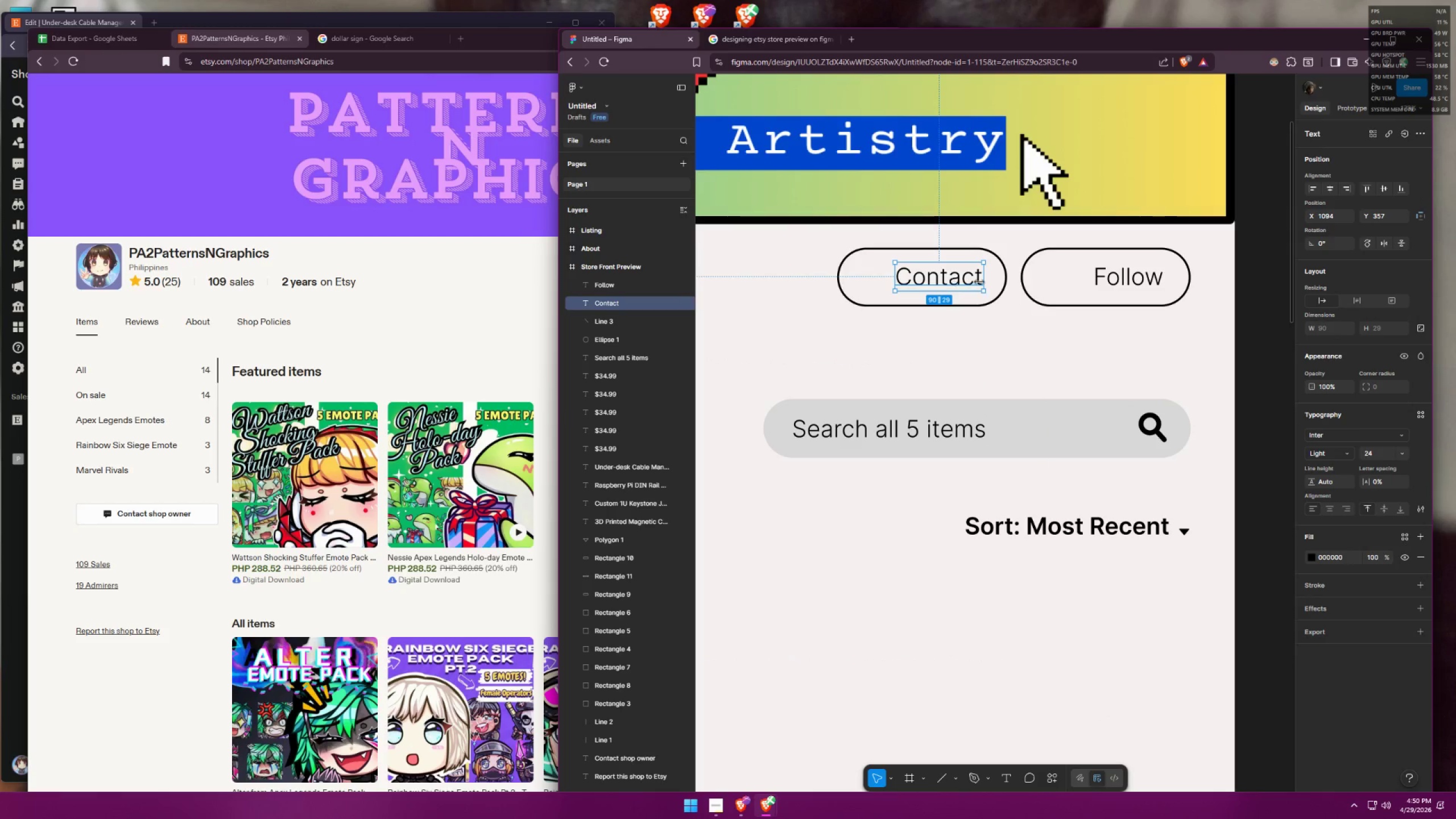 
hold_key(key=ShiftLeft, duration=0.5)
left_click([1111, 279])
 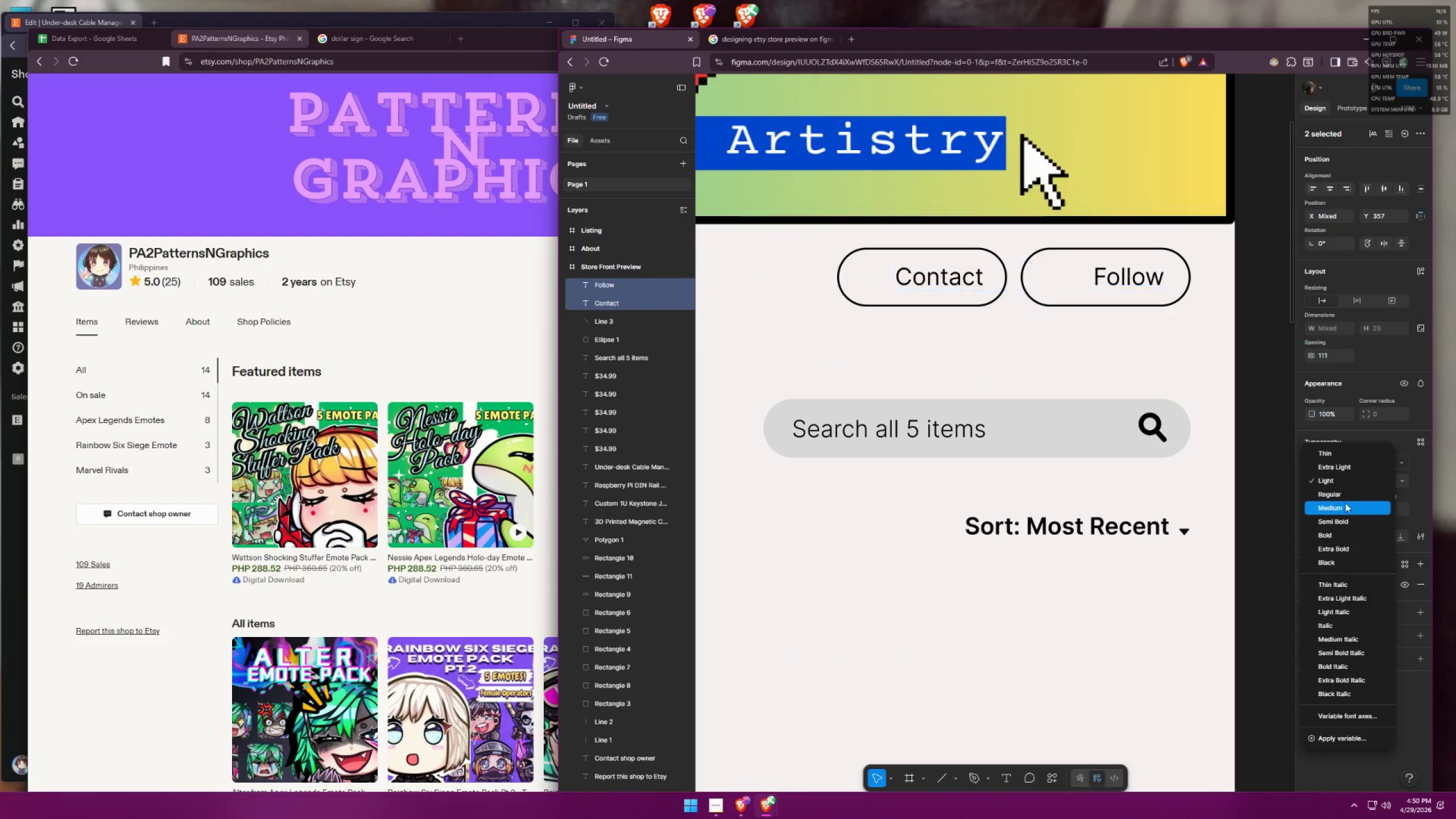 
left_click([1338, 518])
 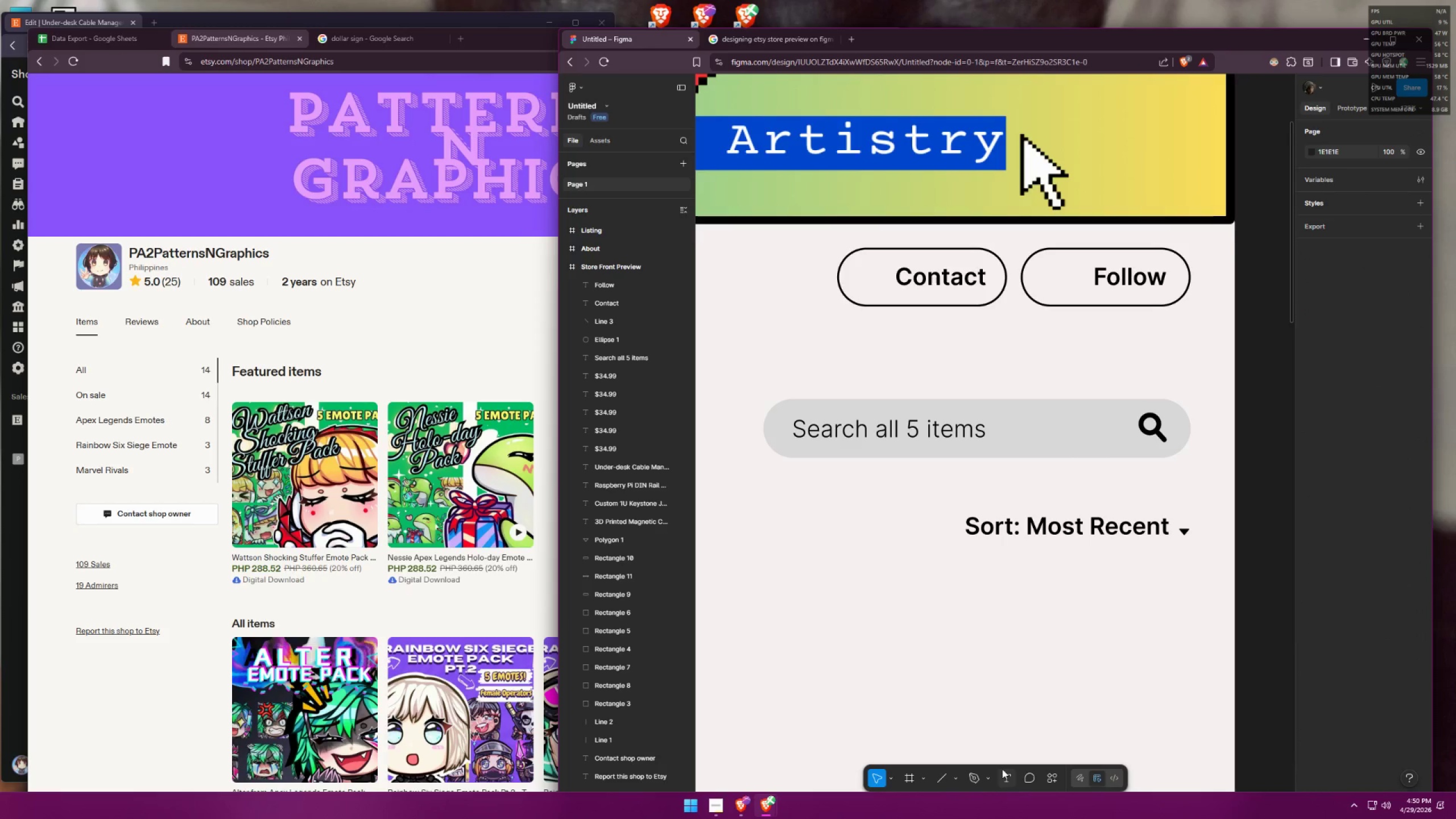 
left_click([792, 47])
 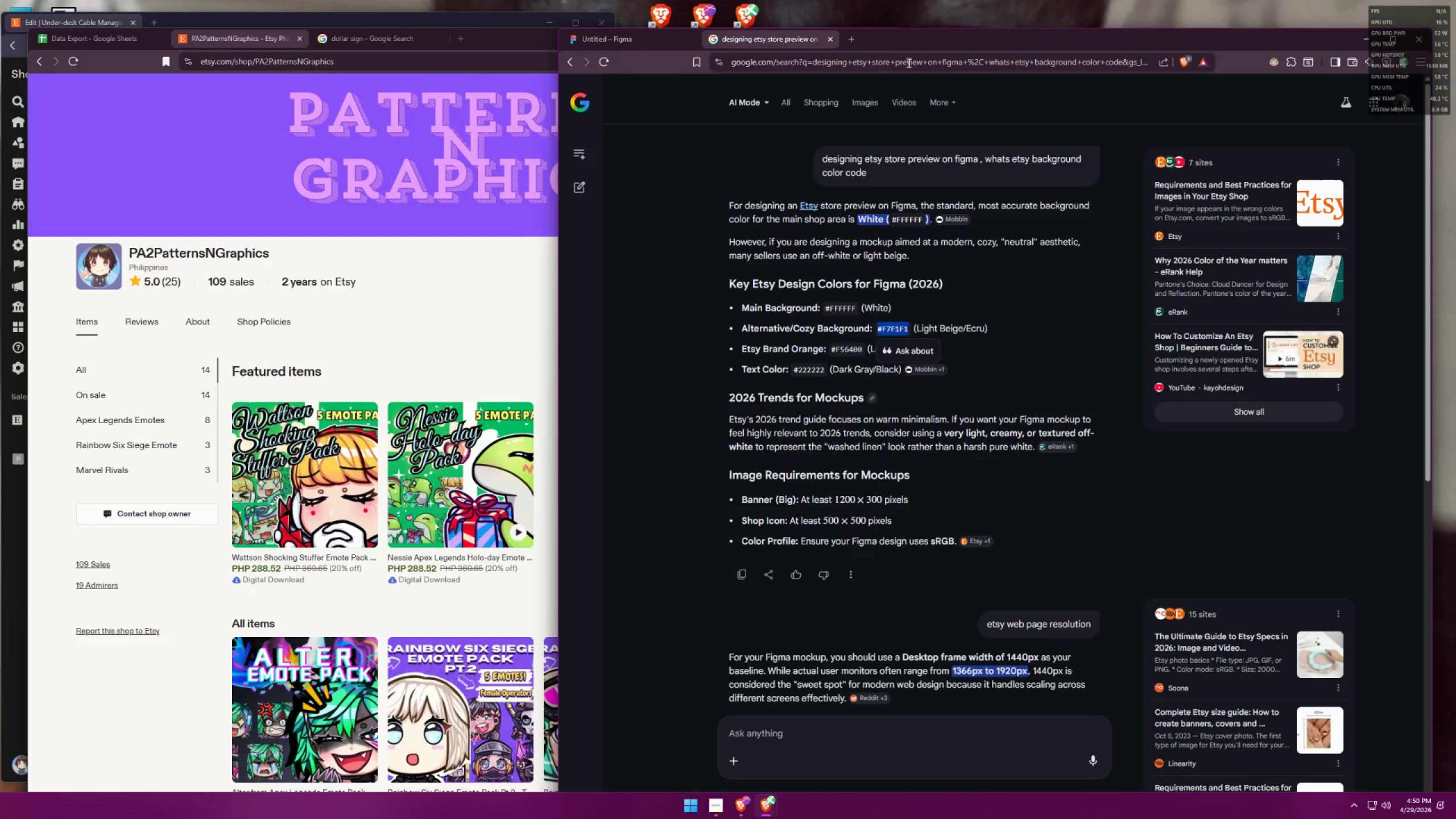 
left_click([847, 43])
 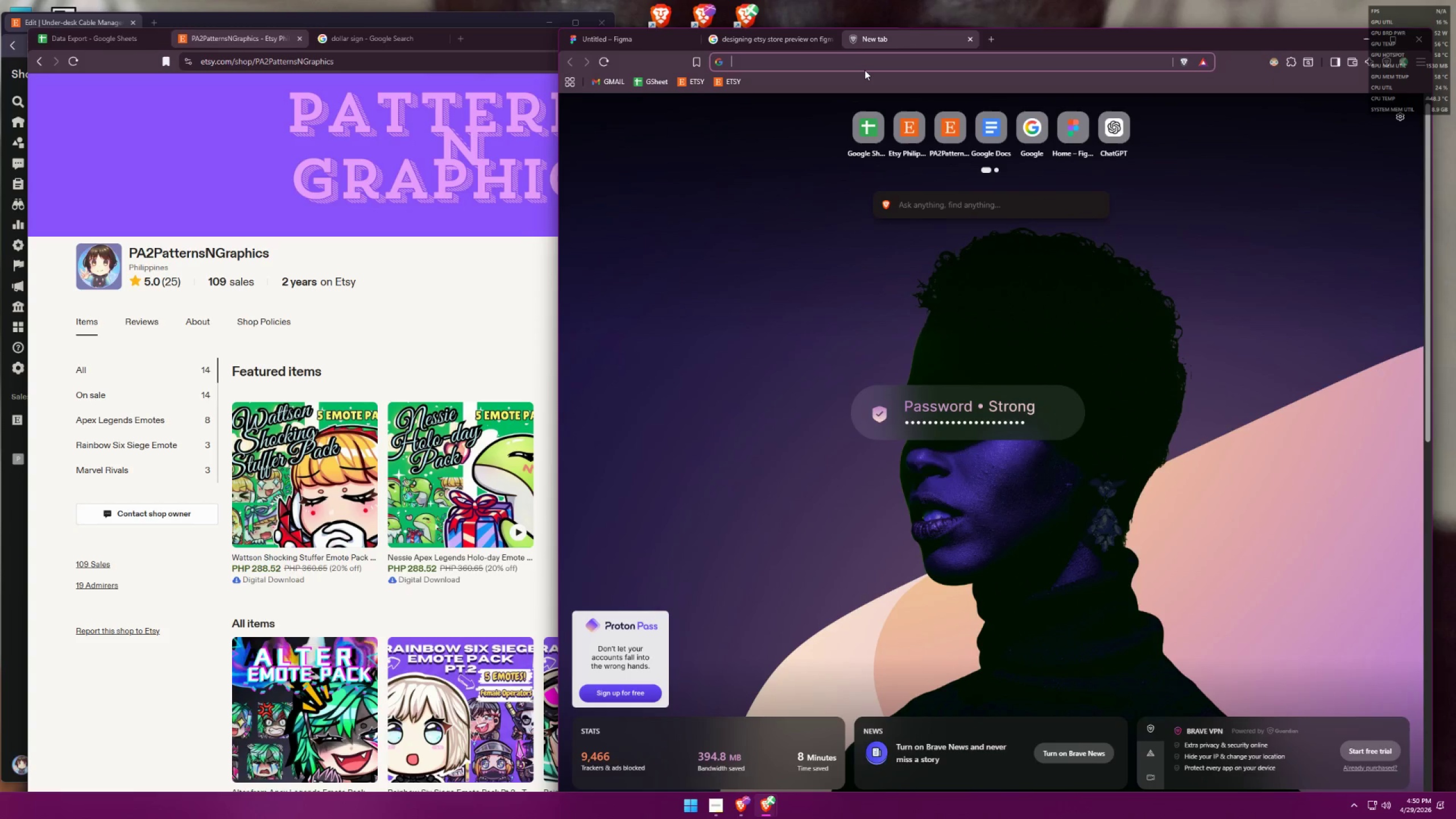 
type(heart kaomoji)
 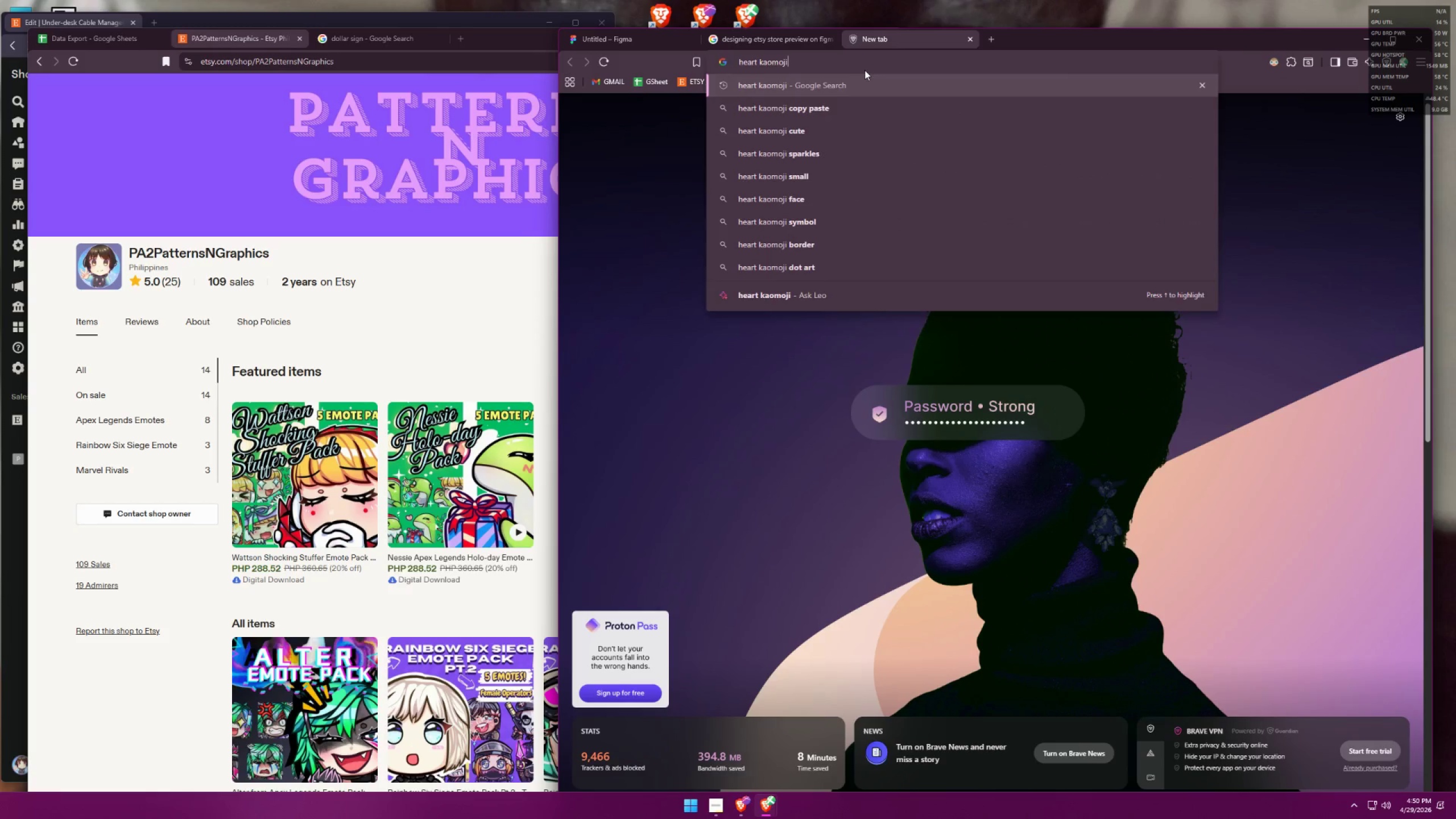 
key(Enter)
 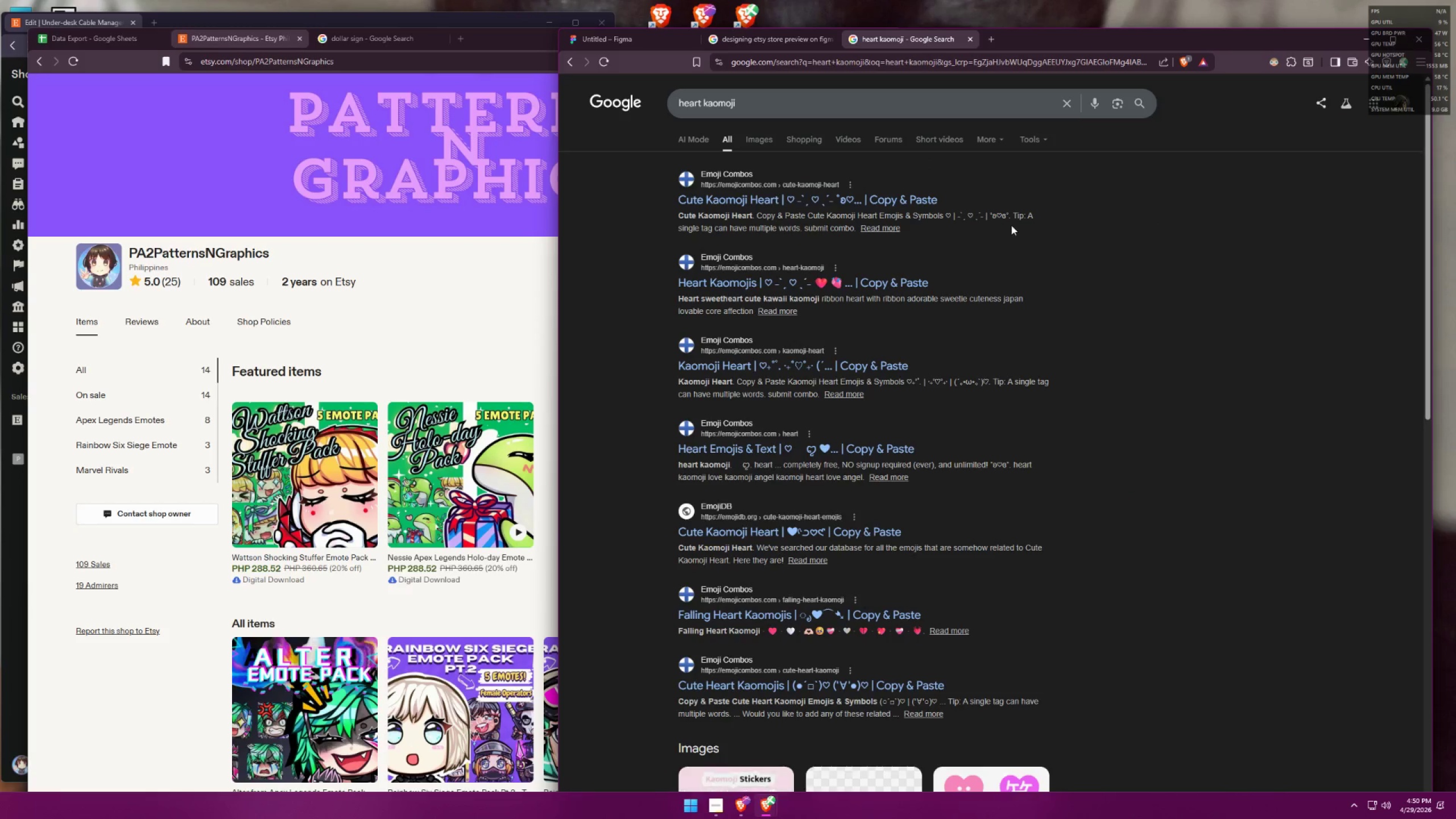 
left_click_drag(start_coordinate=[974, 214], to_coordinate=[970, 213])
 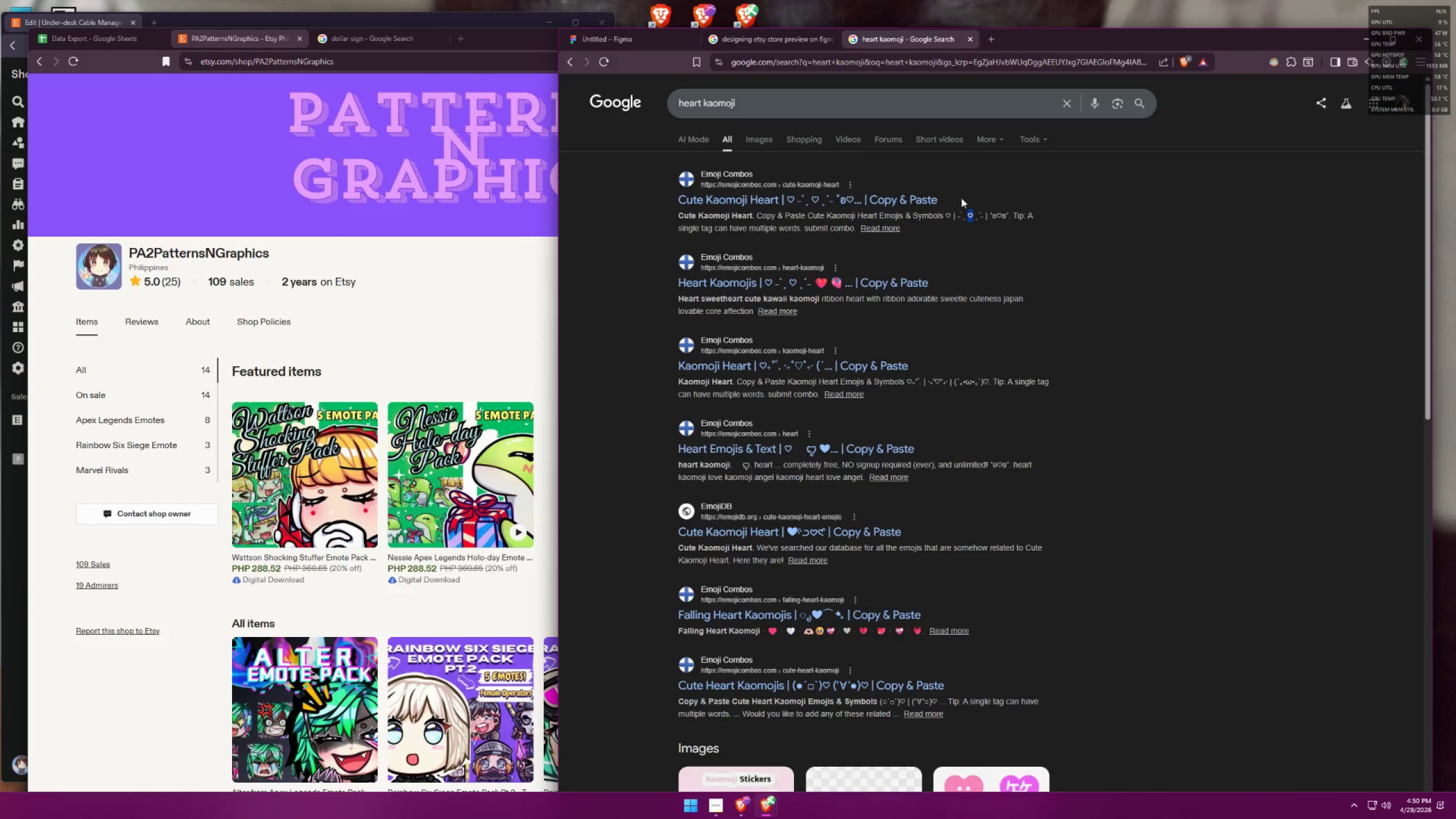 
key(Control+ControlLeft)
 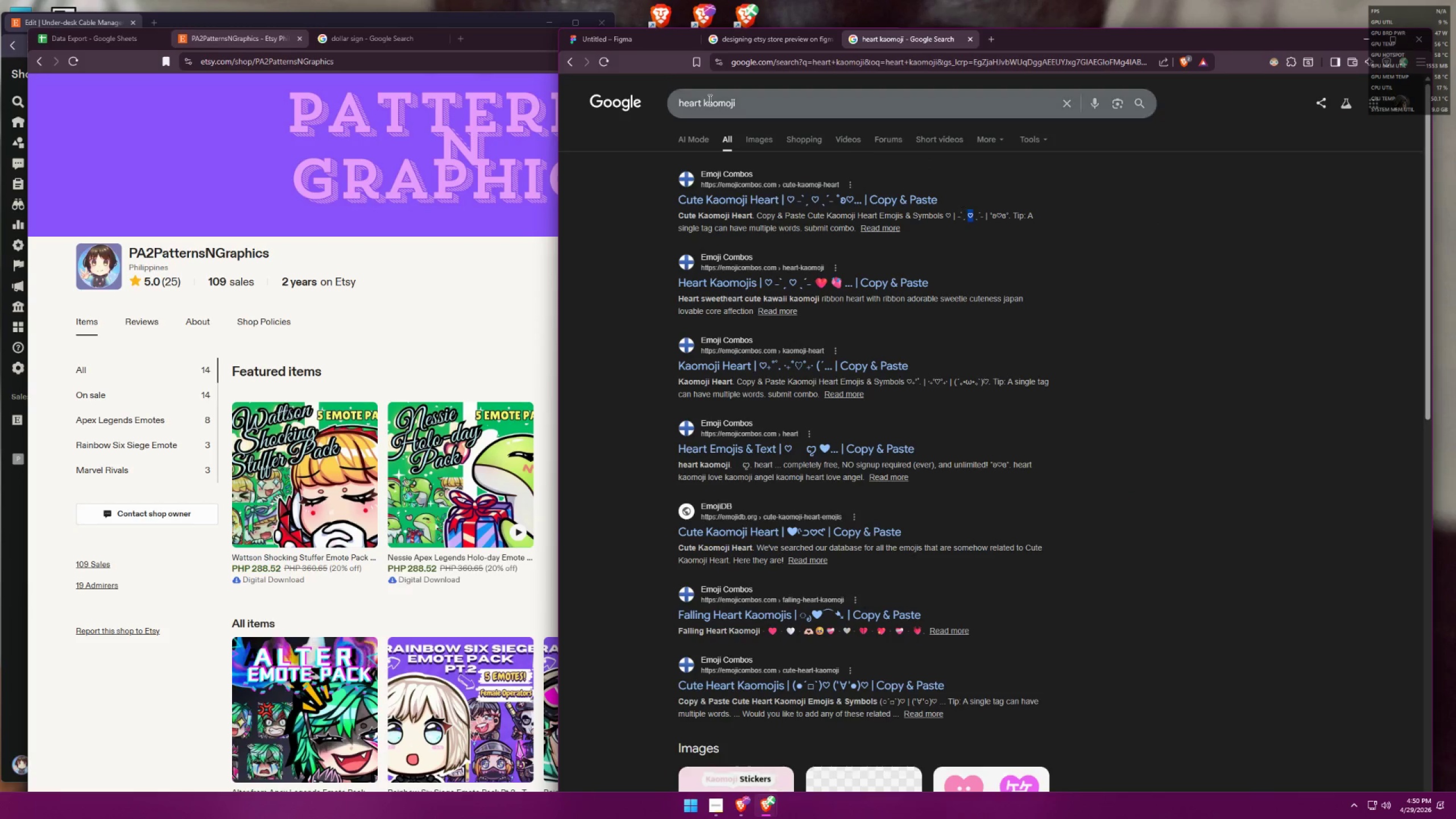 
key(Control+C)
 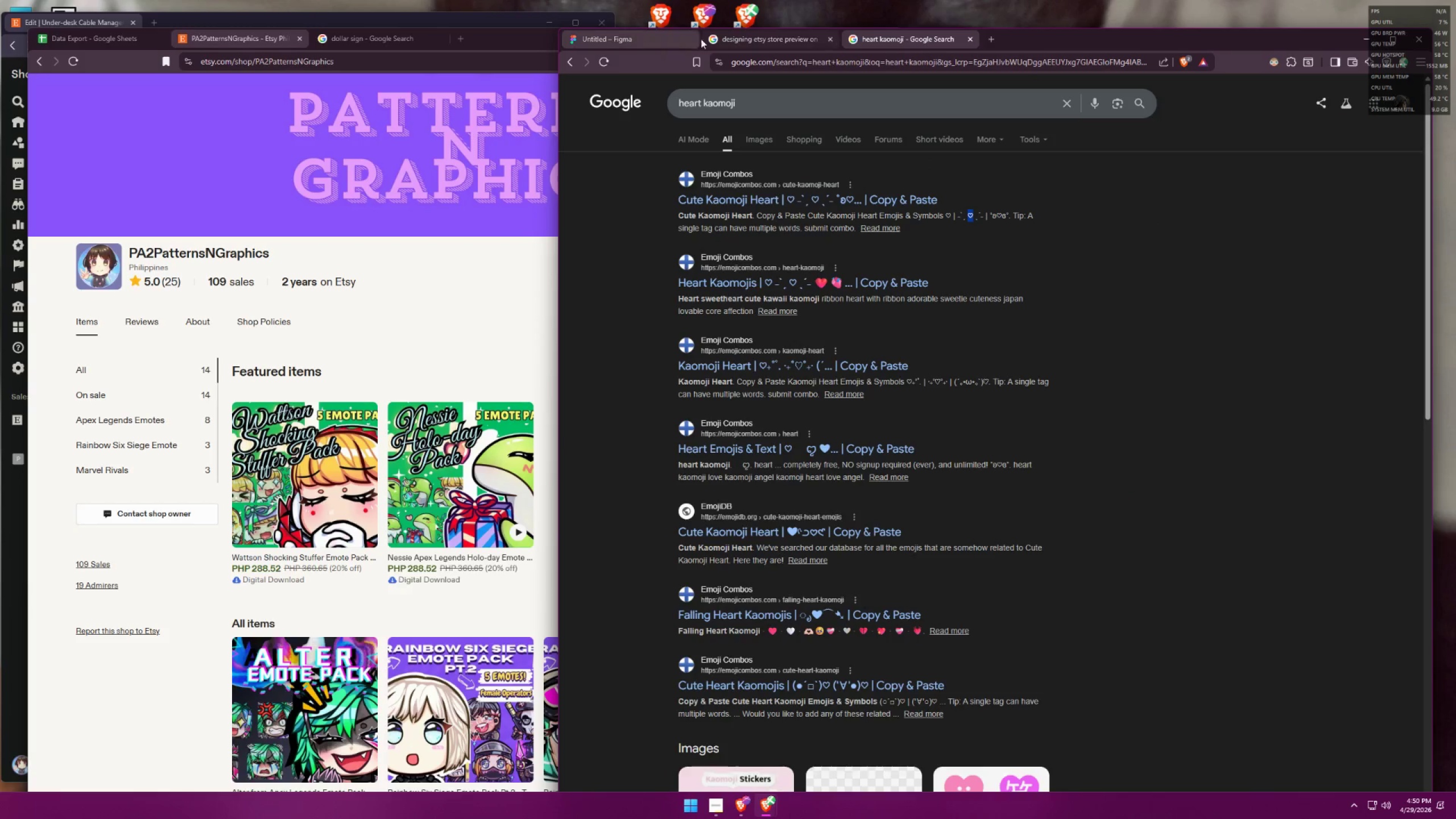 
left_click([671, 40])
 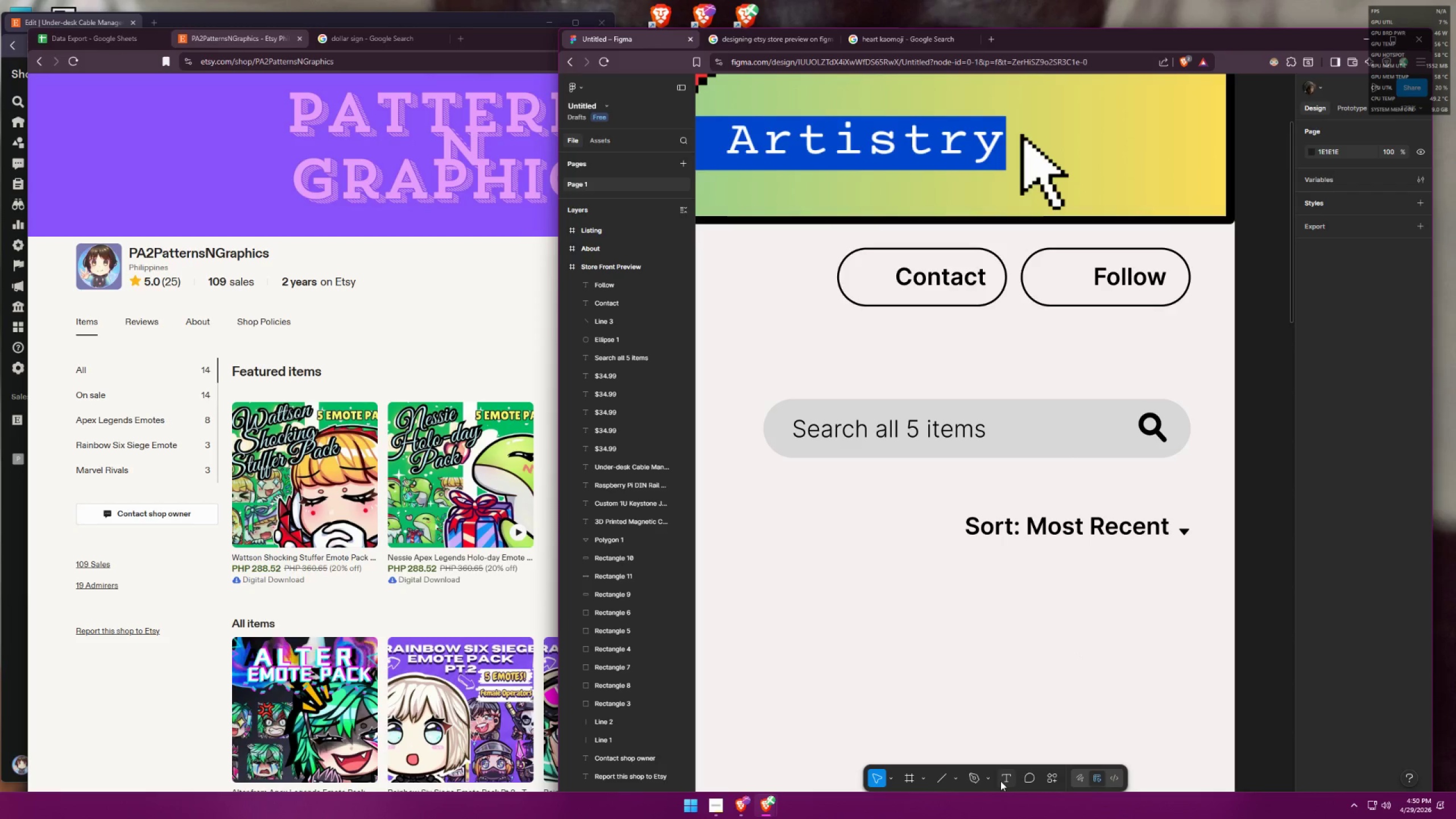 
key(Control+ControlLeft)
 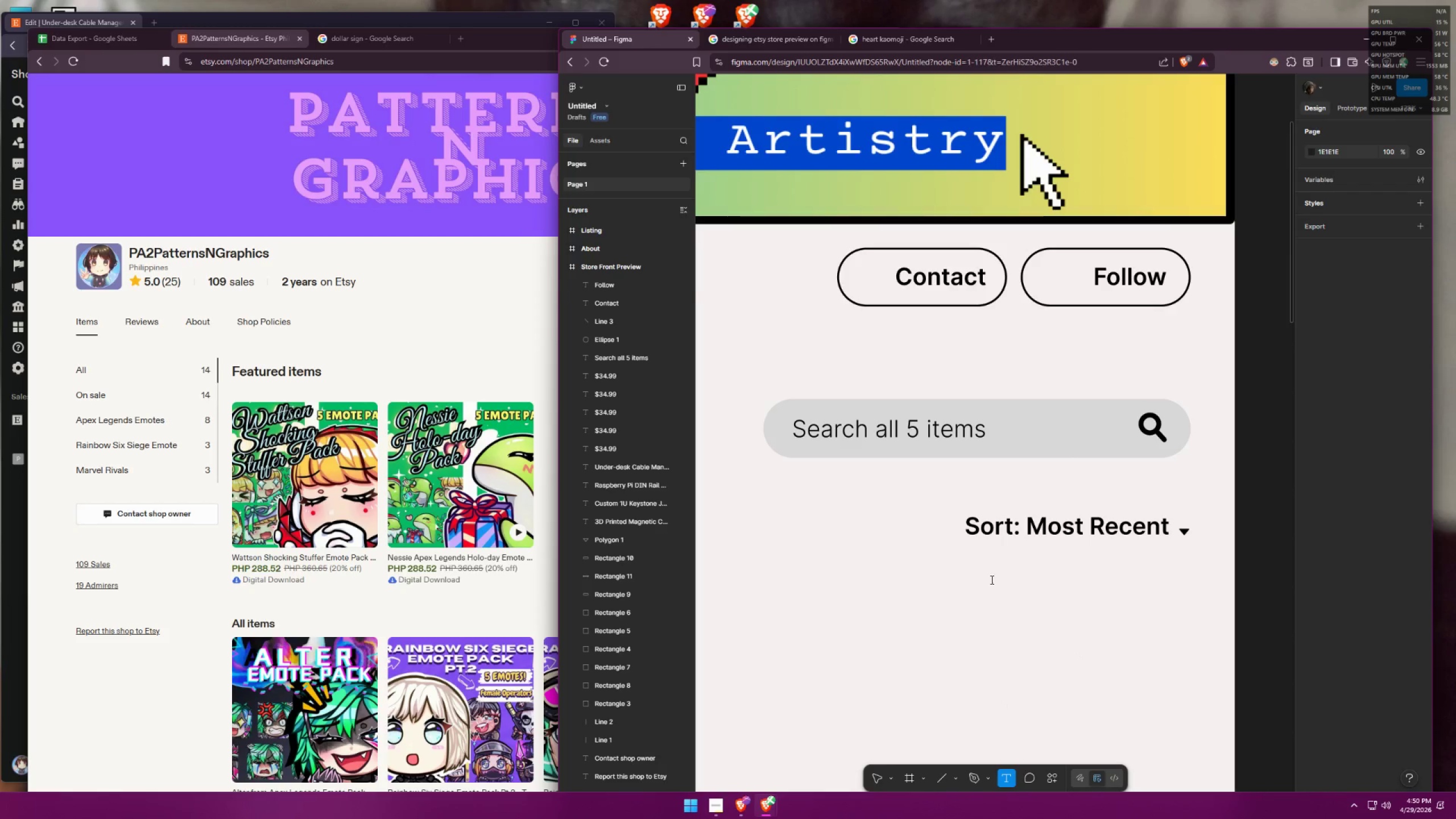 
key(Control+V)
 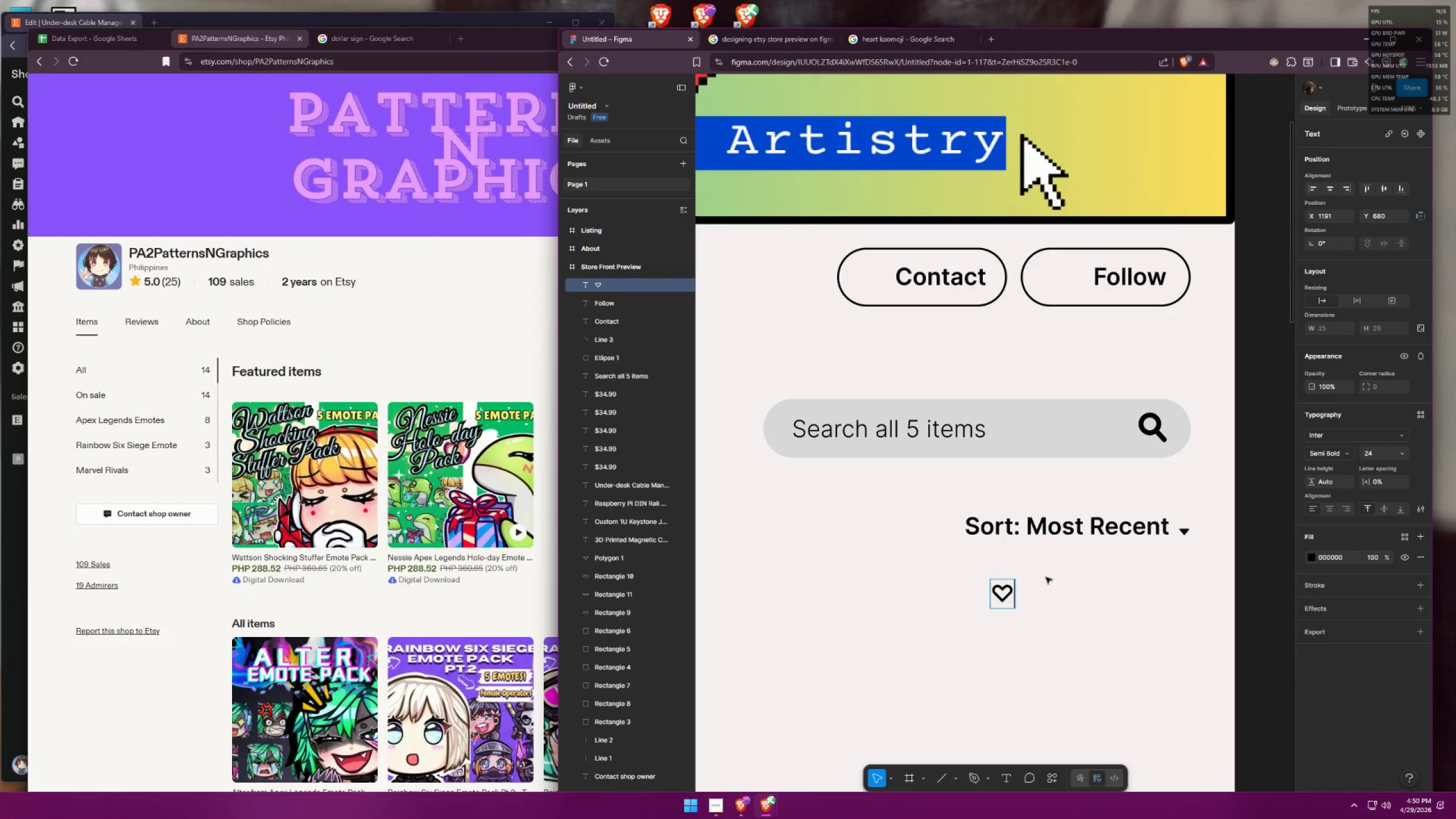 
key(Control+ControlLeft)
 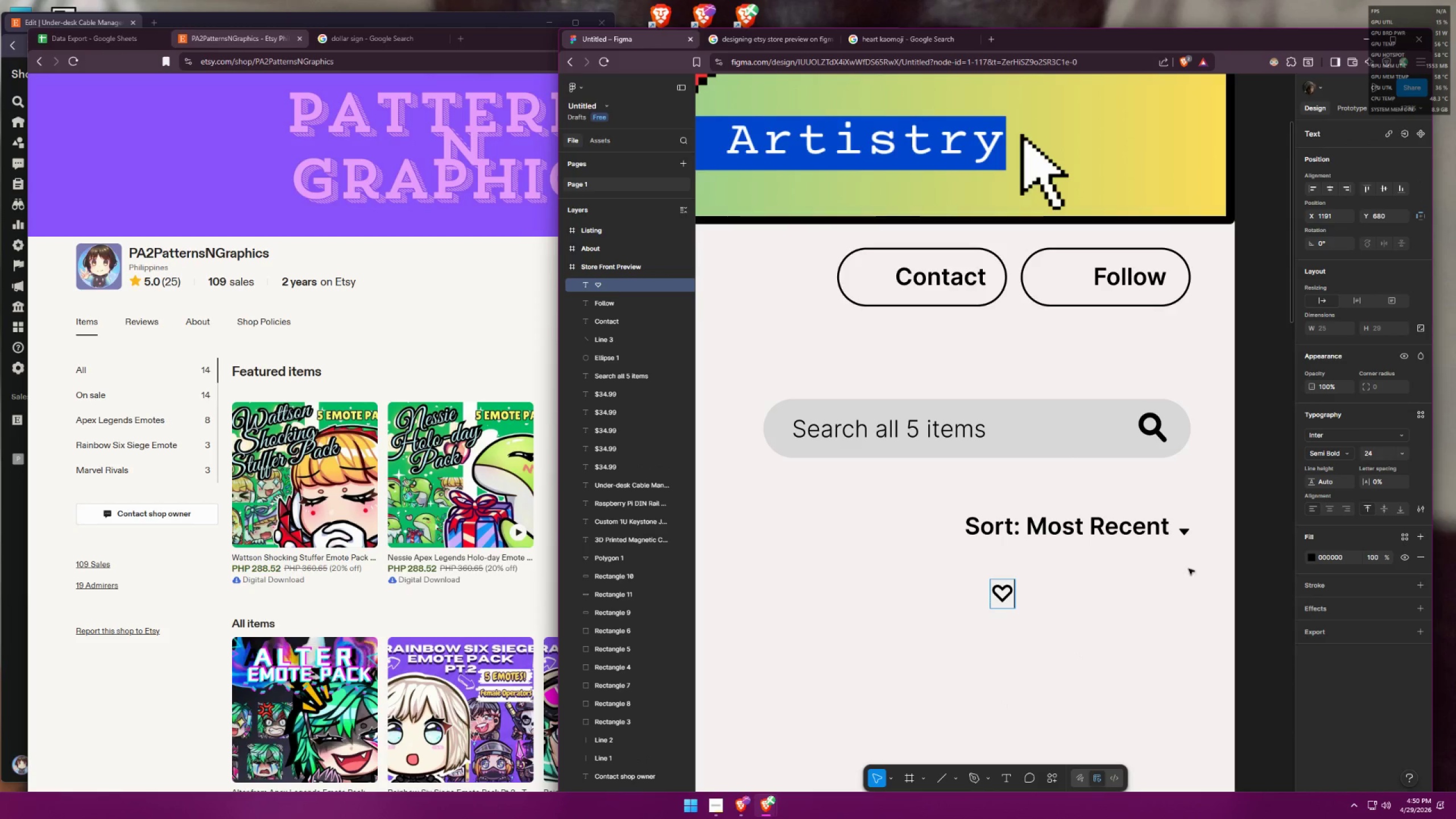 
key(Control+A)
 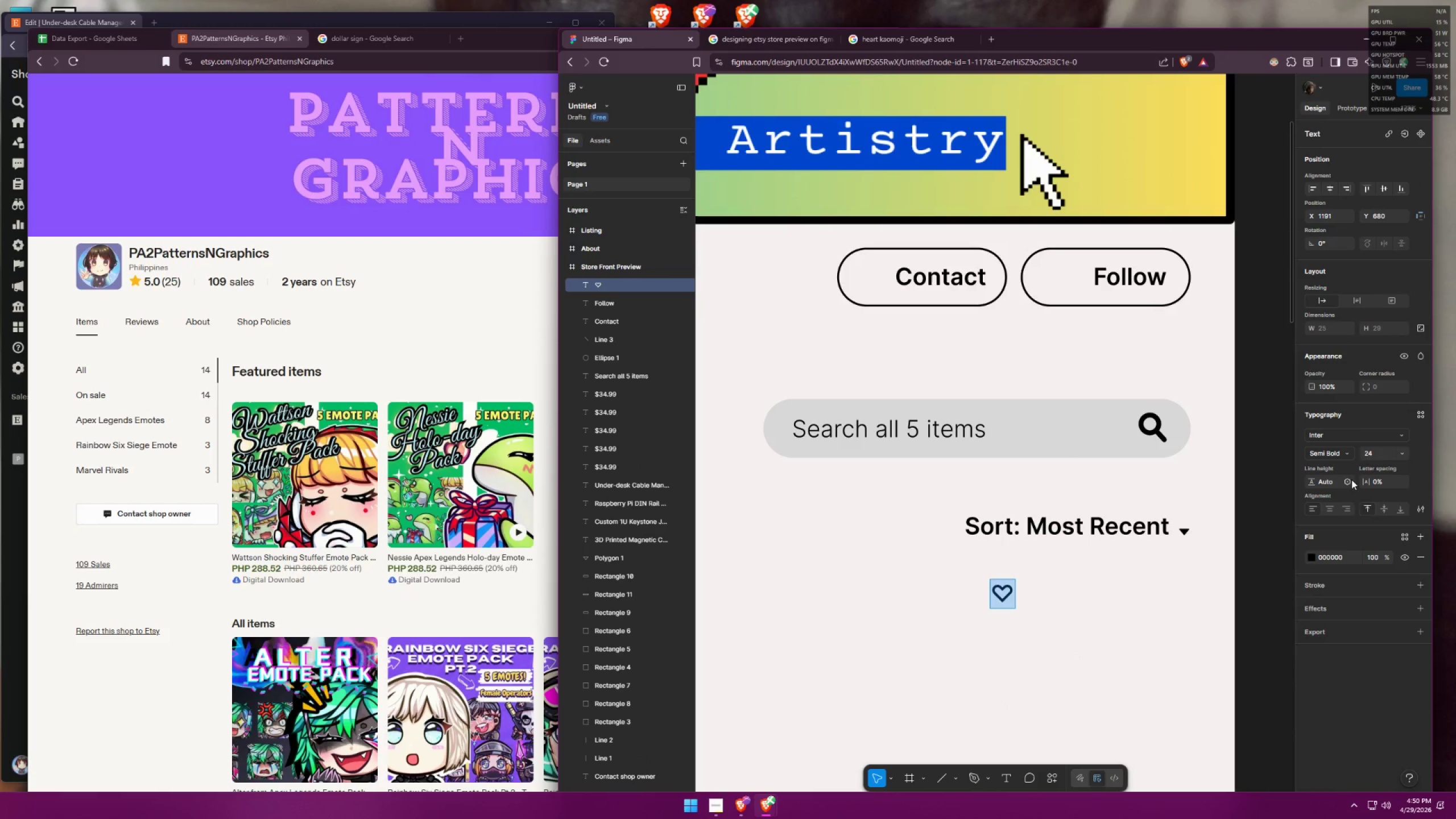 
left_click([1347, 451])
 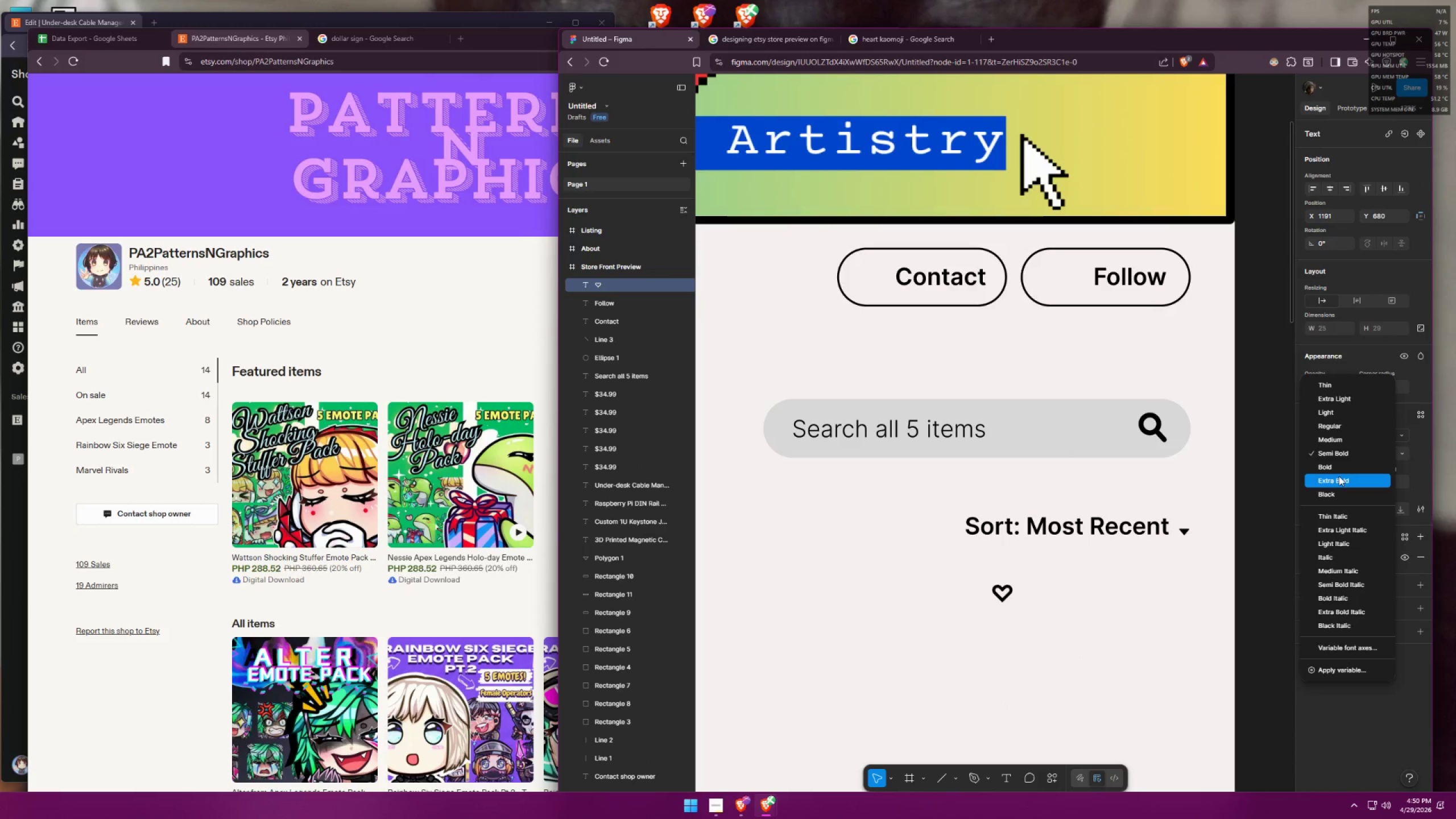 
left_click([1341, 465])
 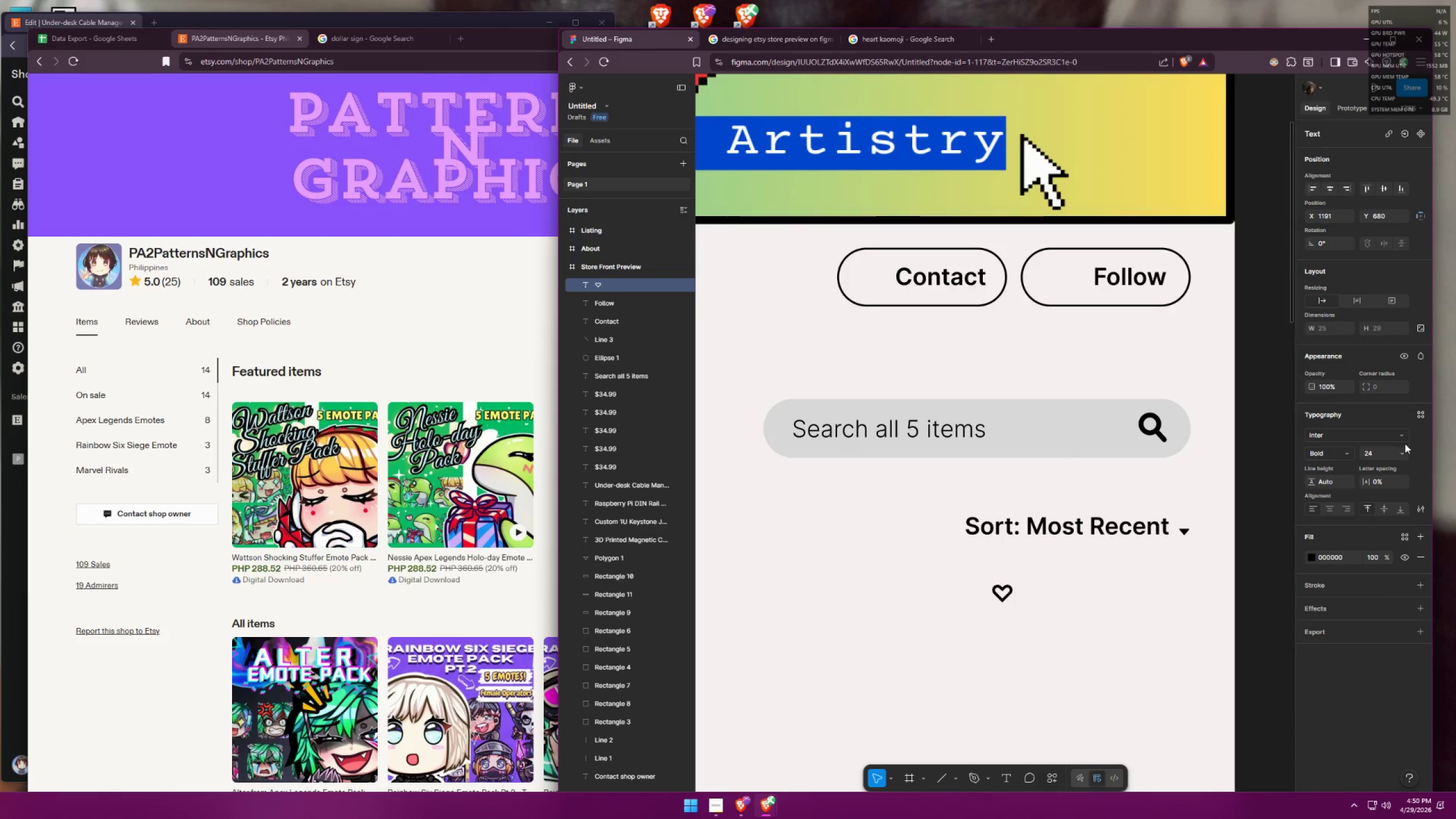 
double_click([1404, 452])
 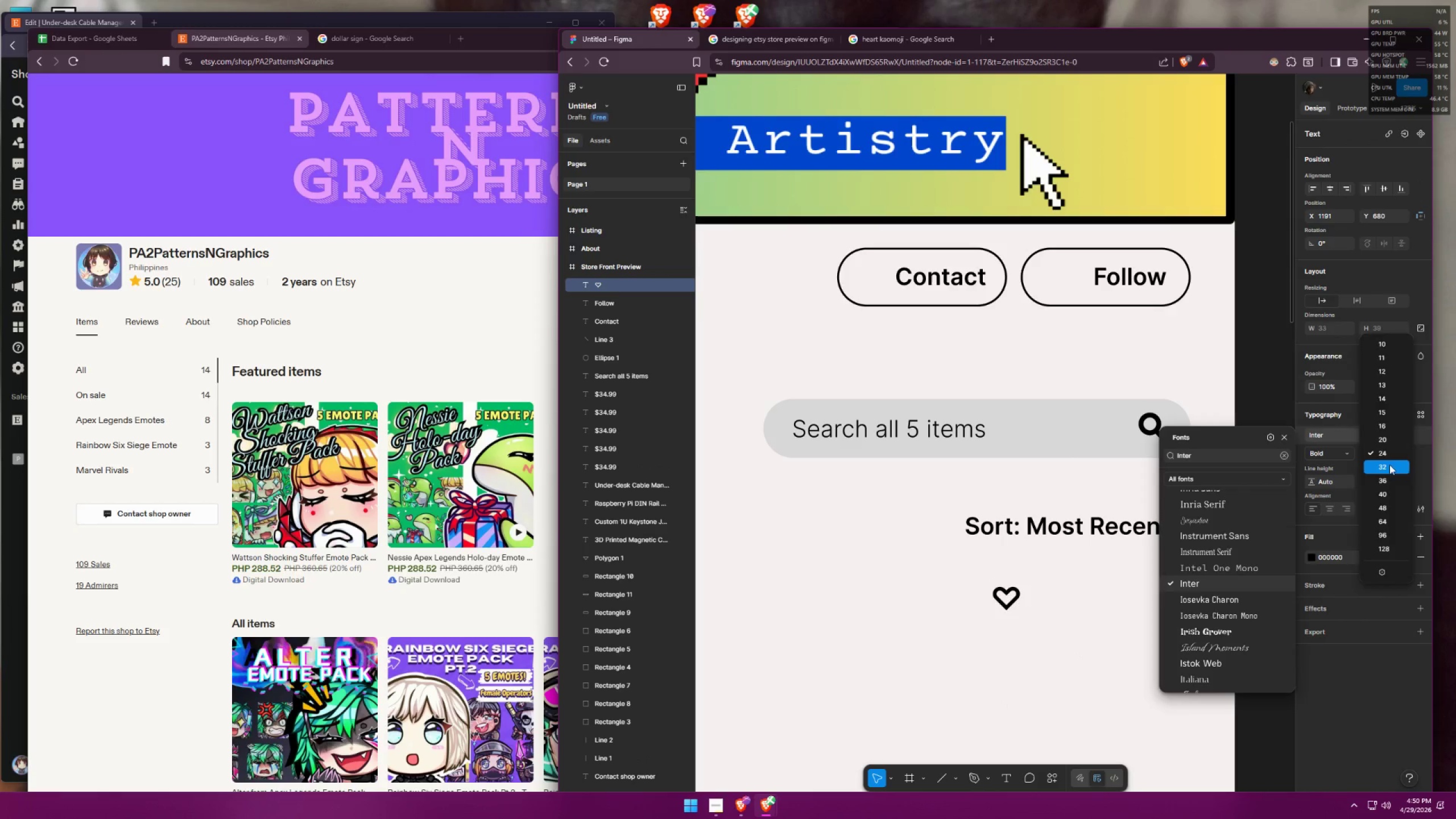 
double_click([1105, 566])
 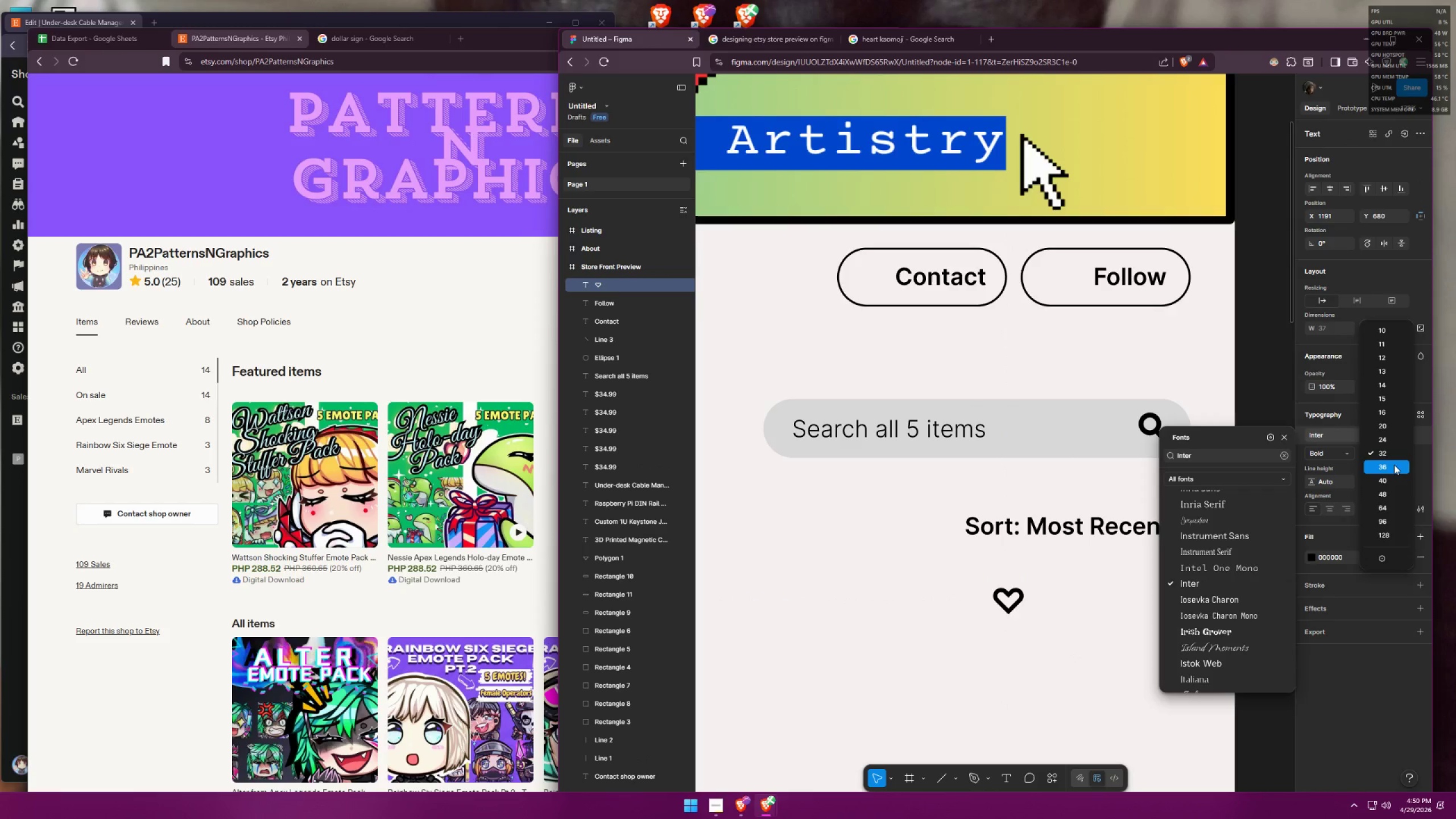 
triple_click([1079, 615])
 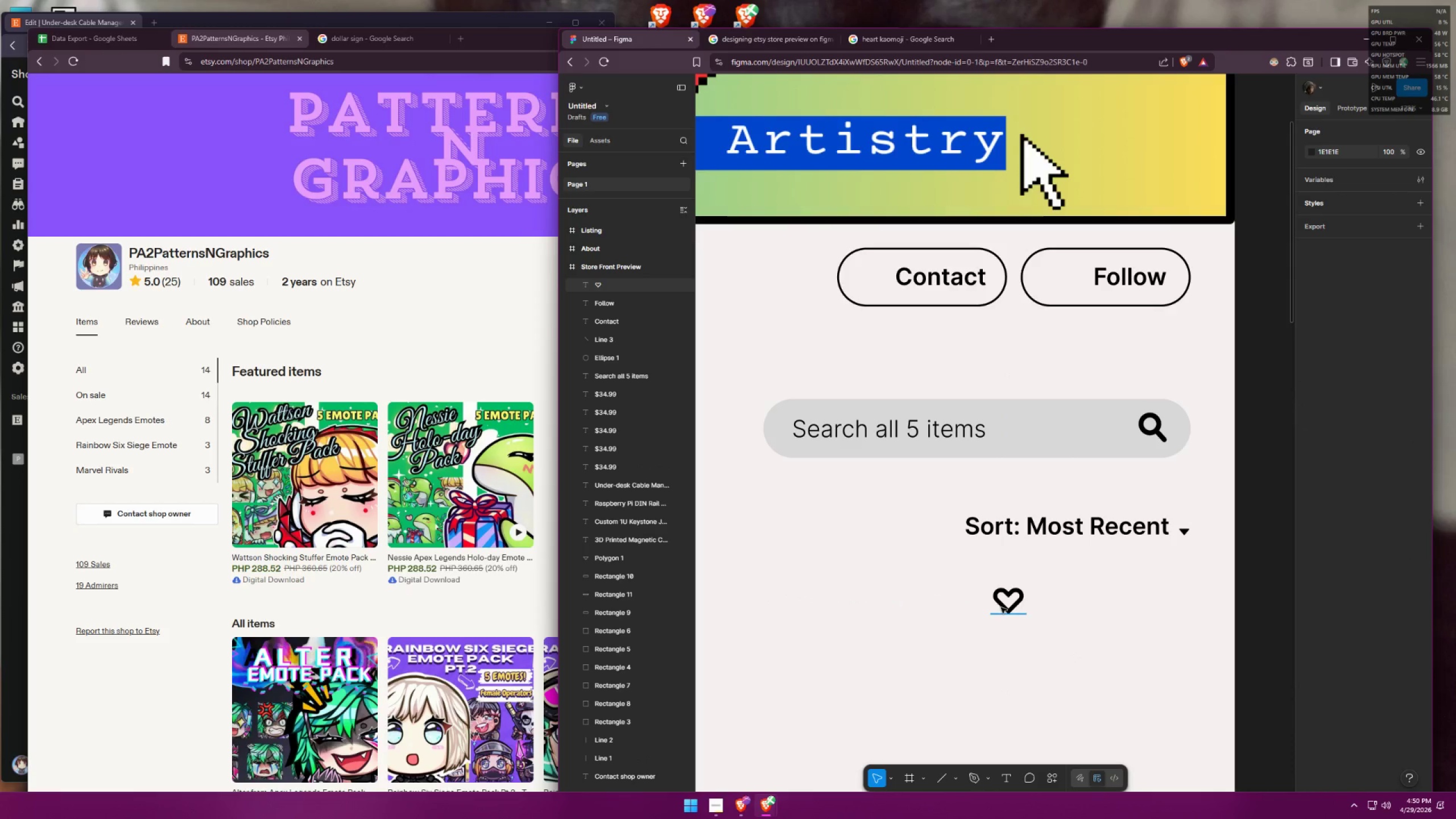 
left_click_drag(start_coordinate=[1010, 603], to_coordinate=[1073, 281])
 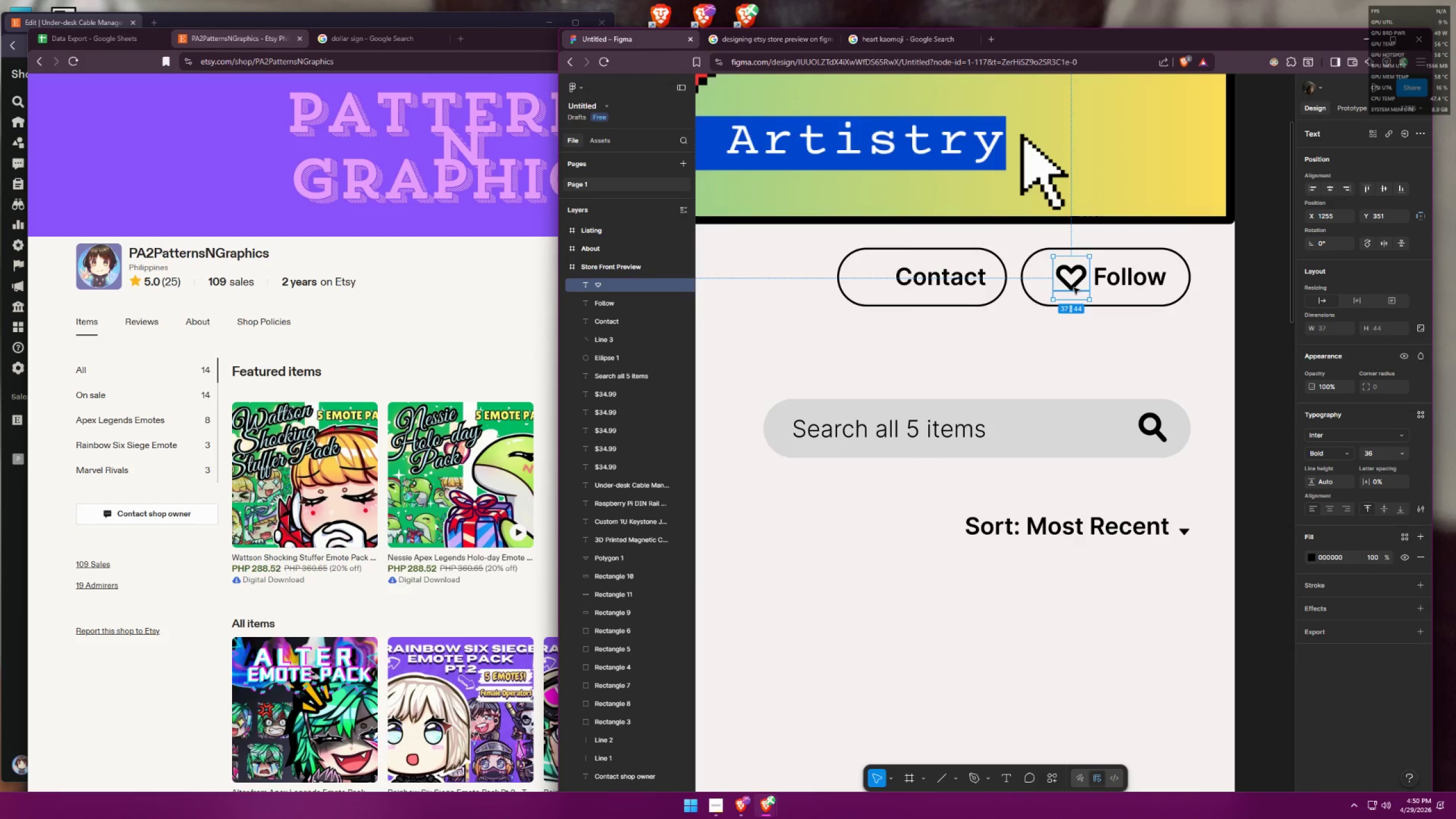 
key(Alt+AltLeft)
 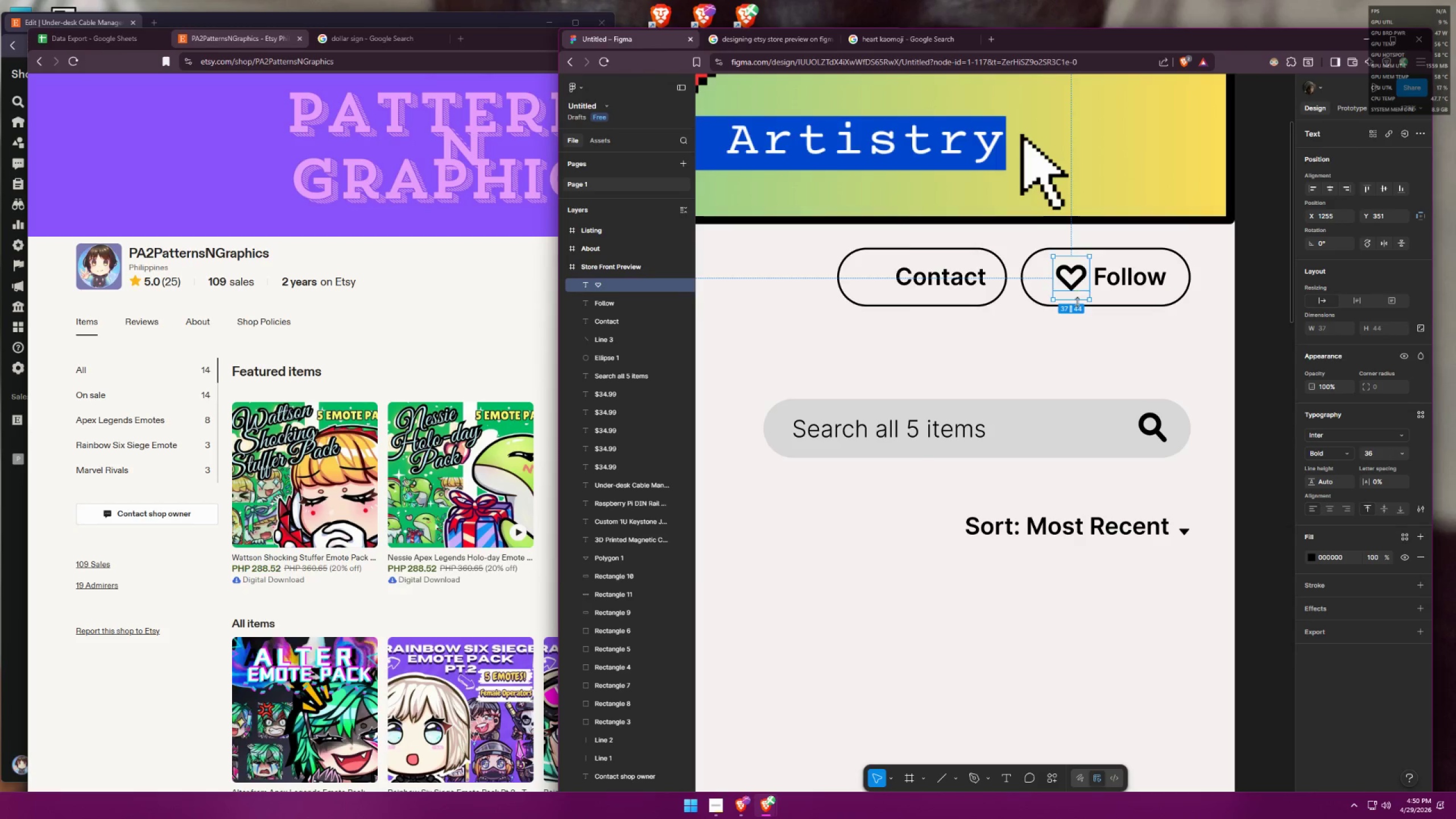 
key(Alt+Tab)
 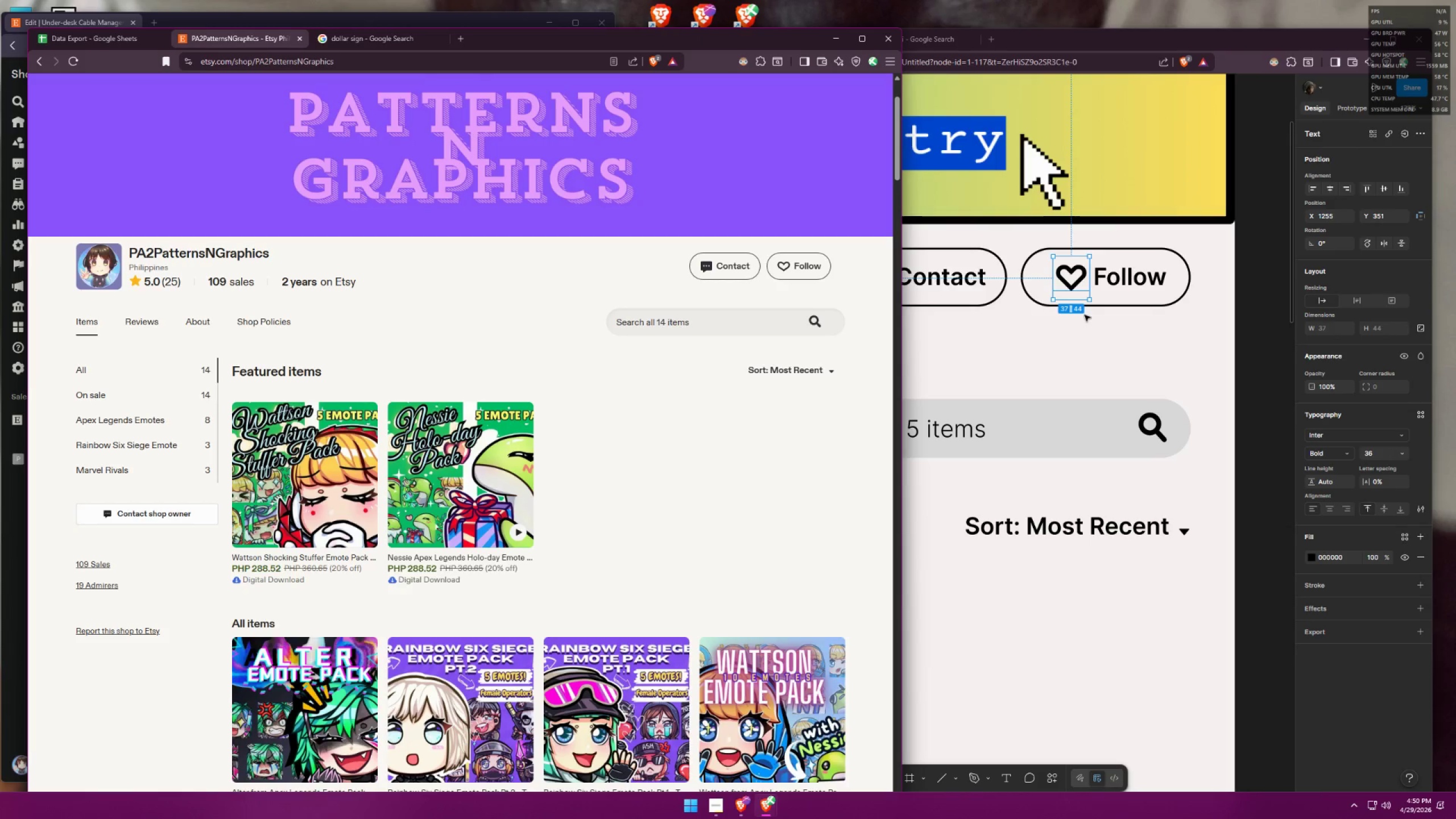 
key(Alt+AltLeft)
 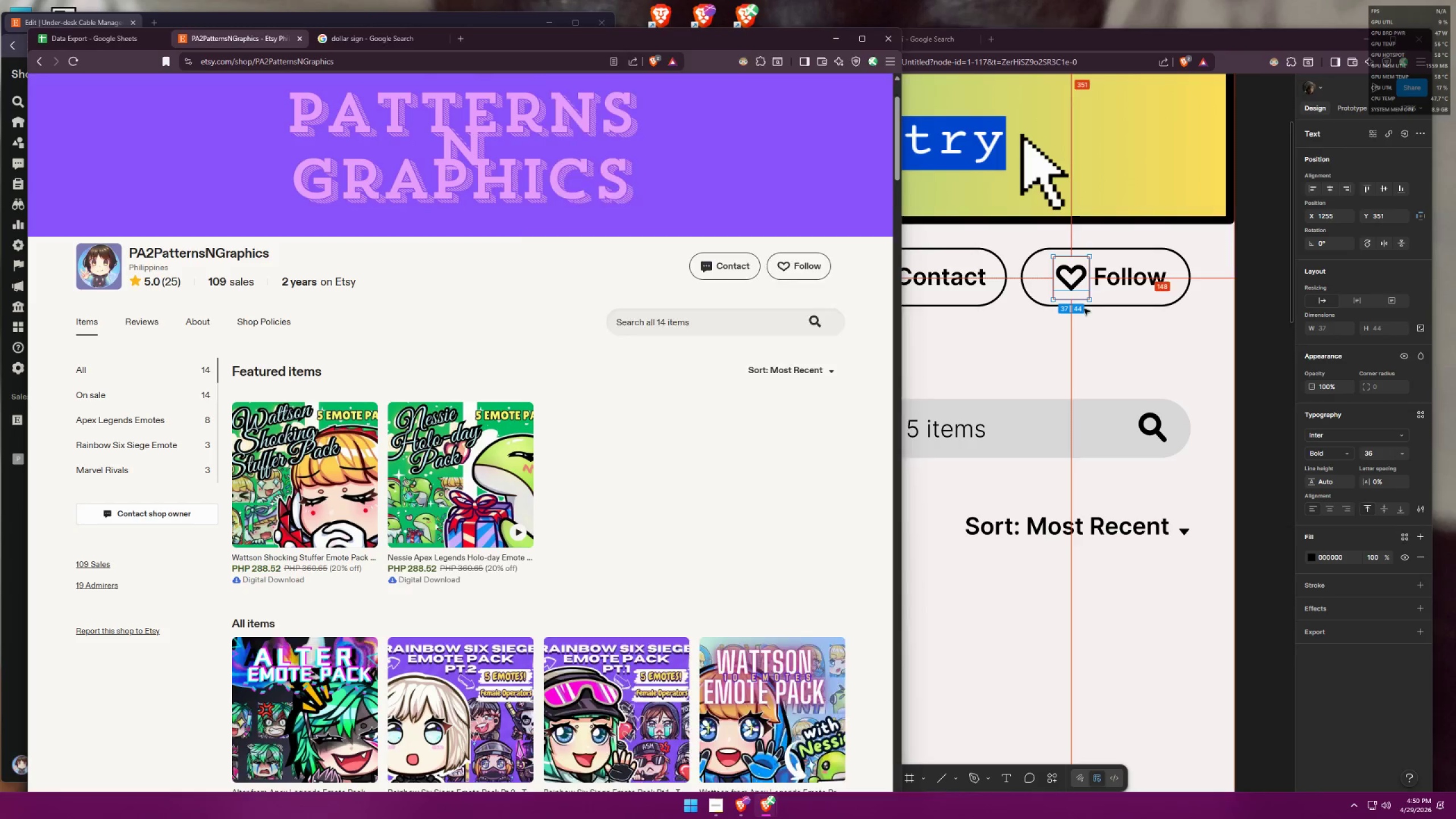 
key(Alt+Tab)
 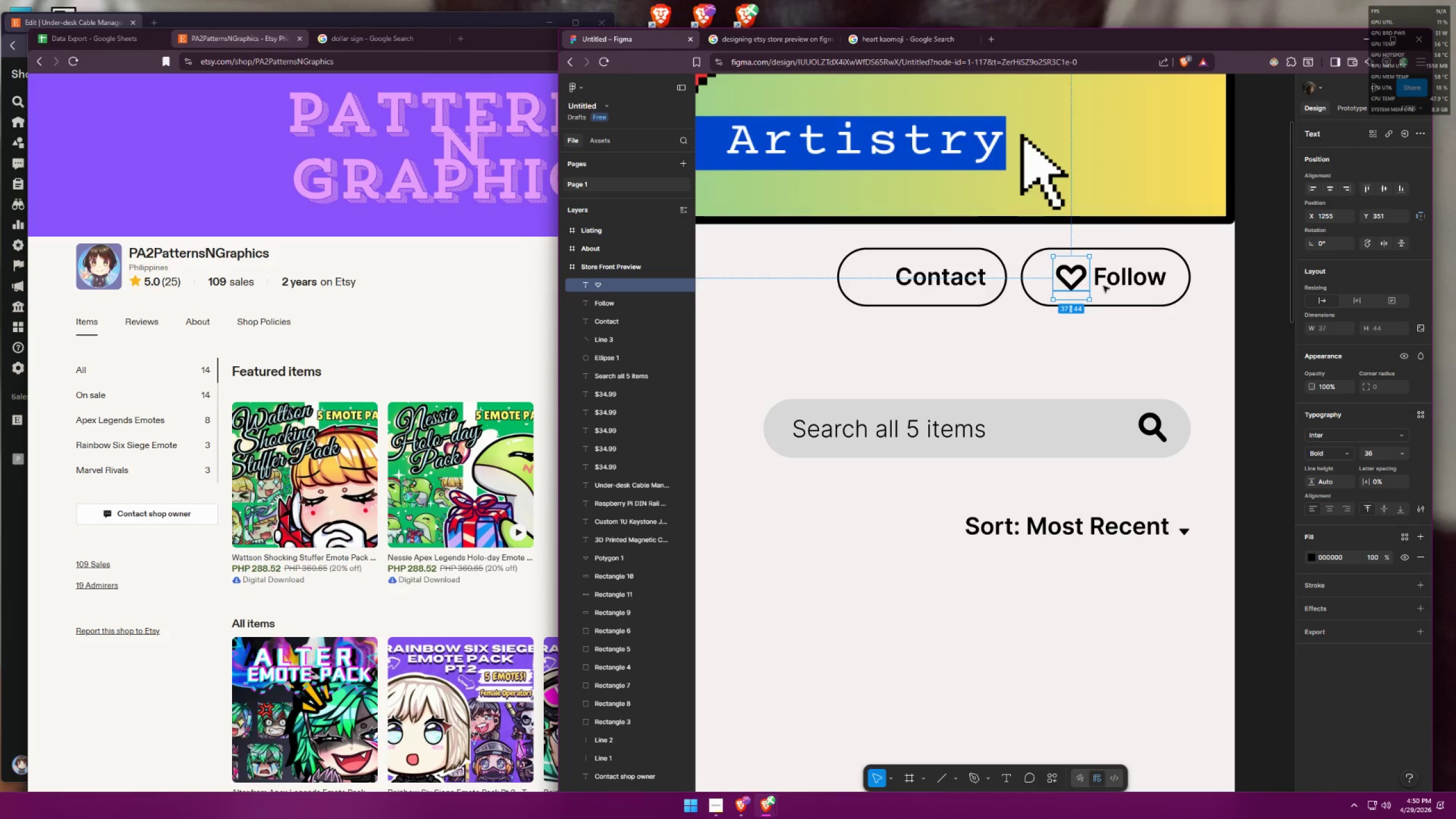 
hold_key(key=ShiftLeft, duration=0.45)
double_click([1082, 285])
 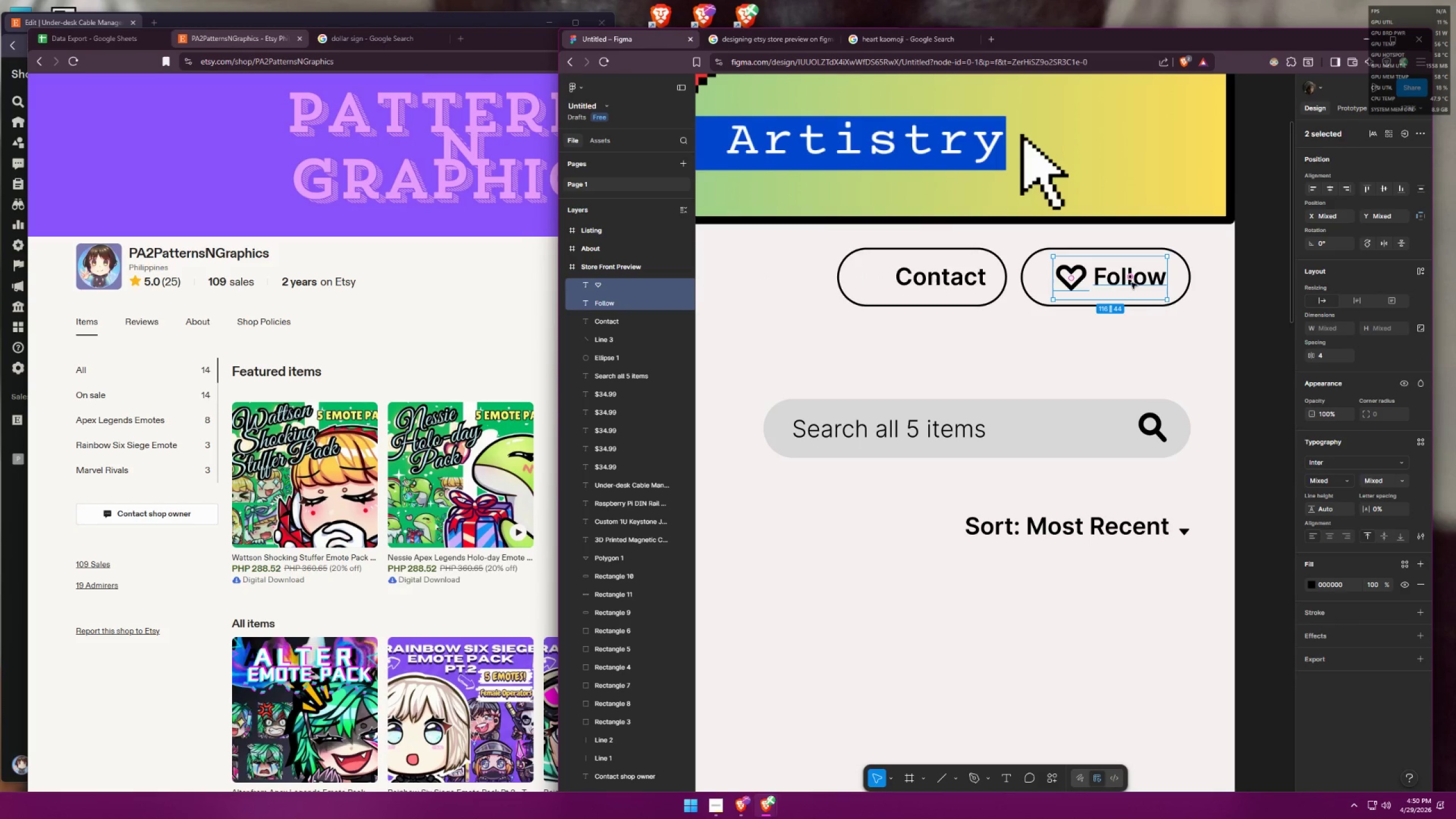 
left_click_drag(start_coordinate=[1131, 282], to_coordinate=[1127, 279])
 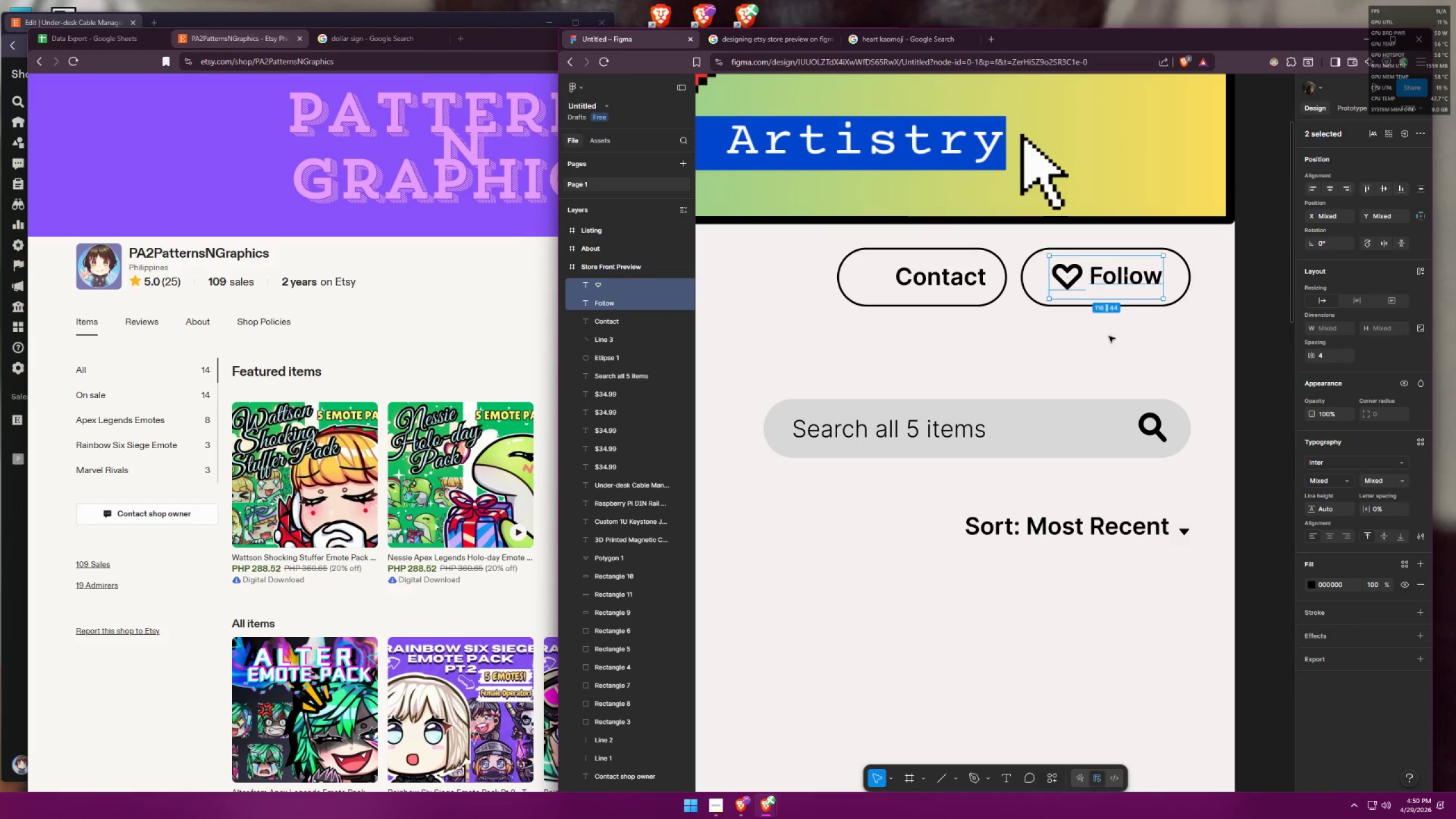 
left_click([1107, 338])
 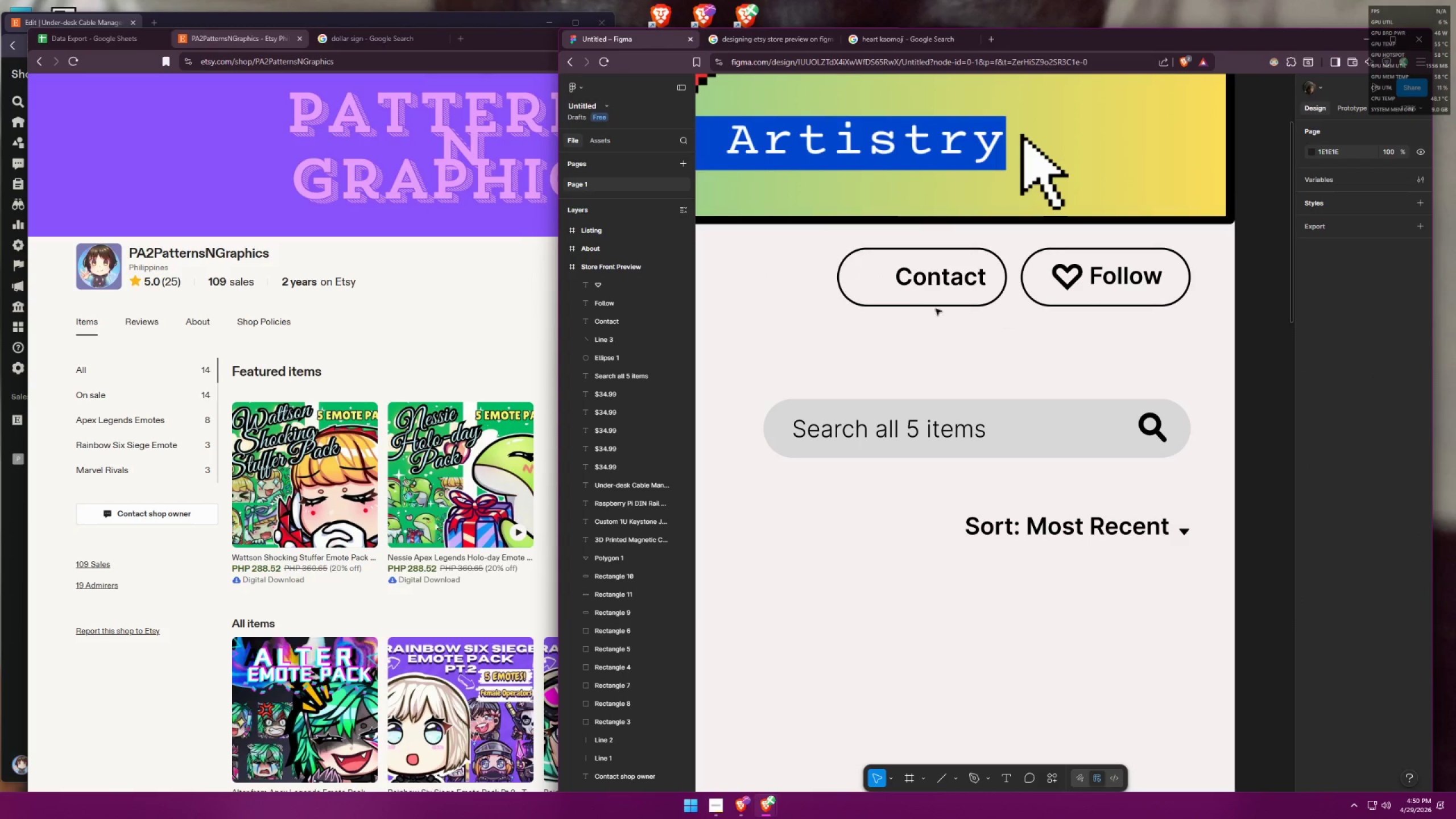 
hold_key(key=ControlLeft, duration=0.38)
scroll: coordinate [884, 310], scroll_direction: up, amount: 5.0
 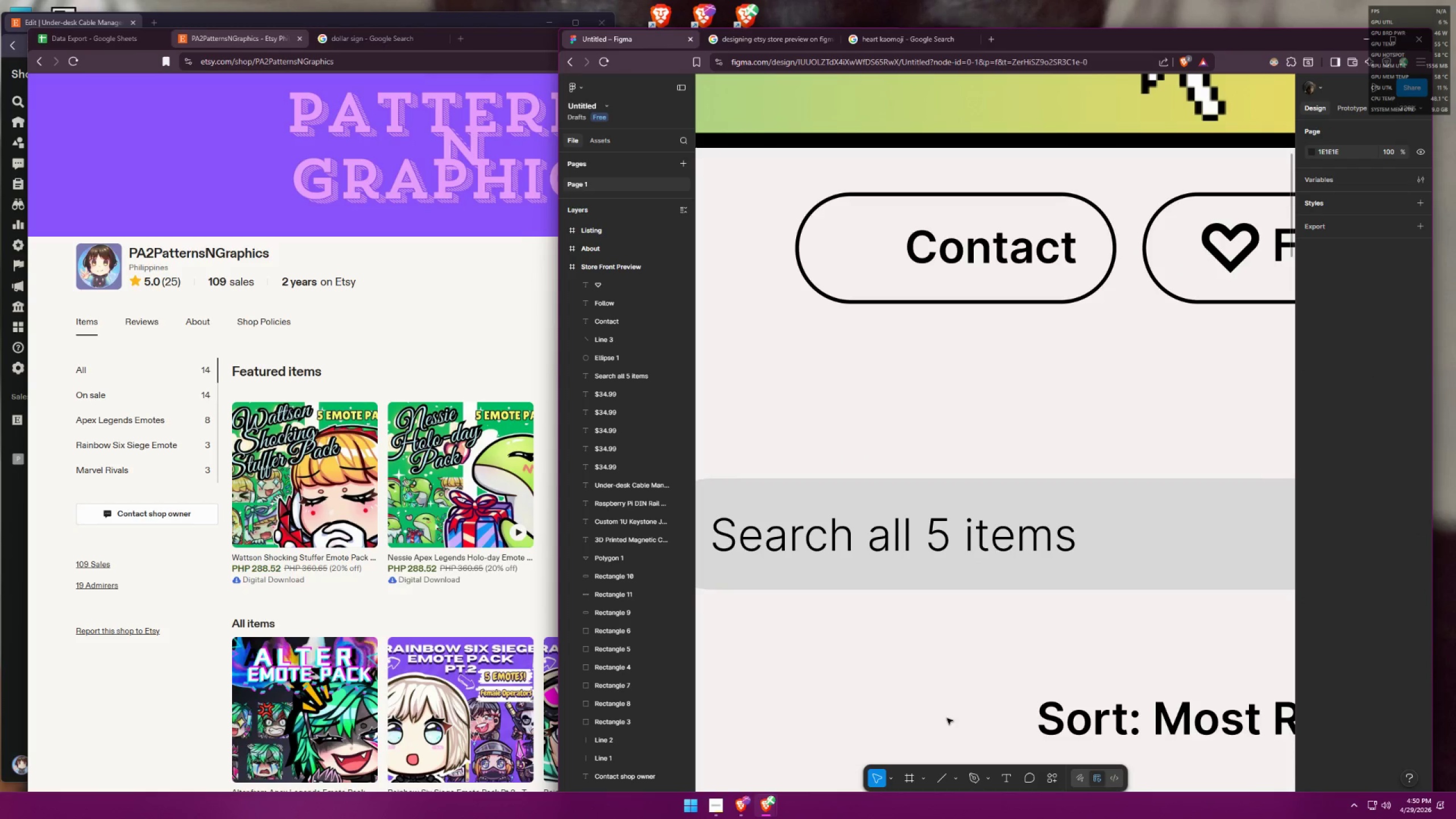 
hold_key(key=ControlLeft, duration=1.51)
scroll: coordinate [1177, 355], scroll_direction: down, amount: 16.0
 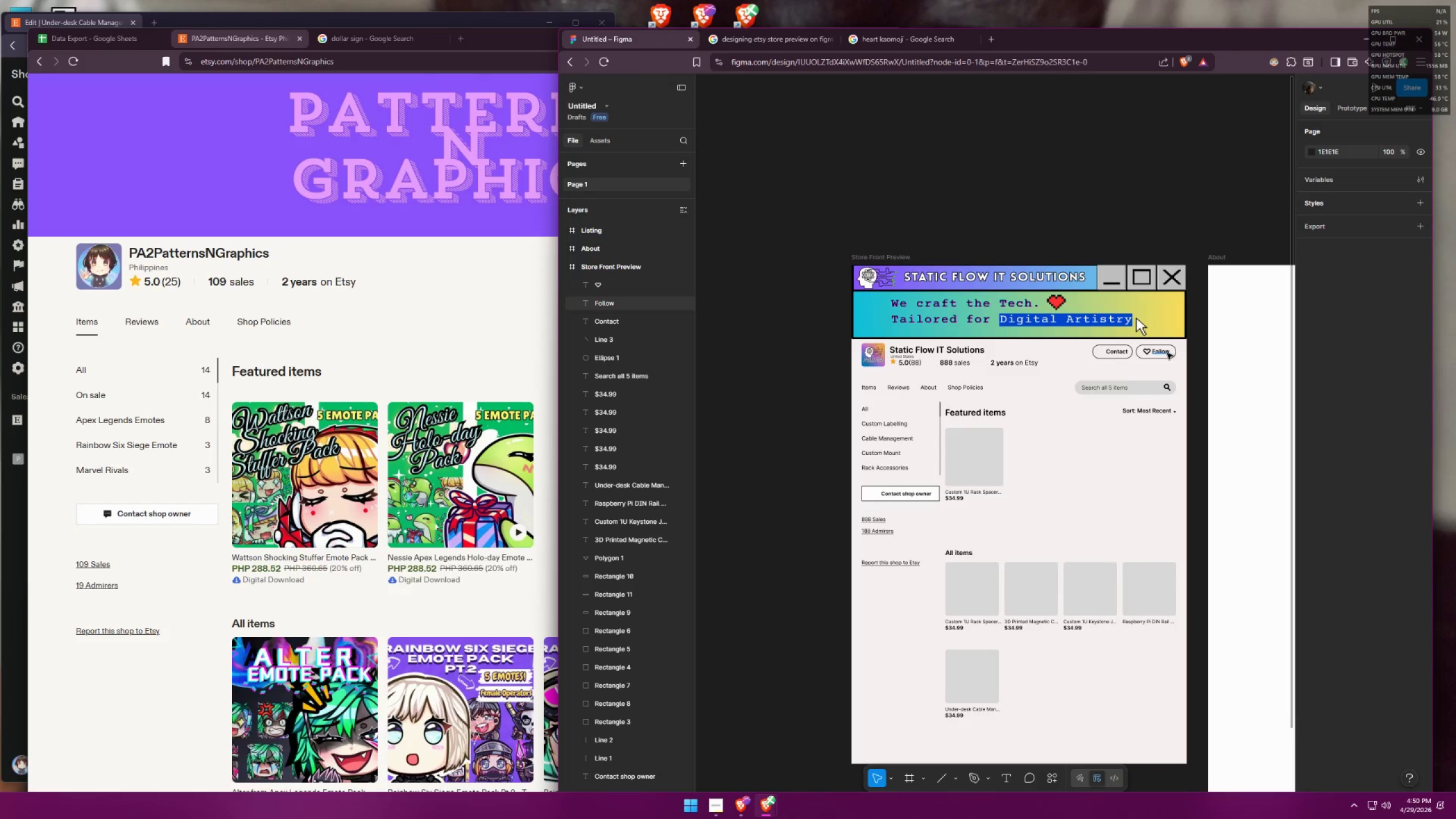 
hold_key(key=ControlLeft, duration=0.58)
 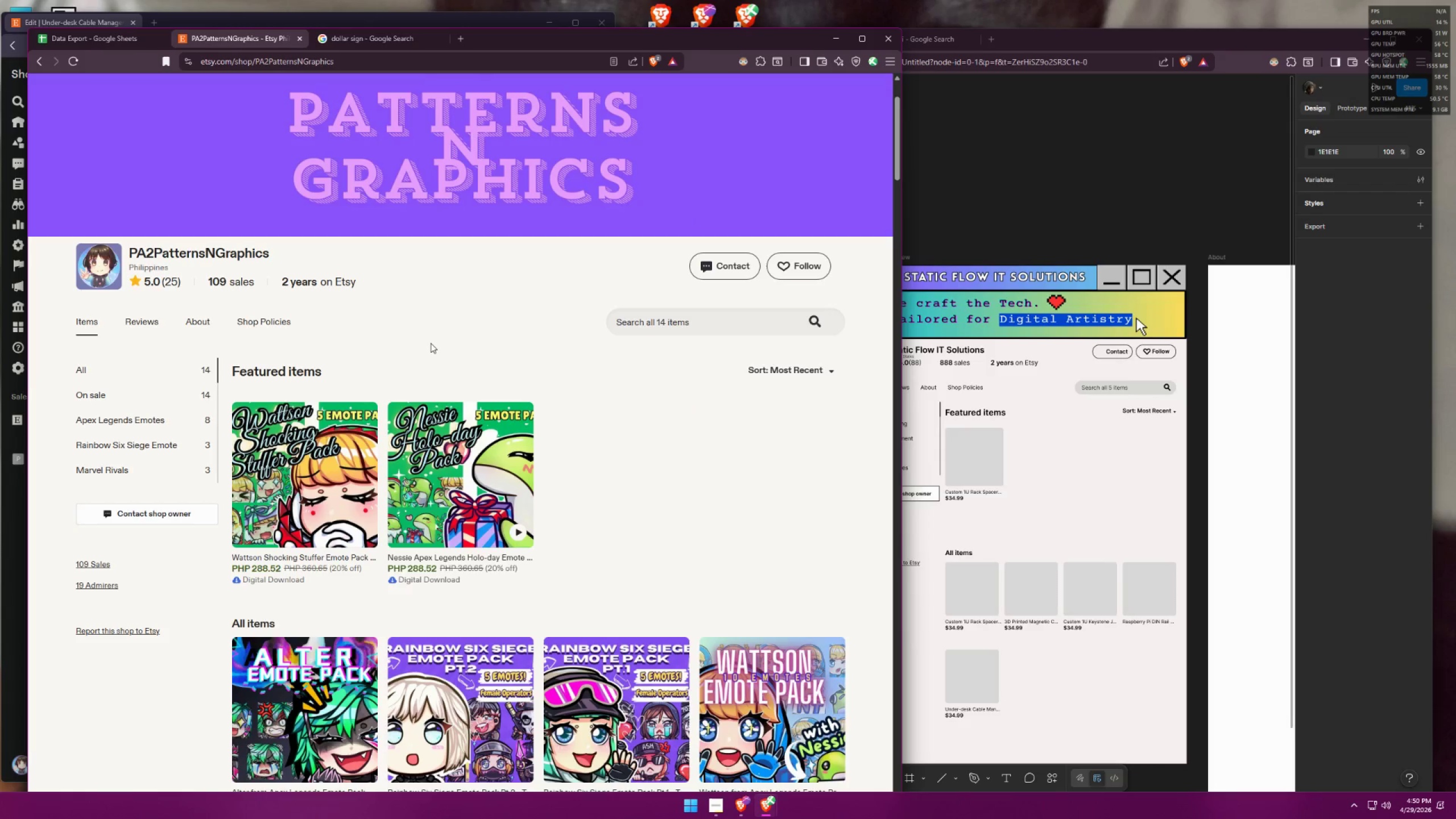 
key(Alt+AltLeft)
 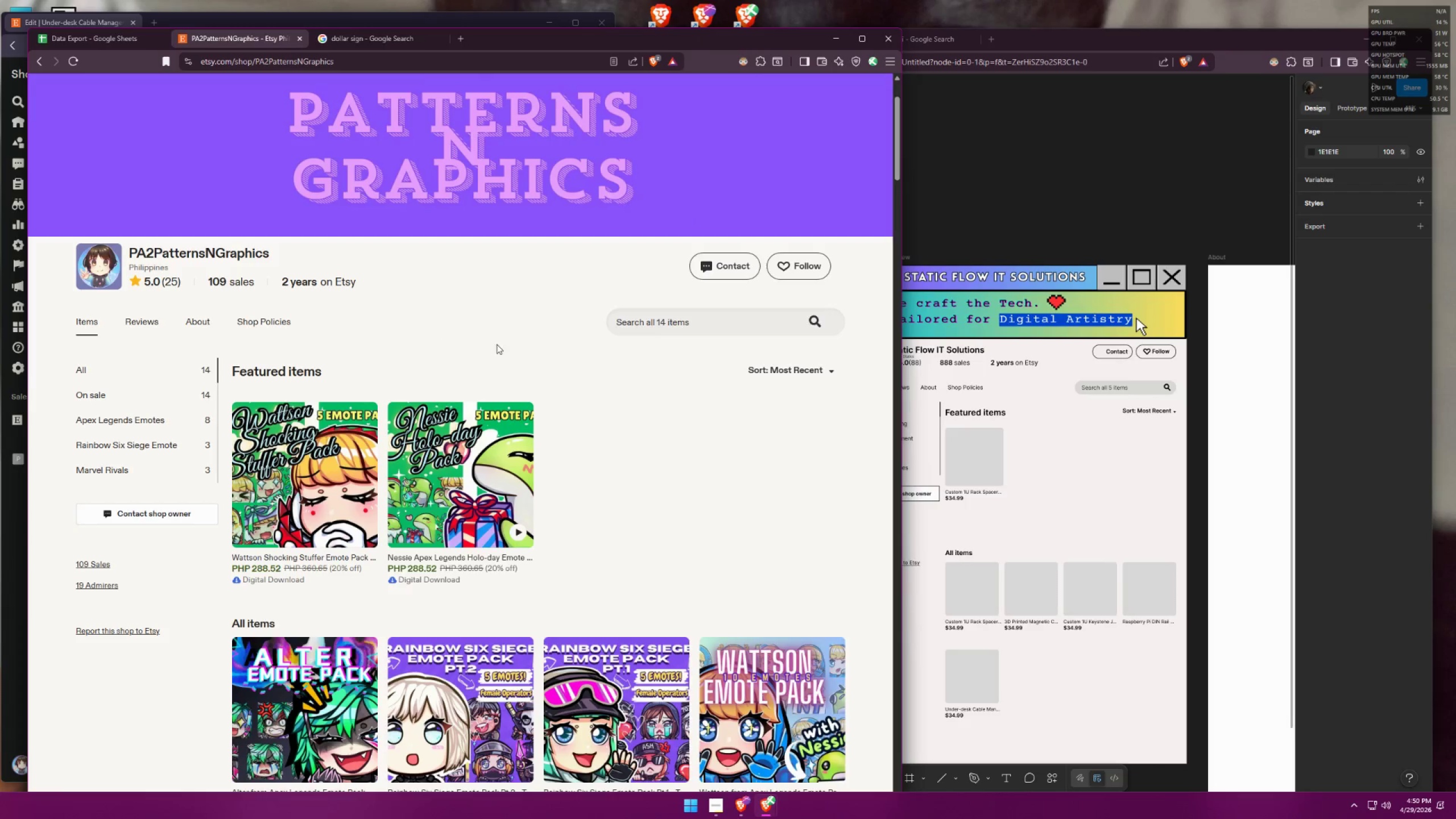 
key(Alt+Tab)
 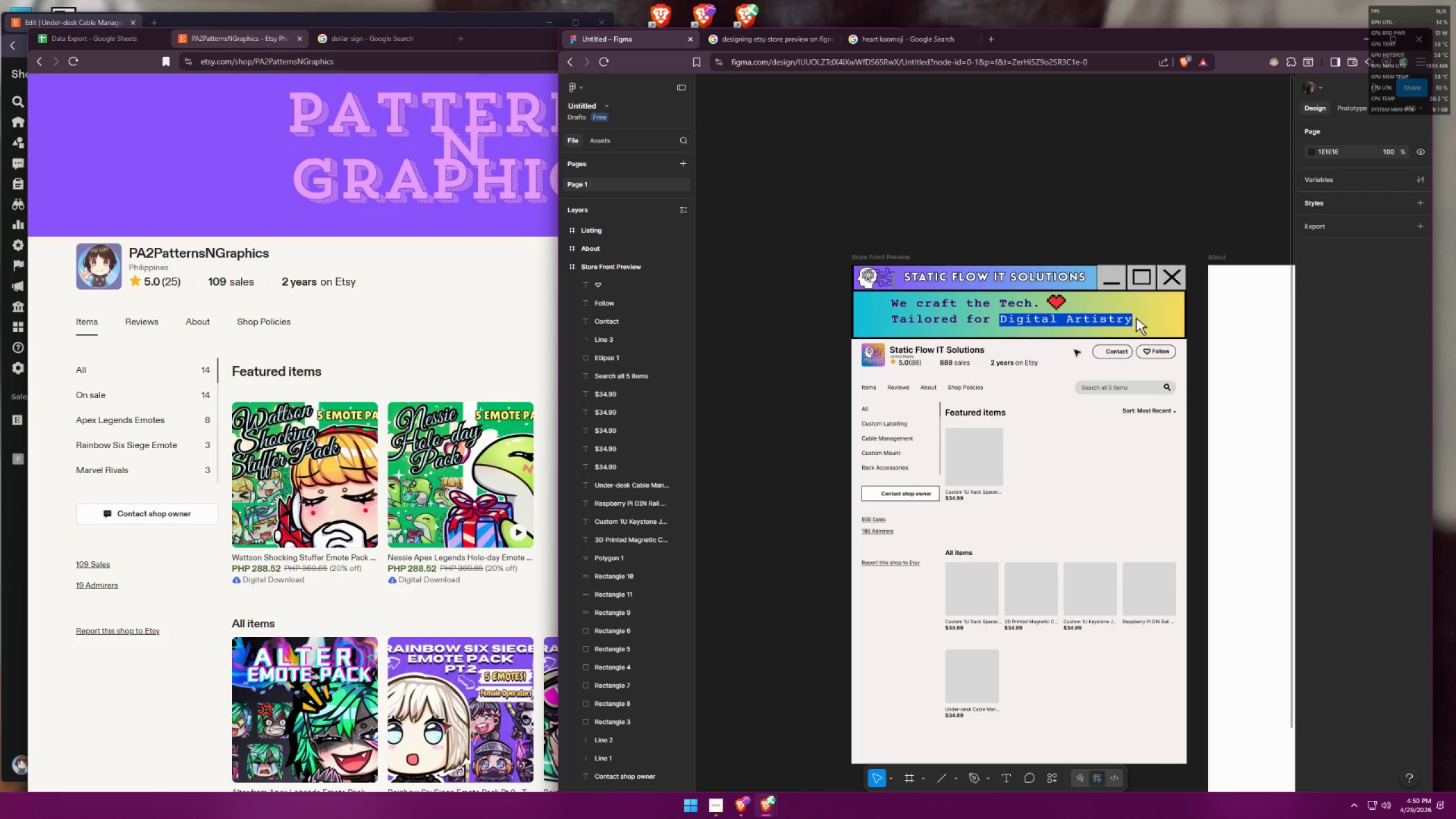 
hold_key(key=ControlLeft, duration=0.8)
scroll: coordinate [1079, 358], scroll_direction: up, amount: 12.0
 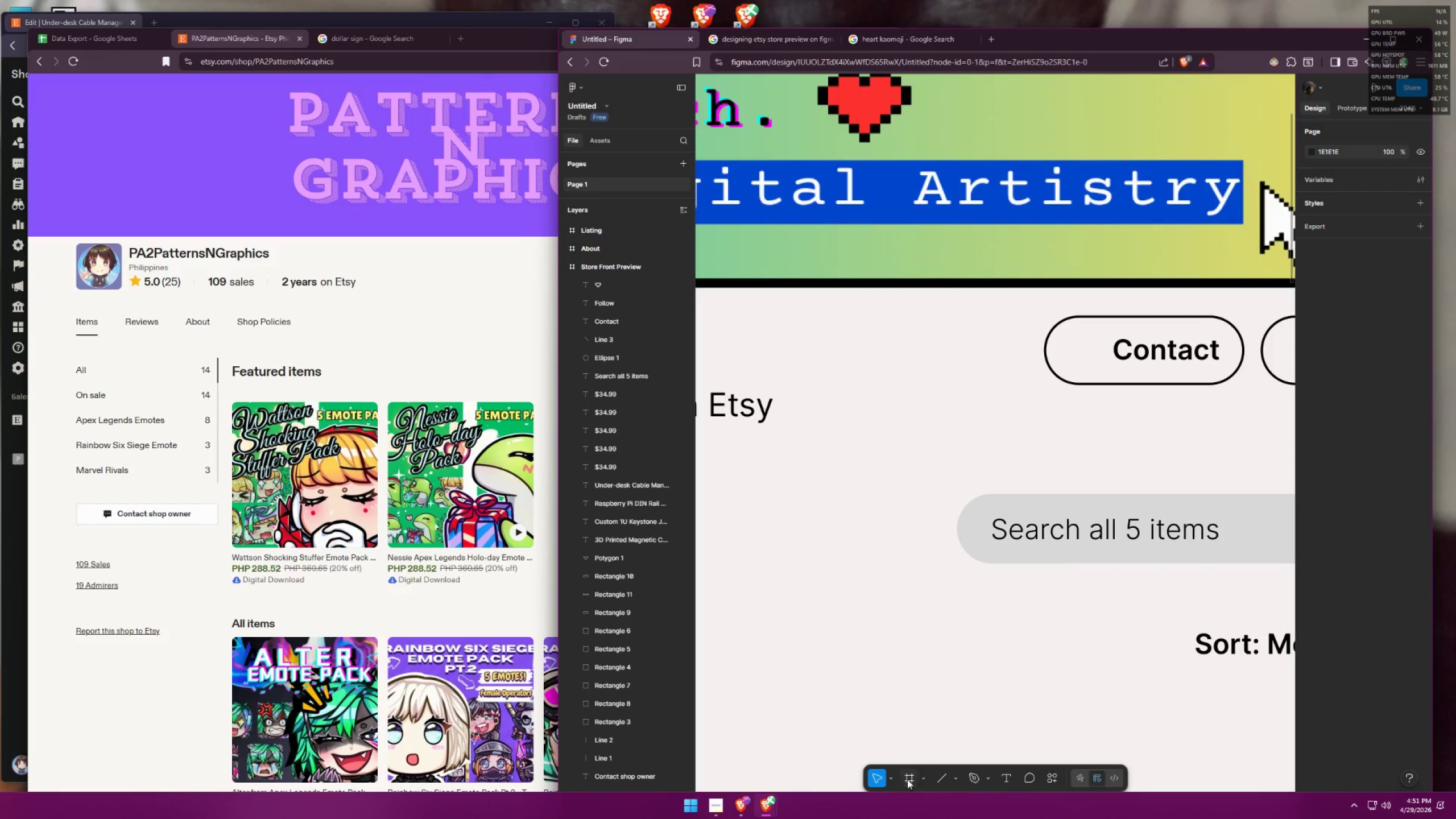 
double_click([950, 779])
 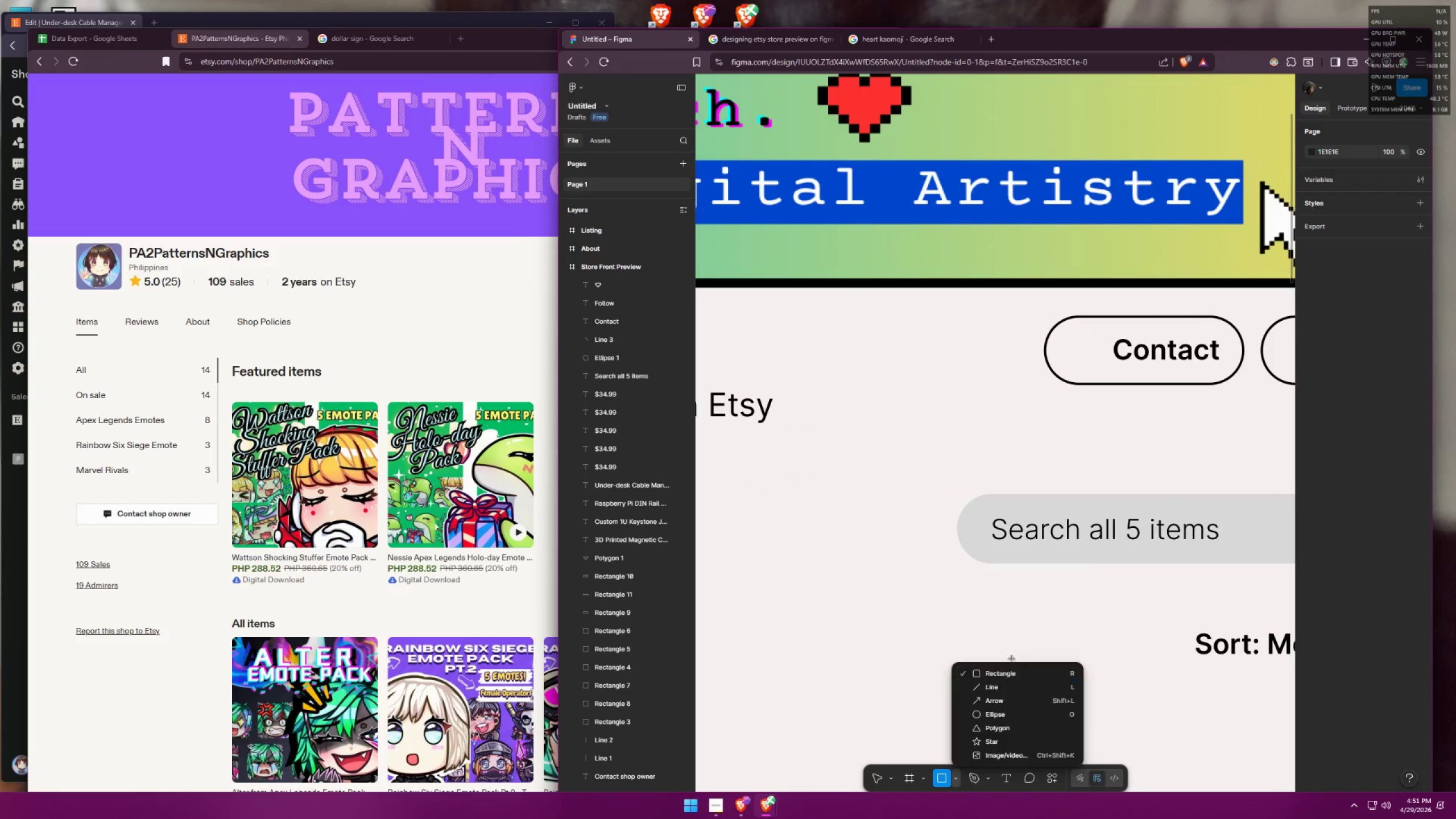 
hold_key(key=ShiftLeft, duration=0.98)
left_click_drag(start_coordinate=[943, 391], to_coordinate=[983, 421])
 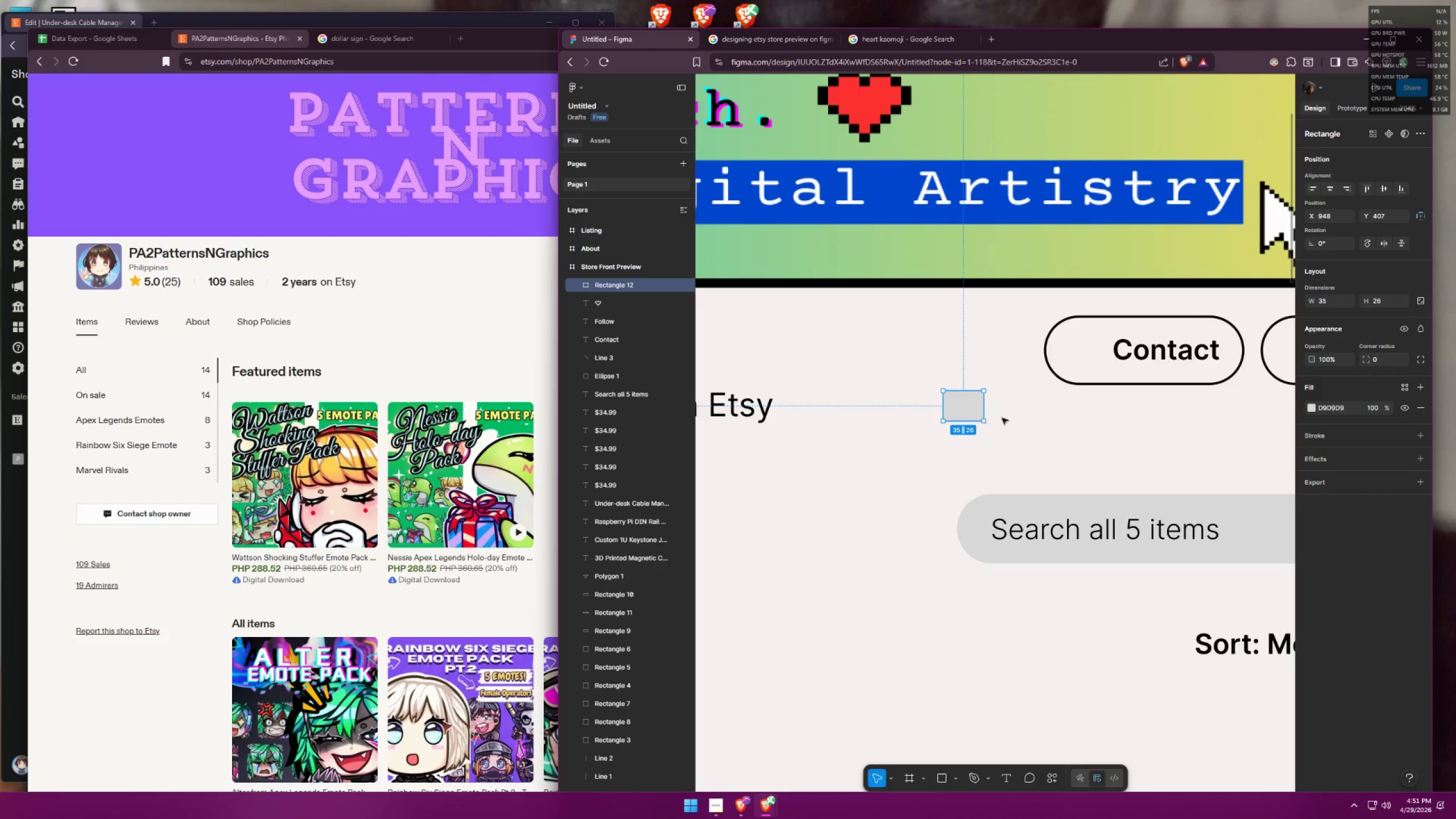 
left_click([1019, 417])
 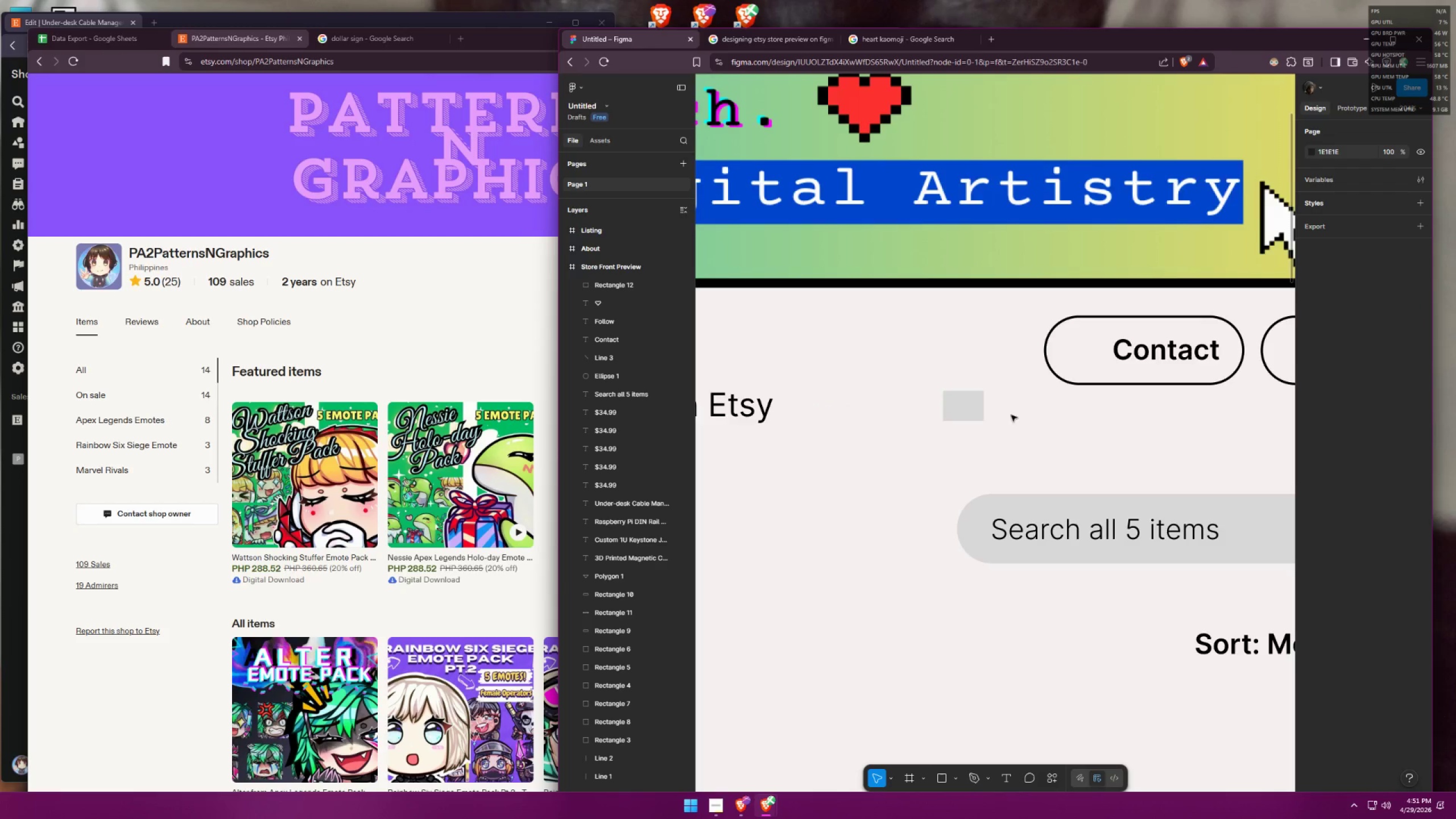 
hold_key(key=ControlLeft, duration=0.41)
 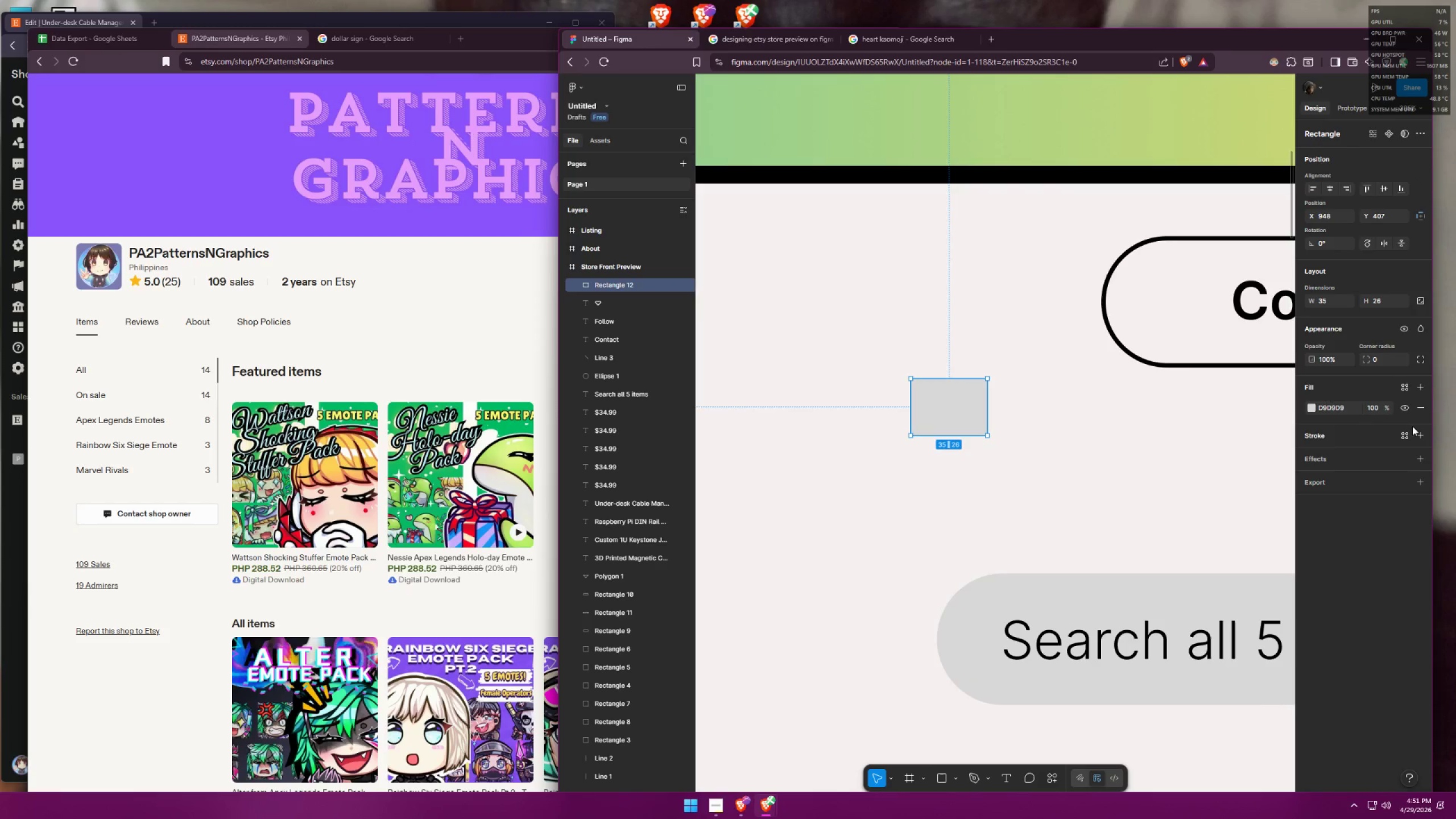 
left_click([963, 415])
 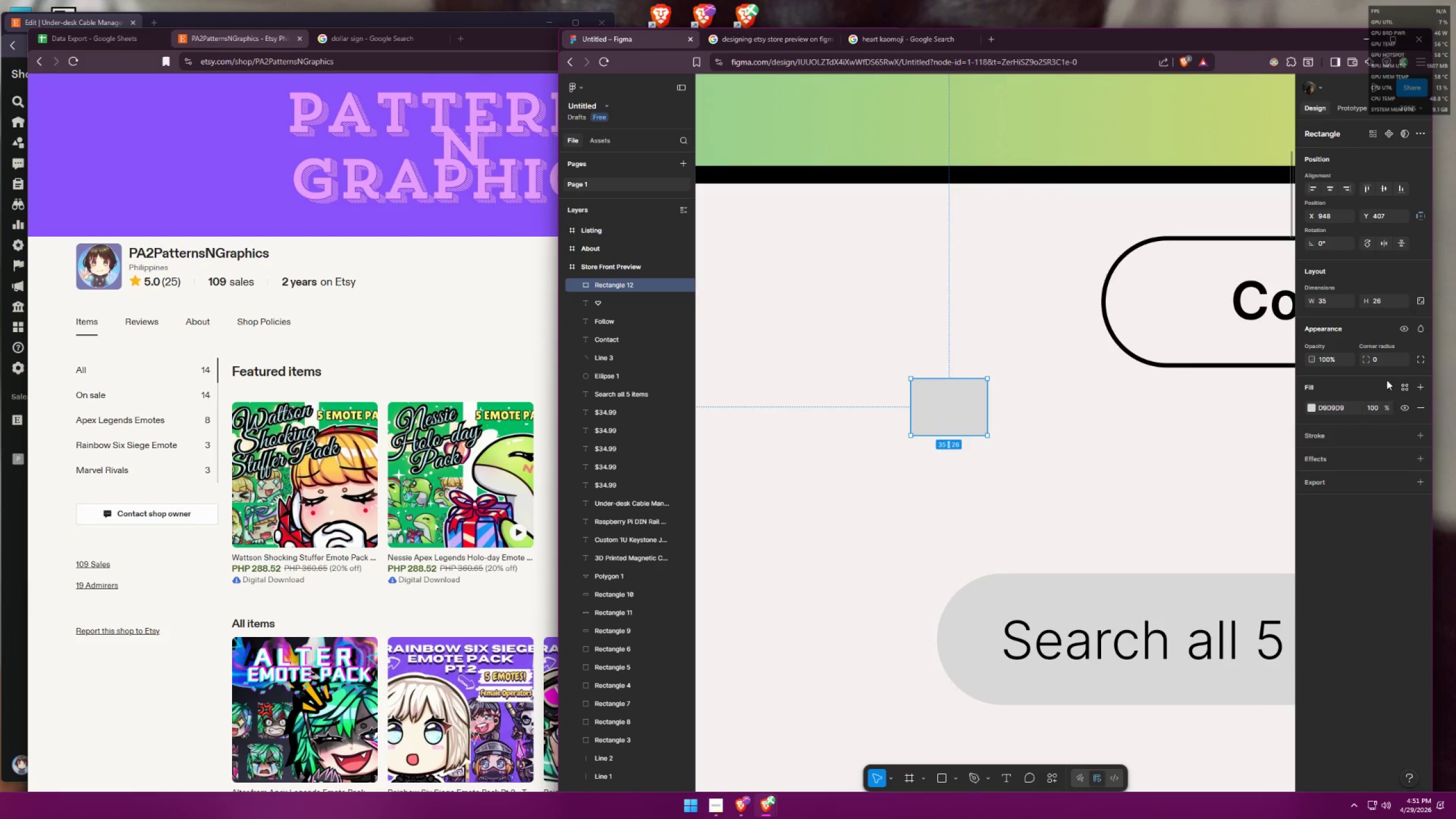 
scroll: coordinate [978, 404], scroll_direction: up, amount: 5.0
 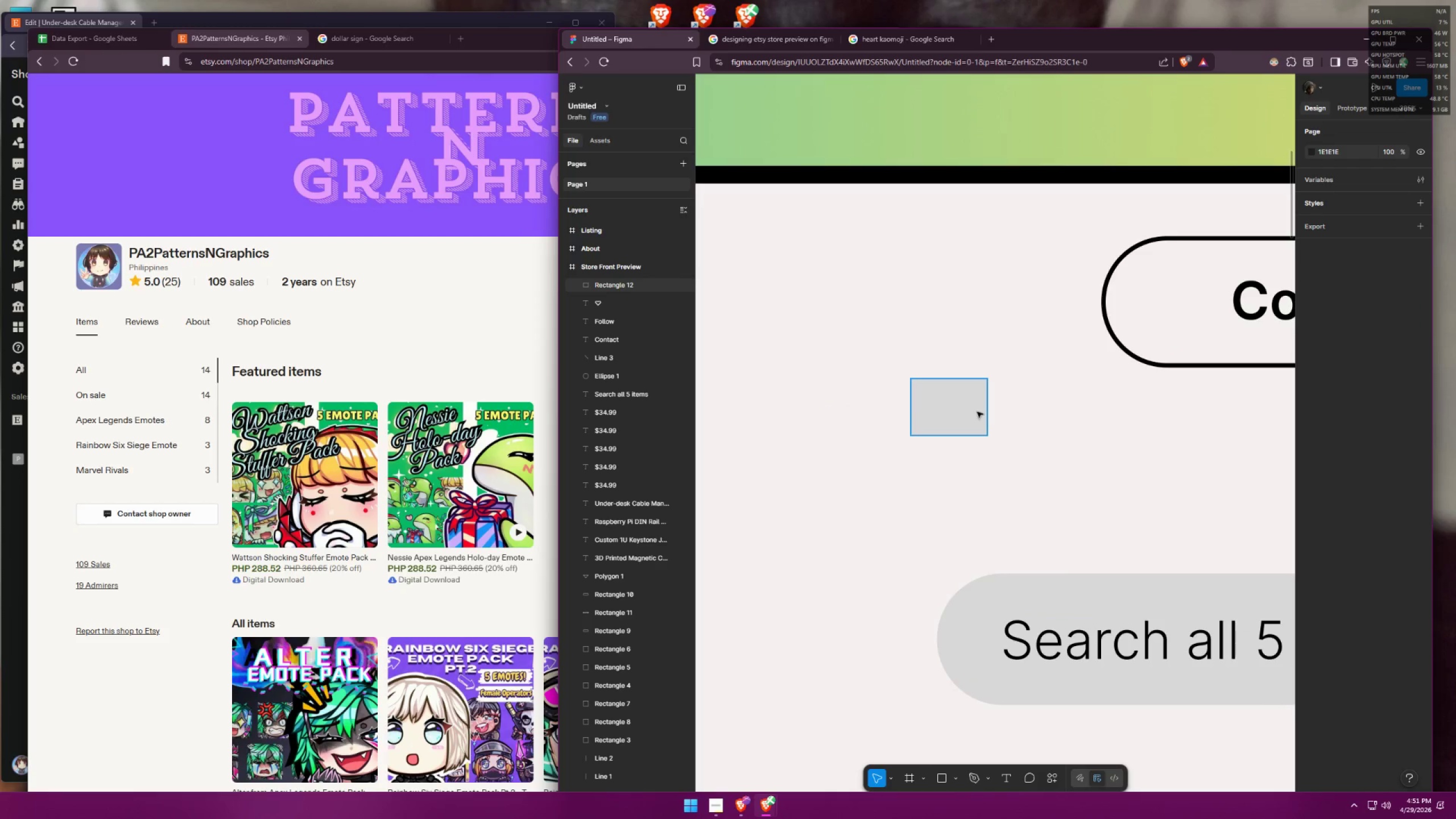 
left_click_drag(start_coordinate=[1384, 362], to_coordinate=[1368, 359])
 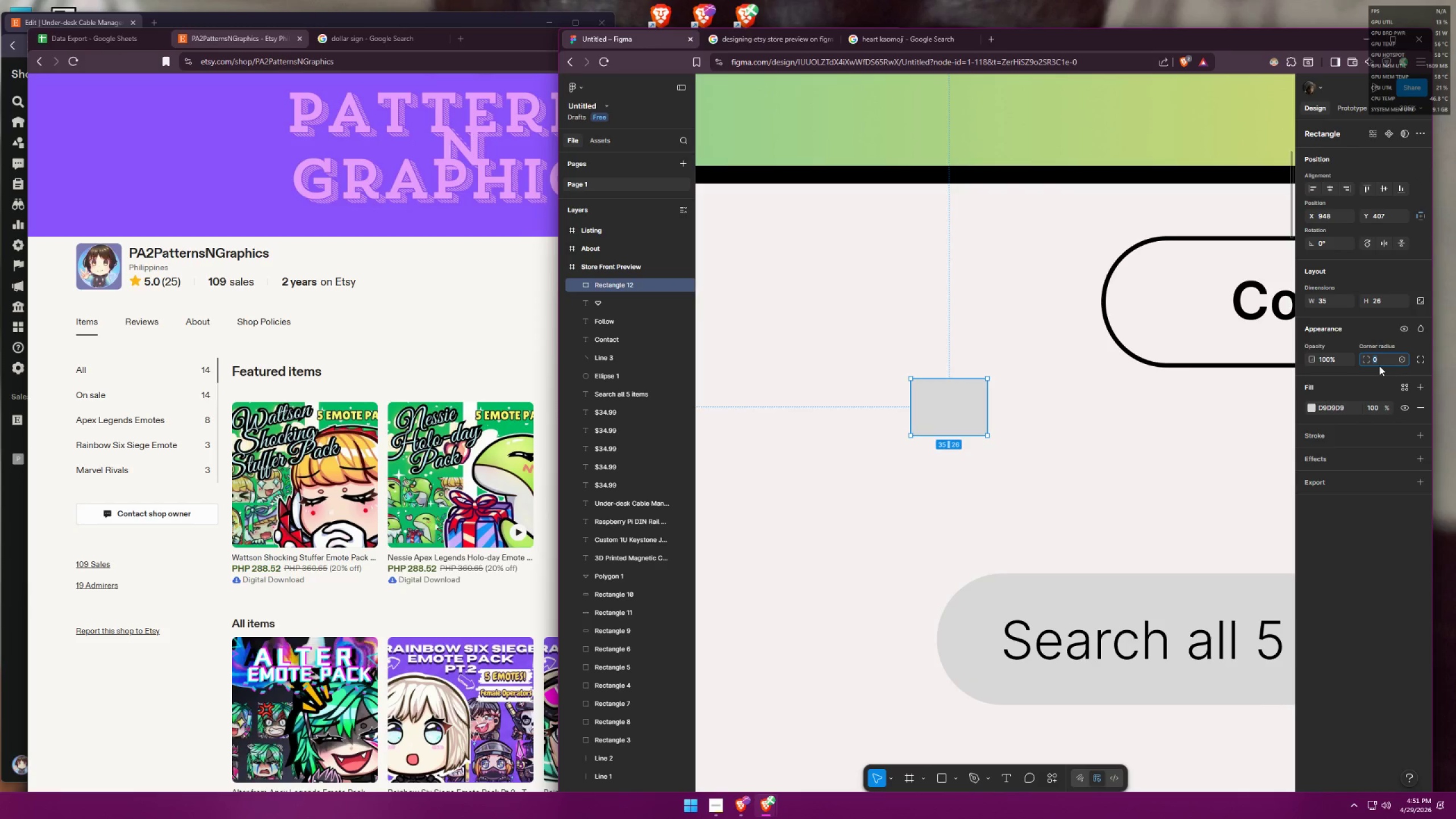 
key(5)
 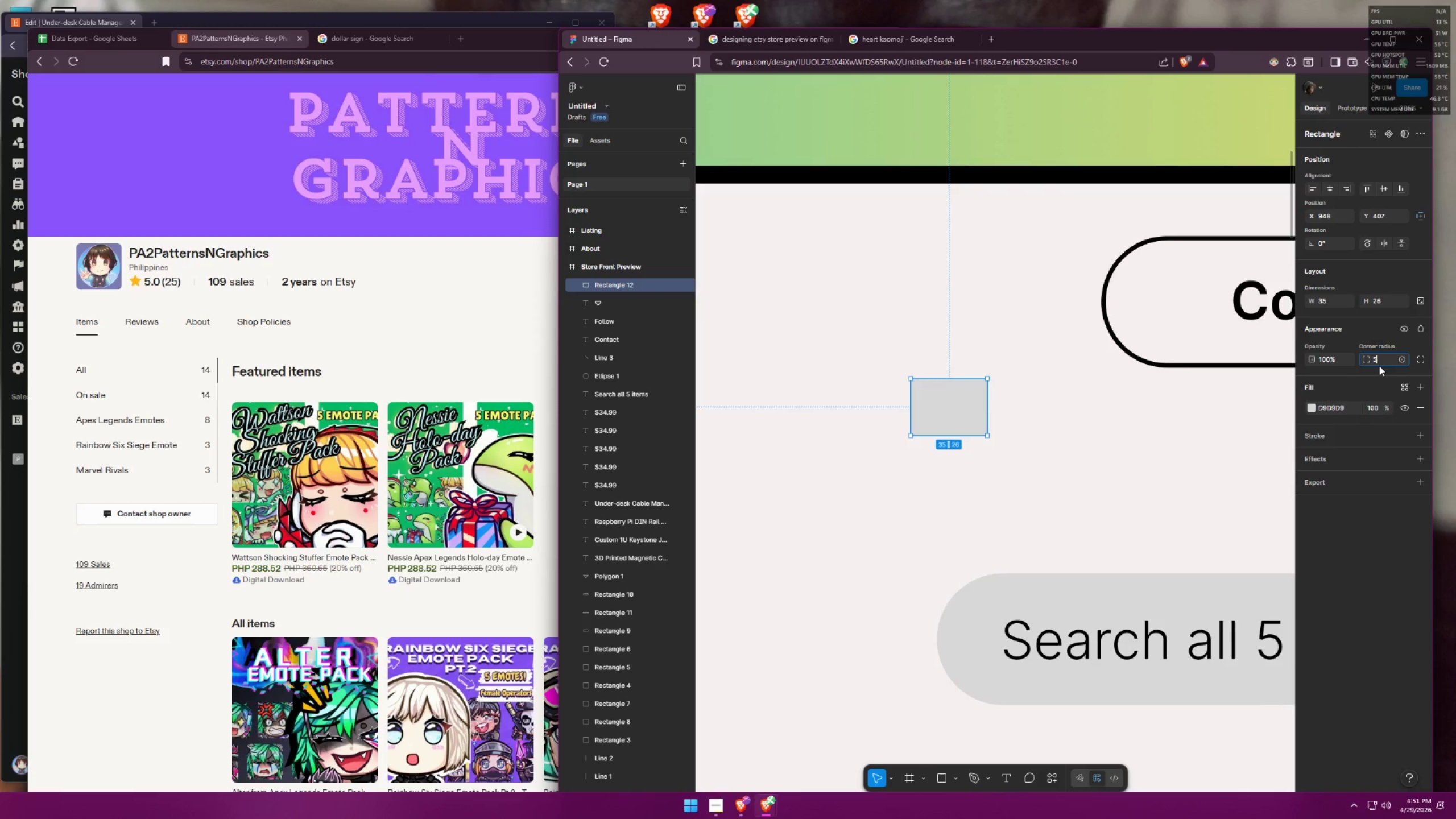 
key(Enter)
 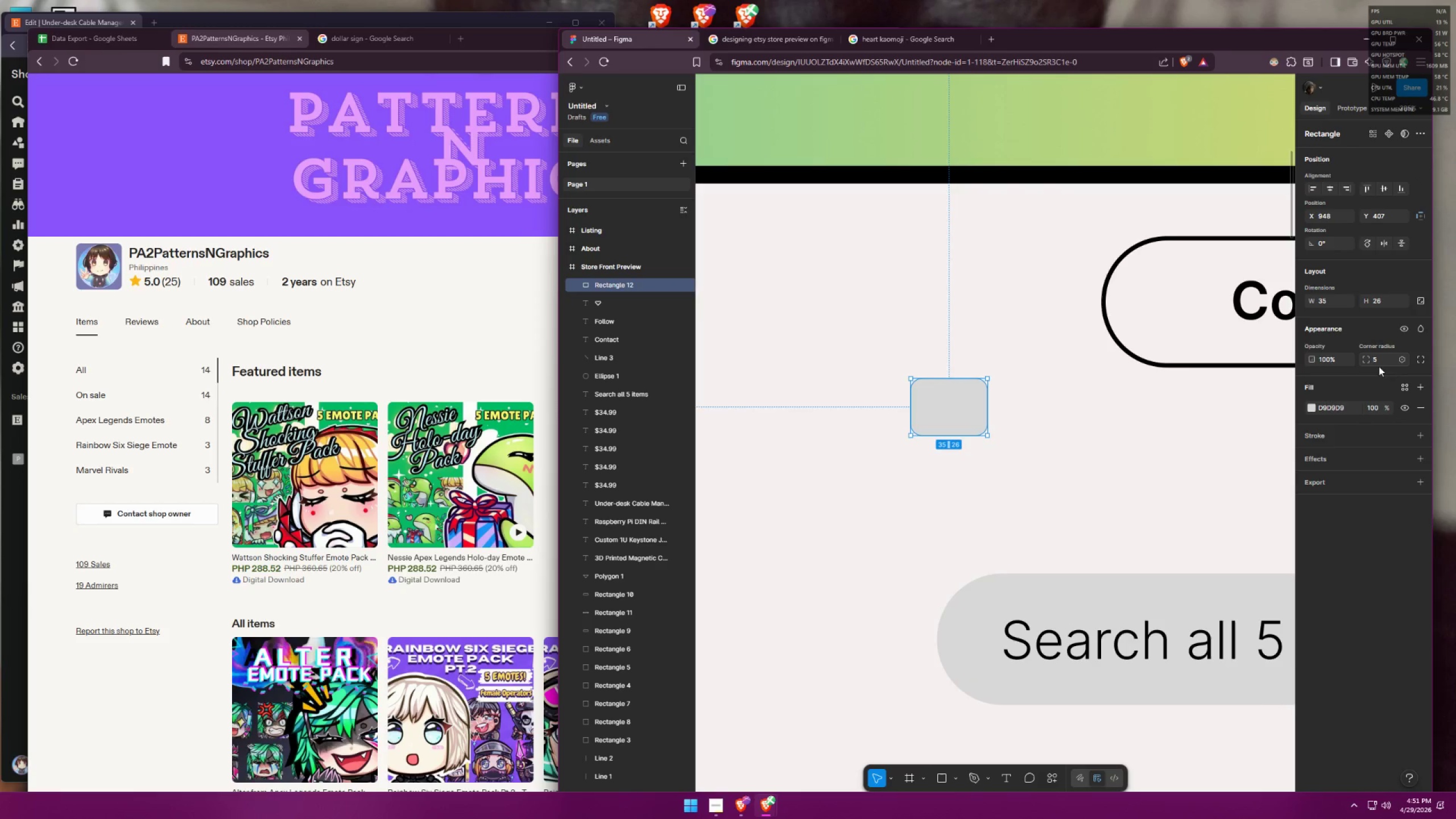 
left_click([981, 452])
 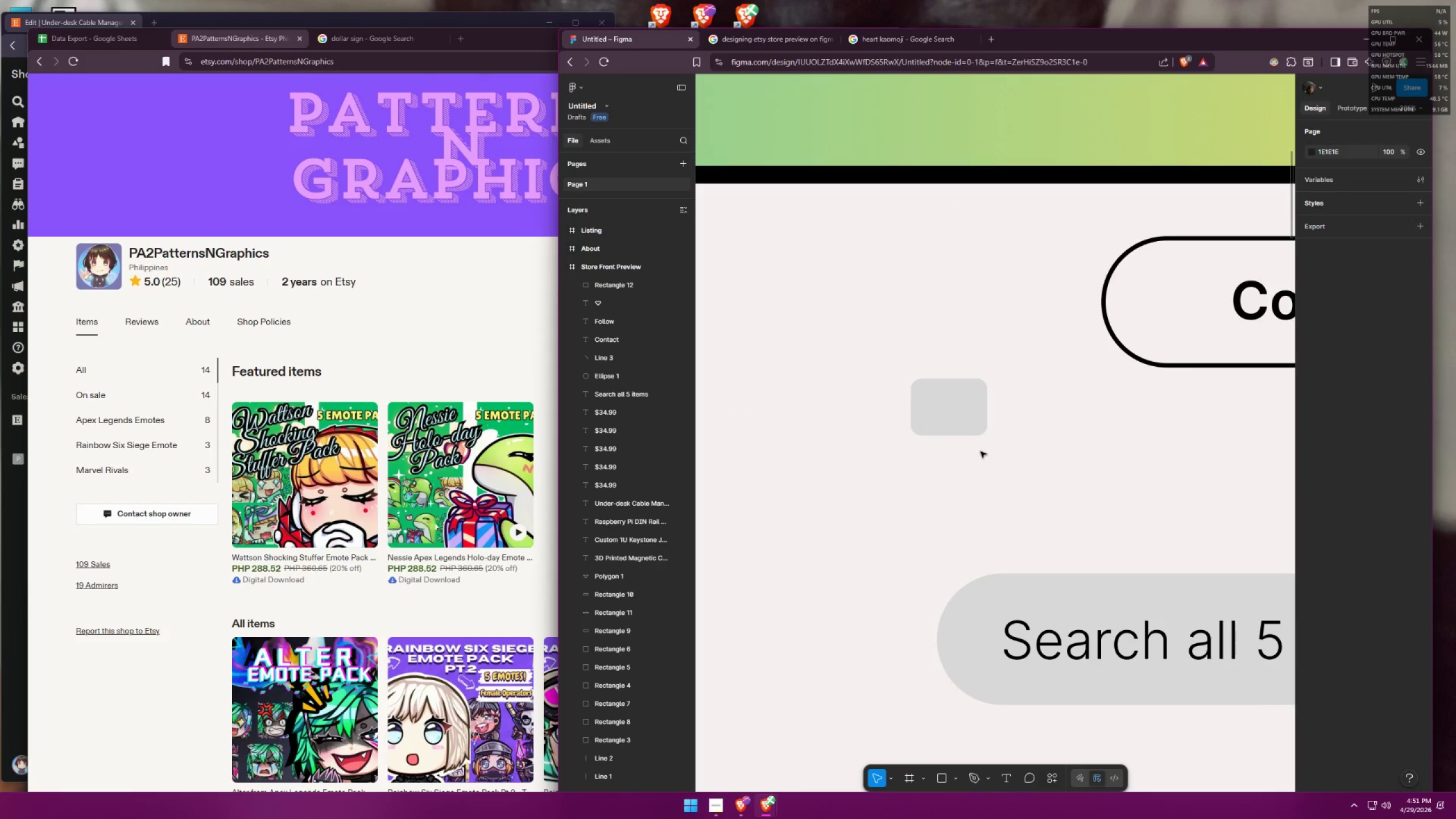 
key(Alt+AltLeft)
 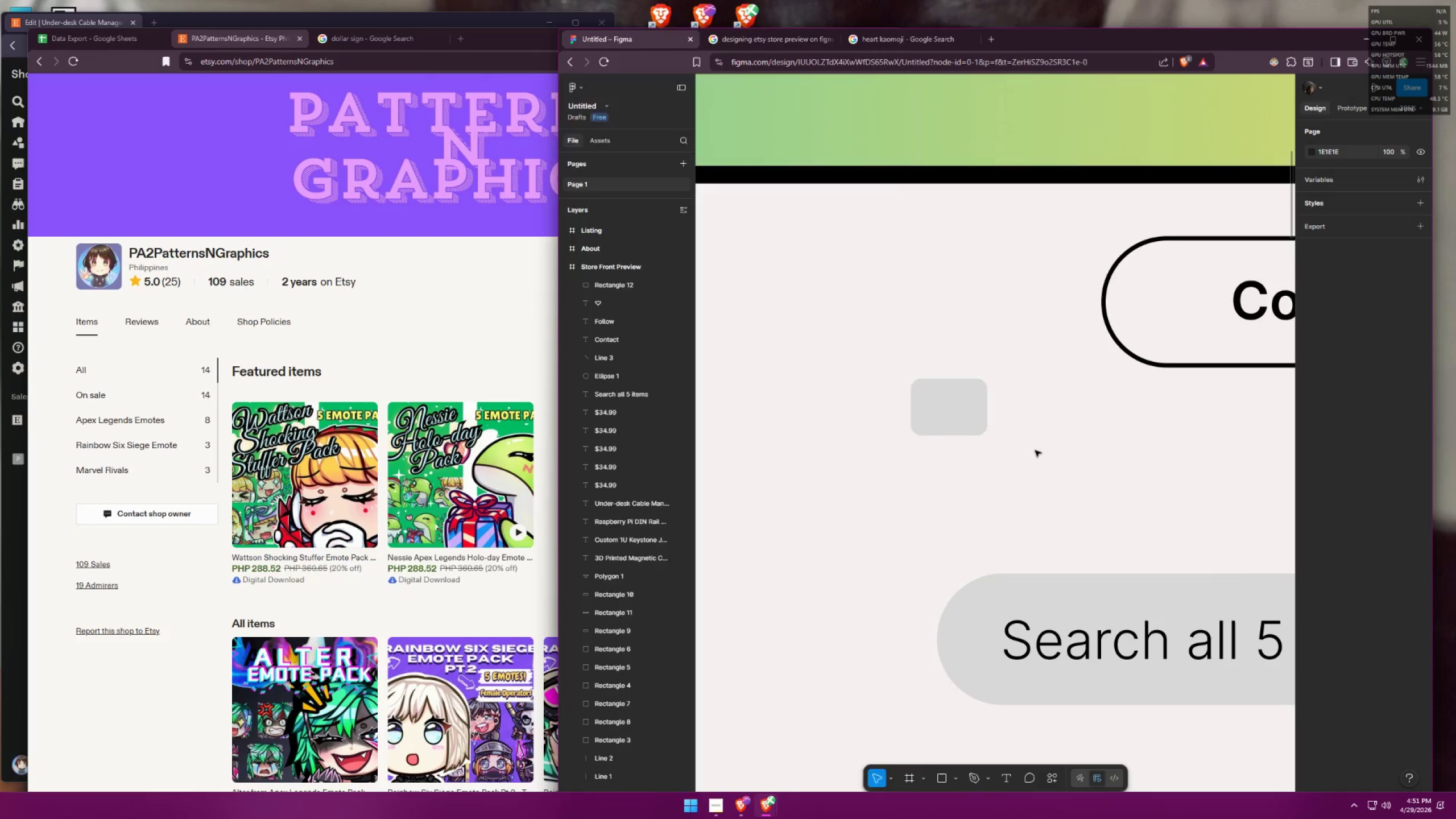 
key(Alt+Tab)
 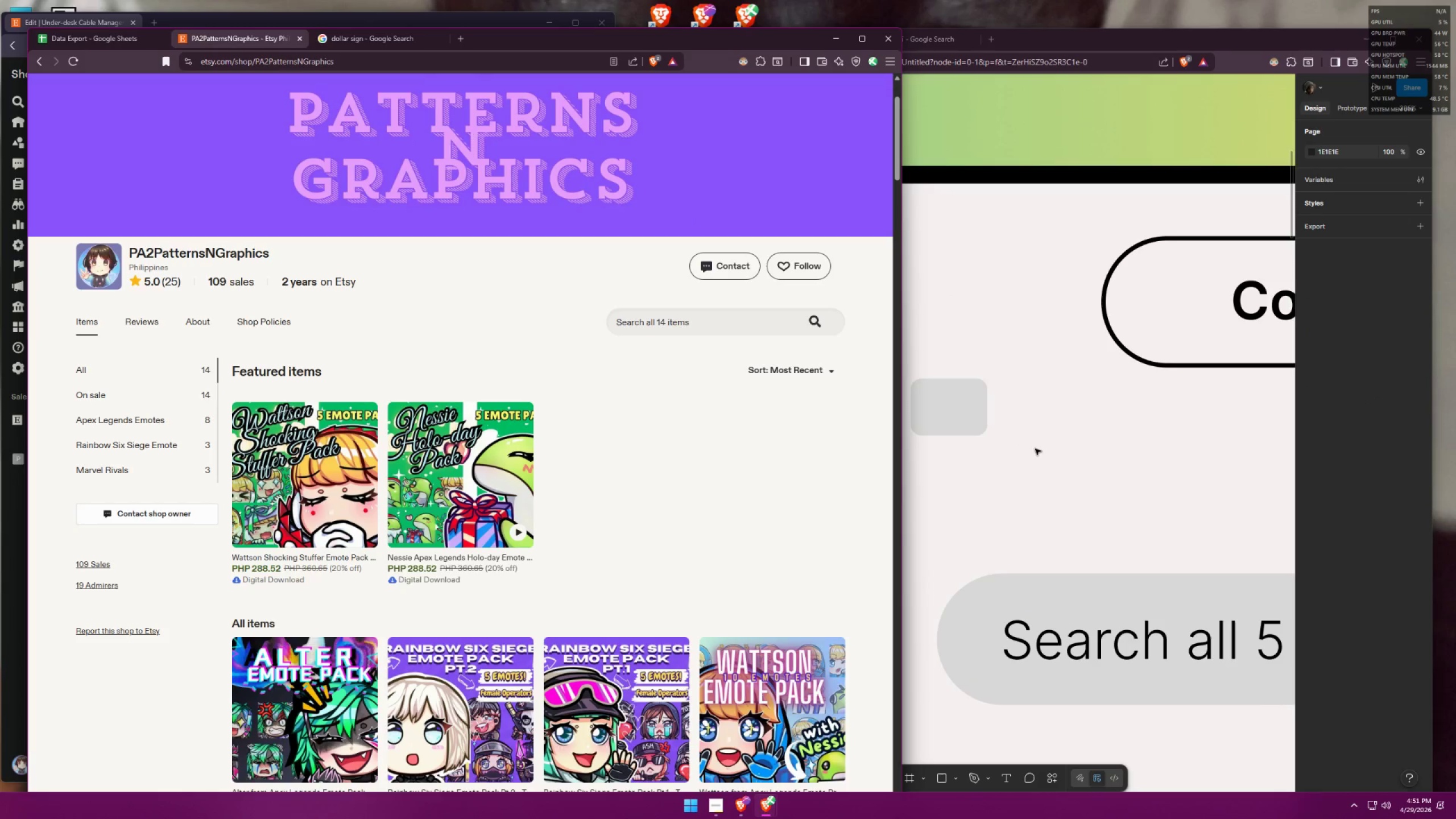 
key(Alt+AltLeft)
 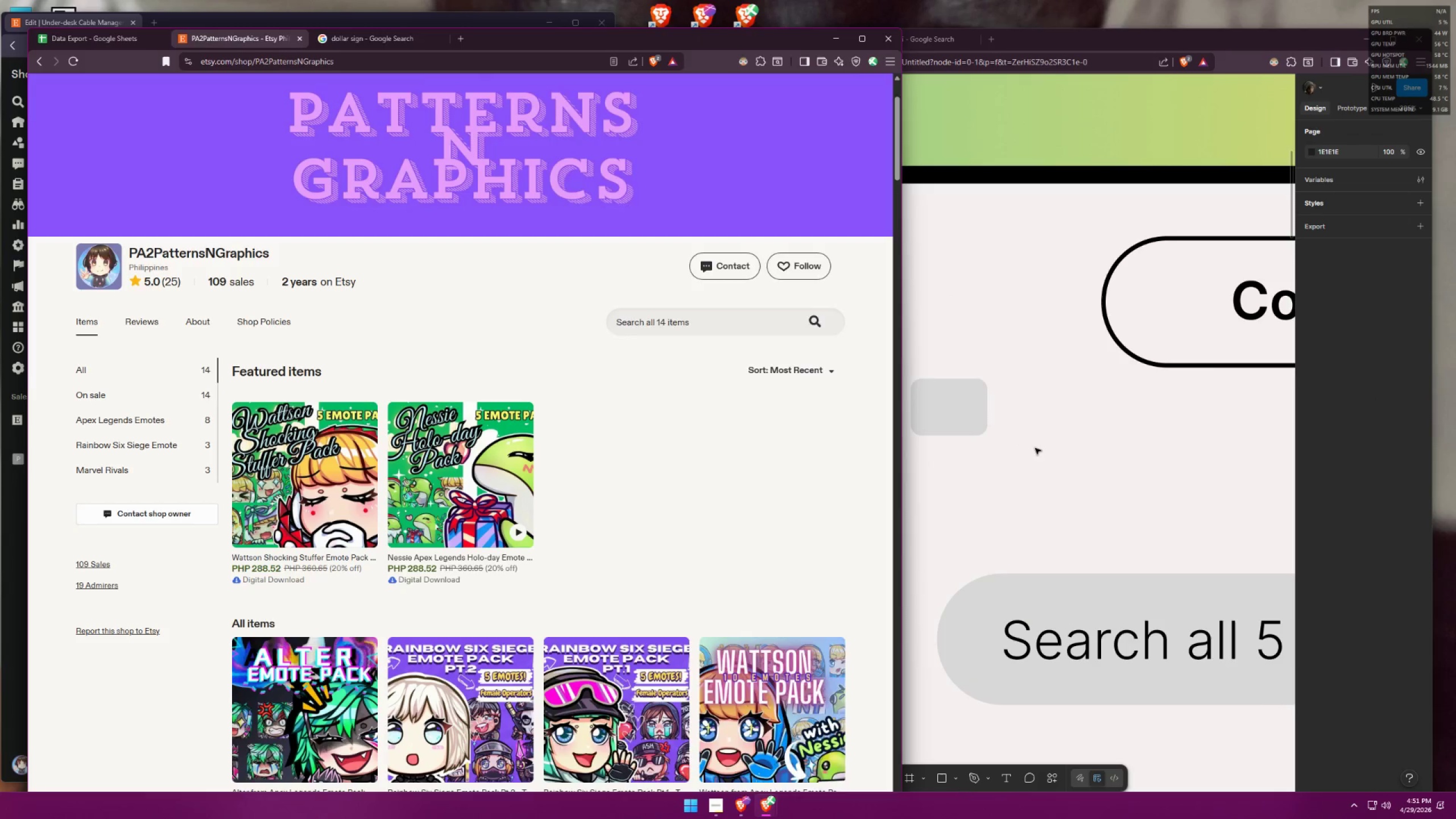 
key(Alt+Tab)
 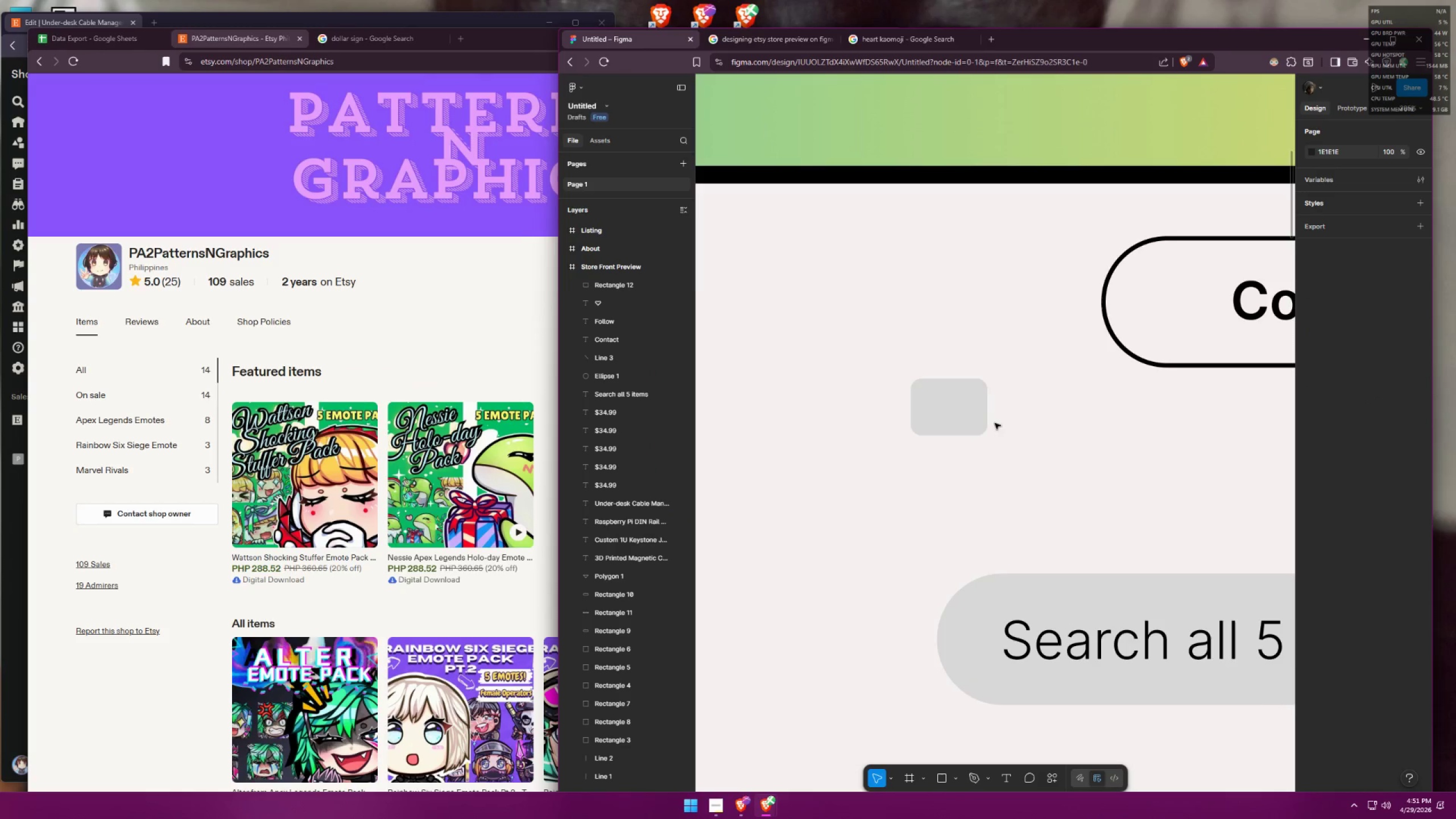 
key(Control+ControlLeft)
 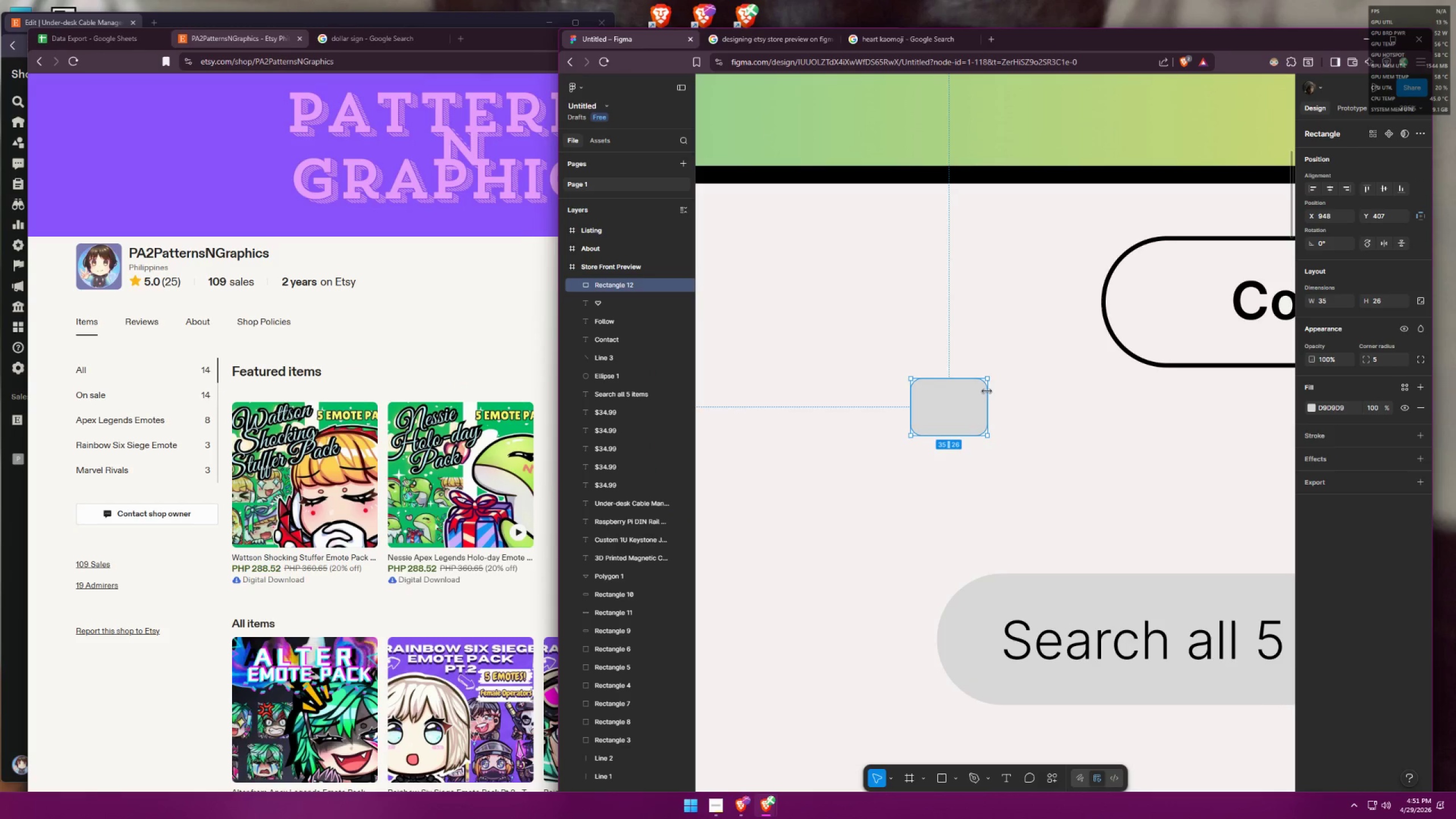 
left_click_drag(start_coordinate=[990, 379], to_coordinate=[977, 389])
 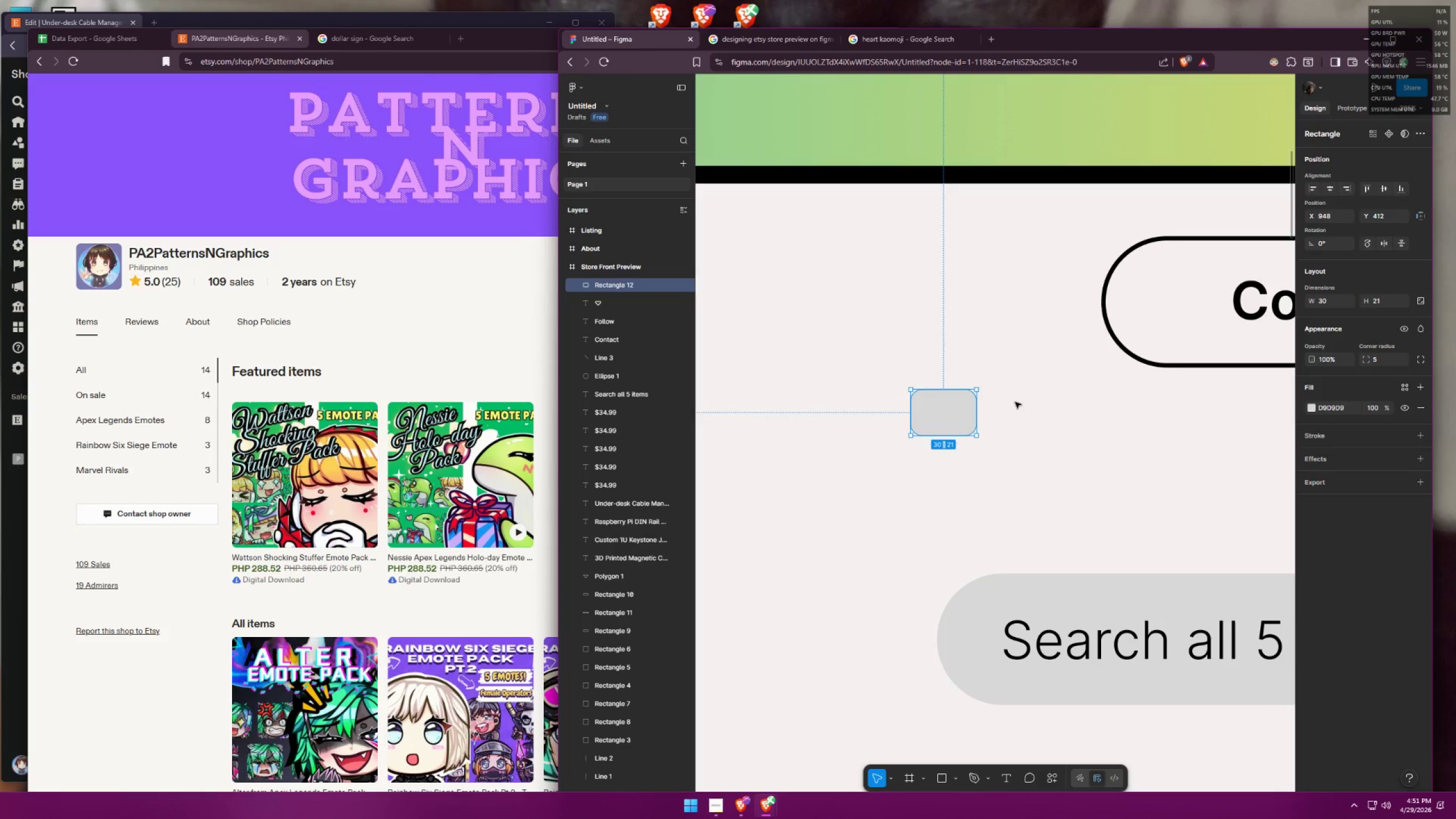 
left_click([1017, 403])
 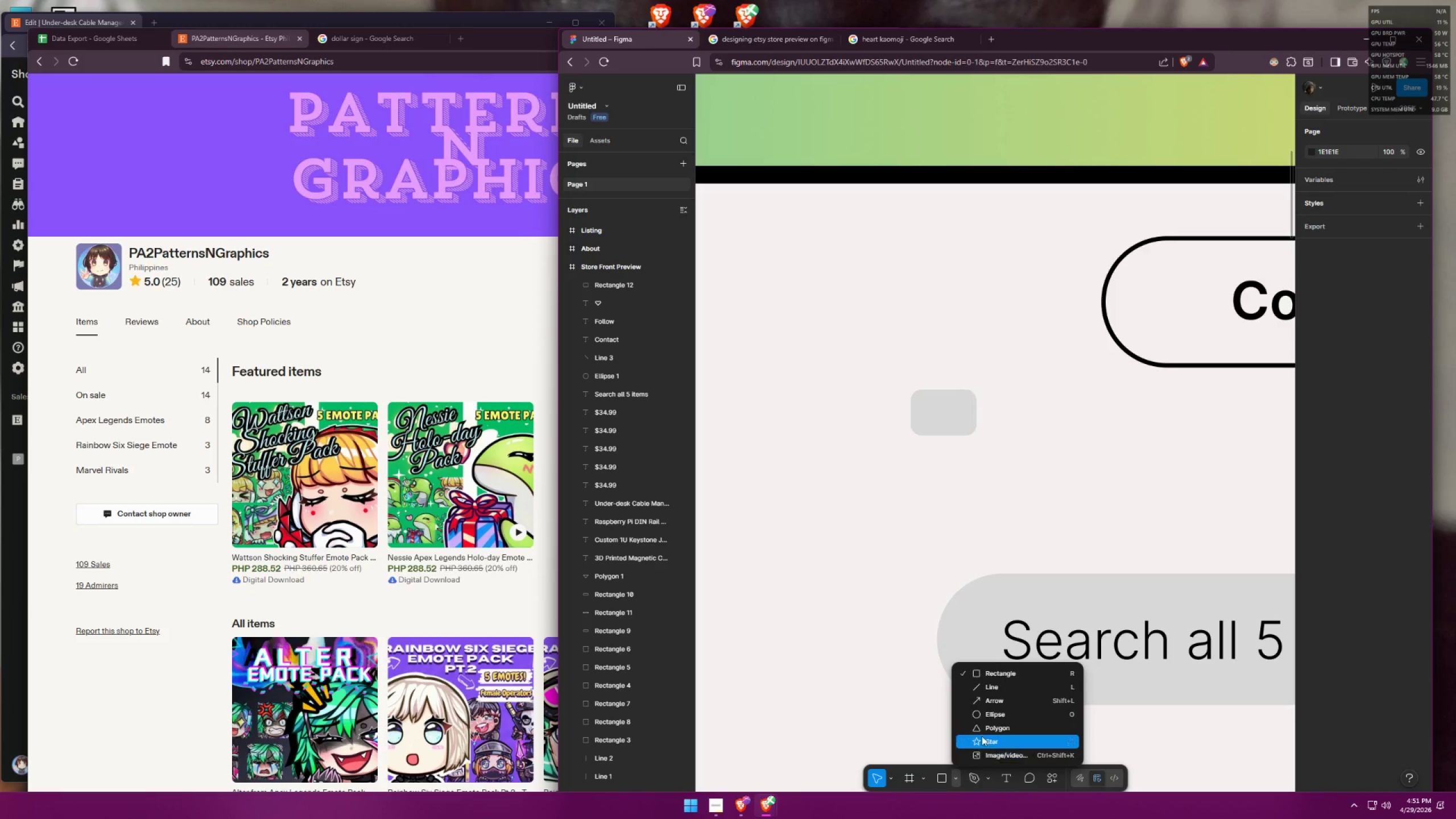 
hold_key(key=ControlLeft, duration=0.34)
 